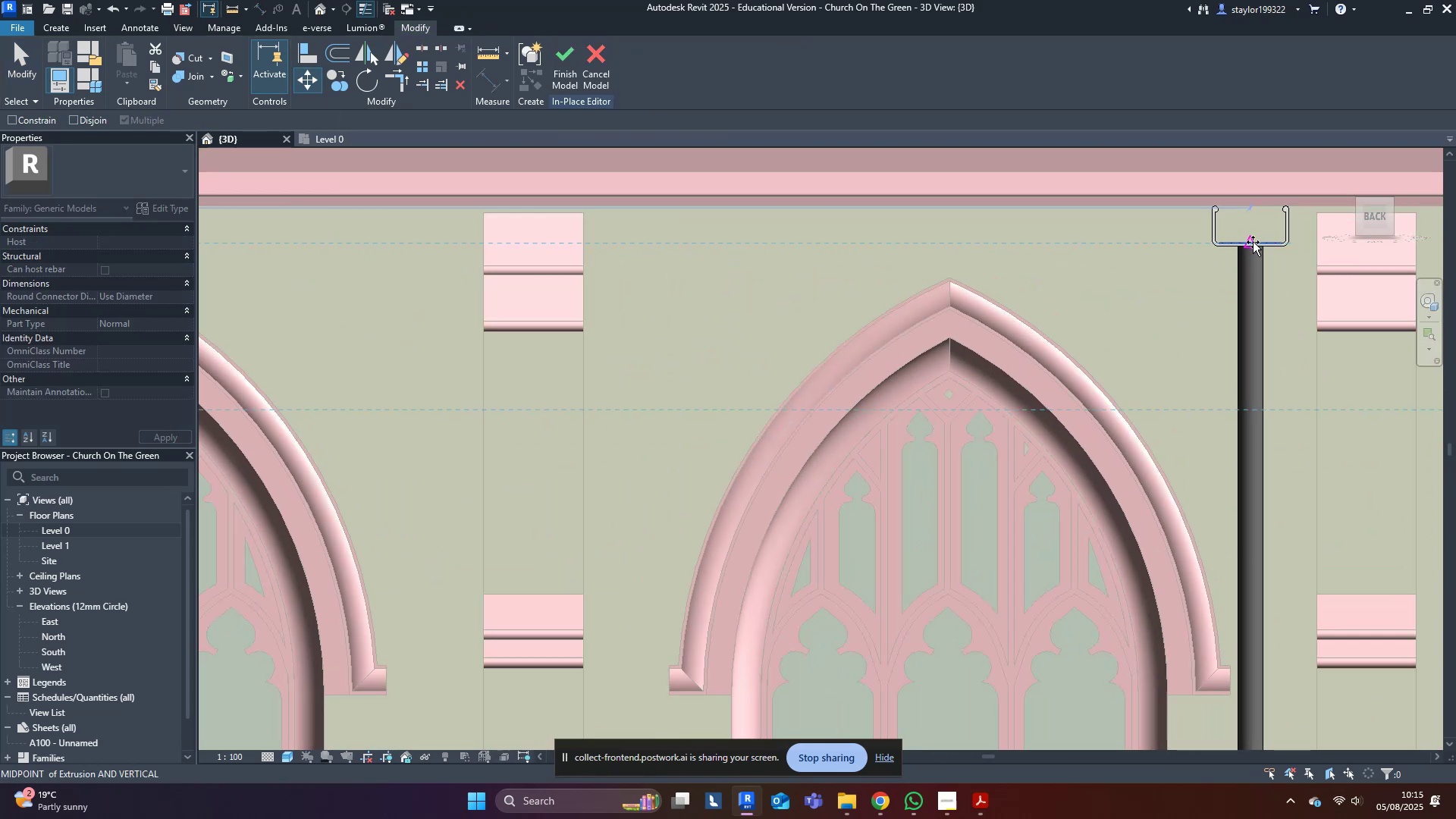 
left_click([1253, 242])
 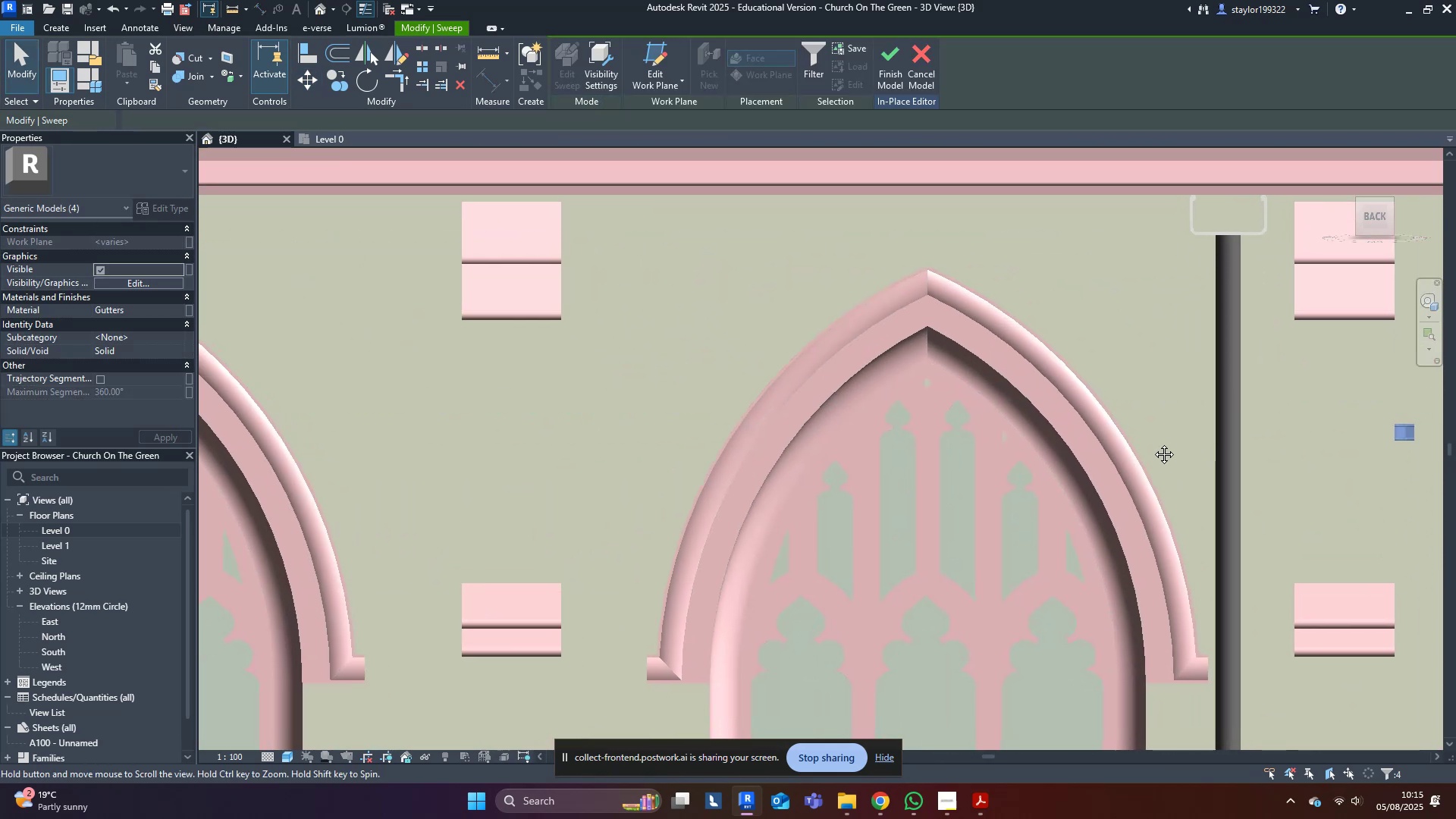 
scroll: coordinate [1014, 460], scroll_direction: down, amount: 12.0
 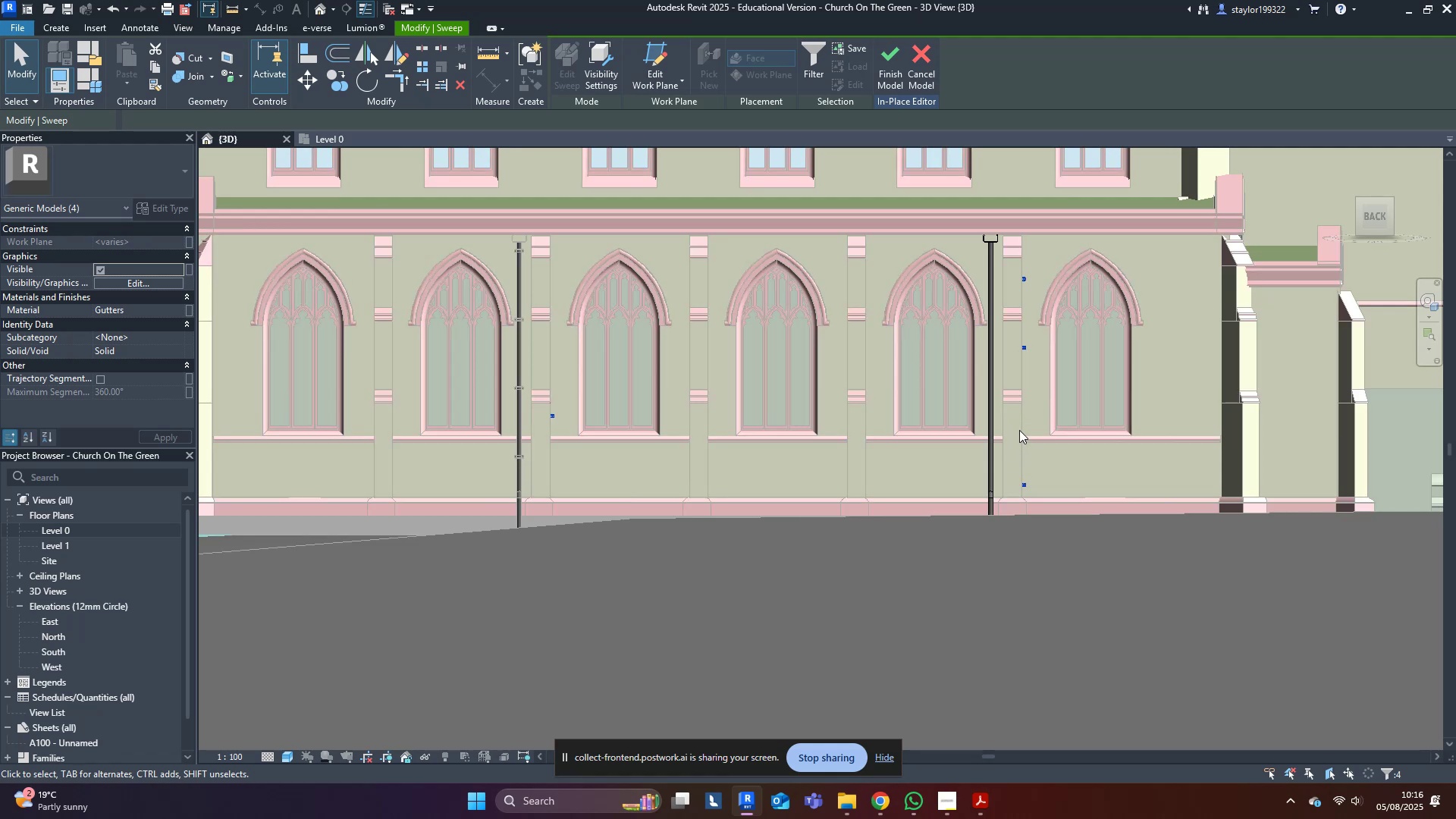 
type(wf)
 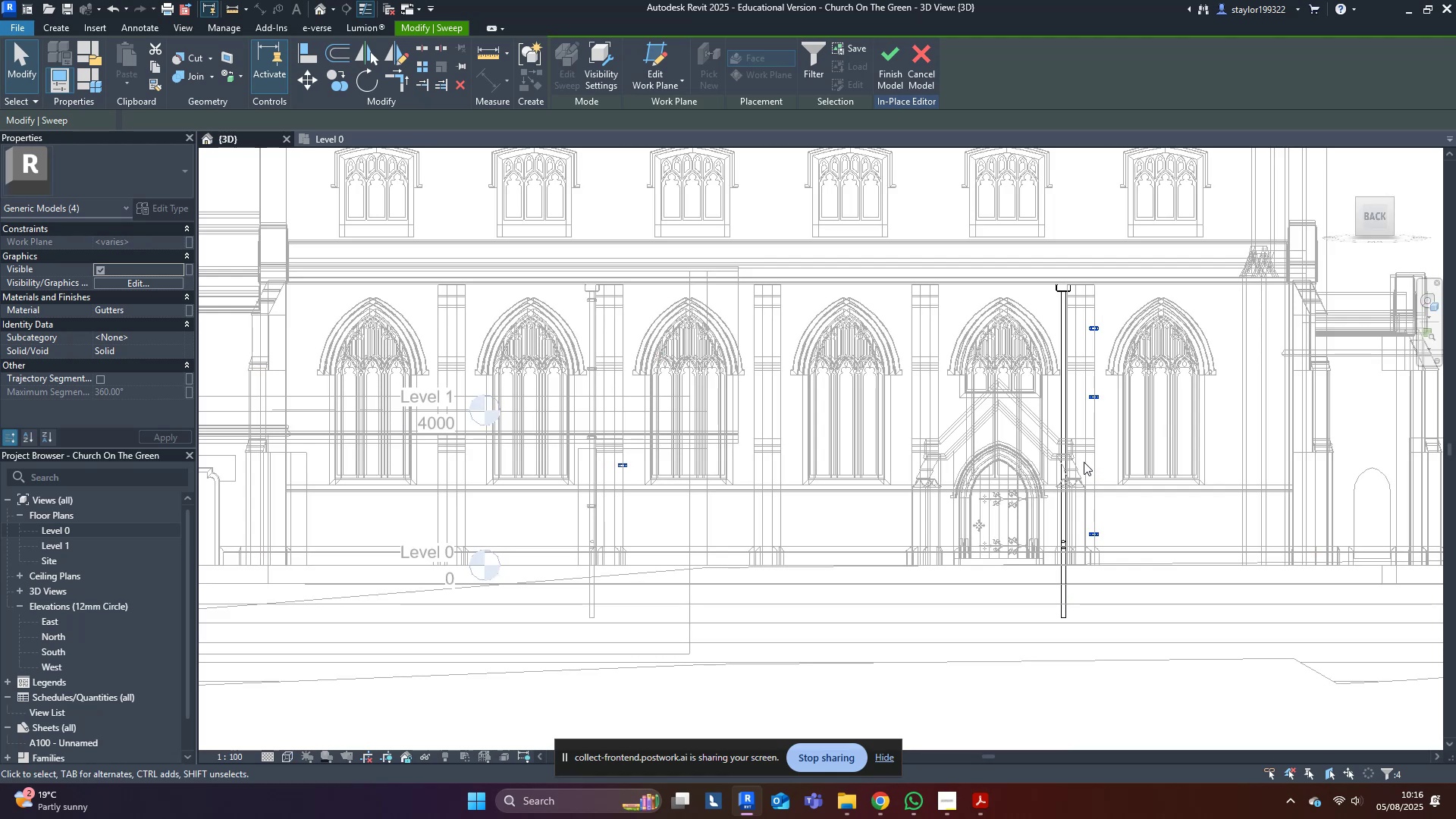 
scroll: coordinate [1172, 507], scroll_direction: up, amount: 16.0
 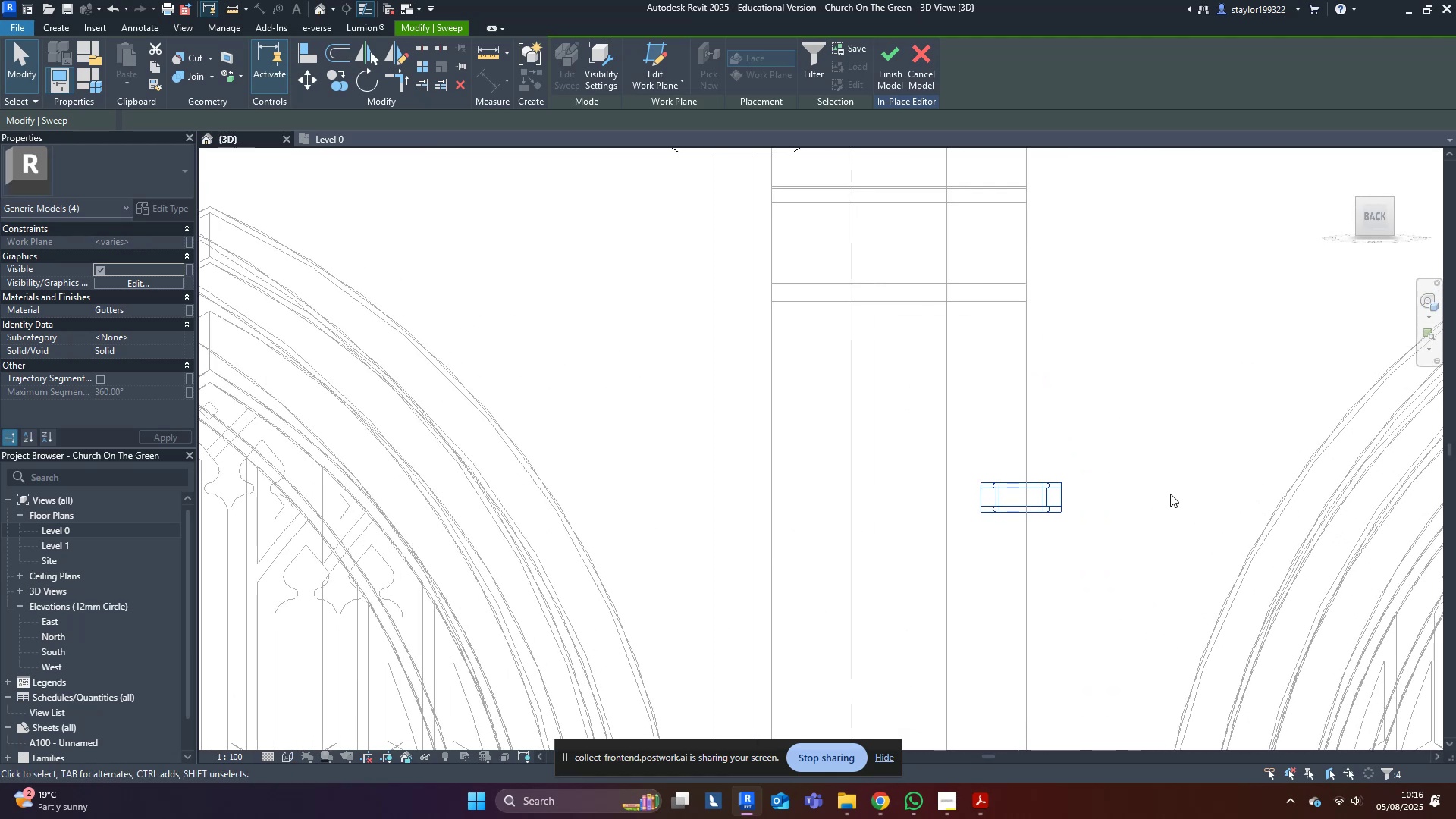 
hold_key(key=ShiftLeft, duration=0.38)
 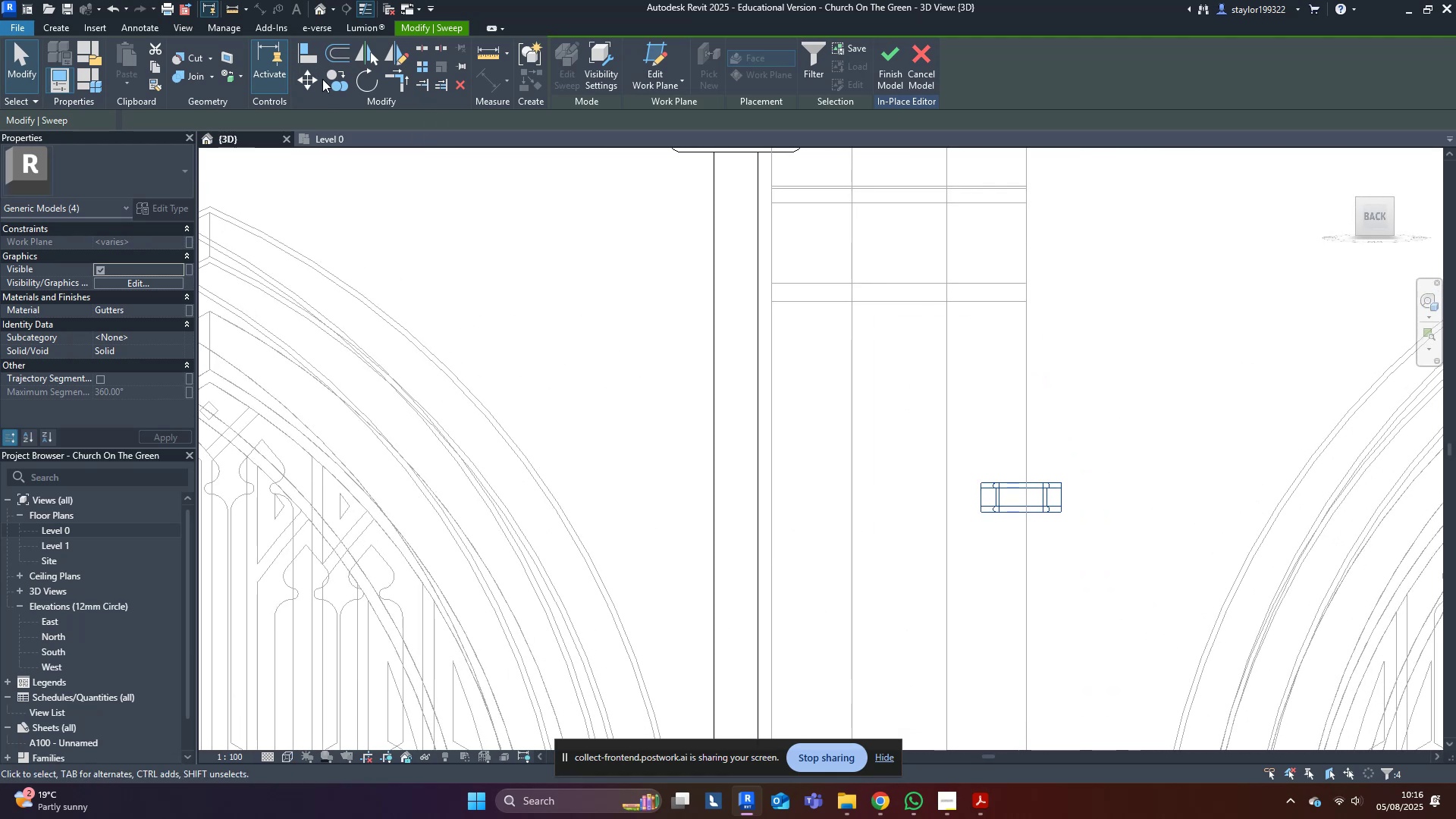 
left_click([300, 82])
 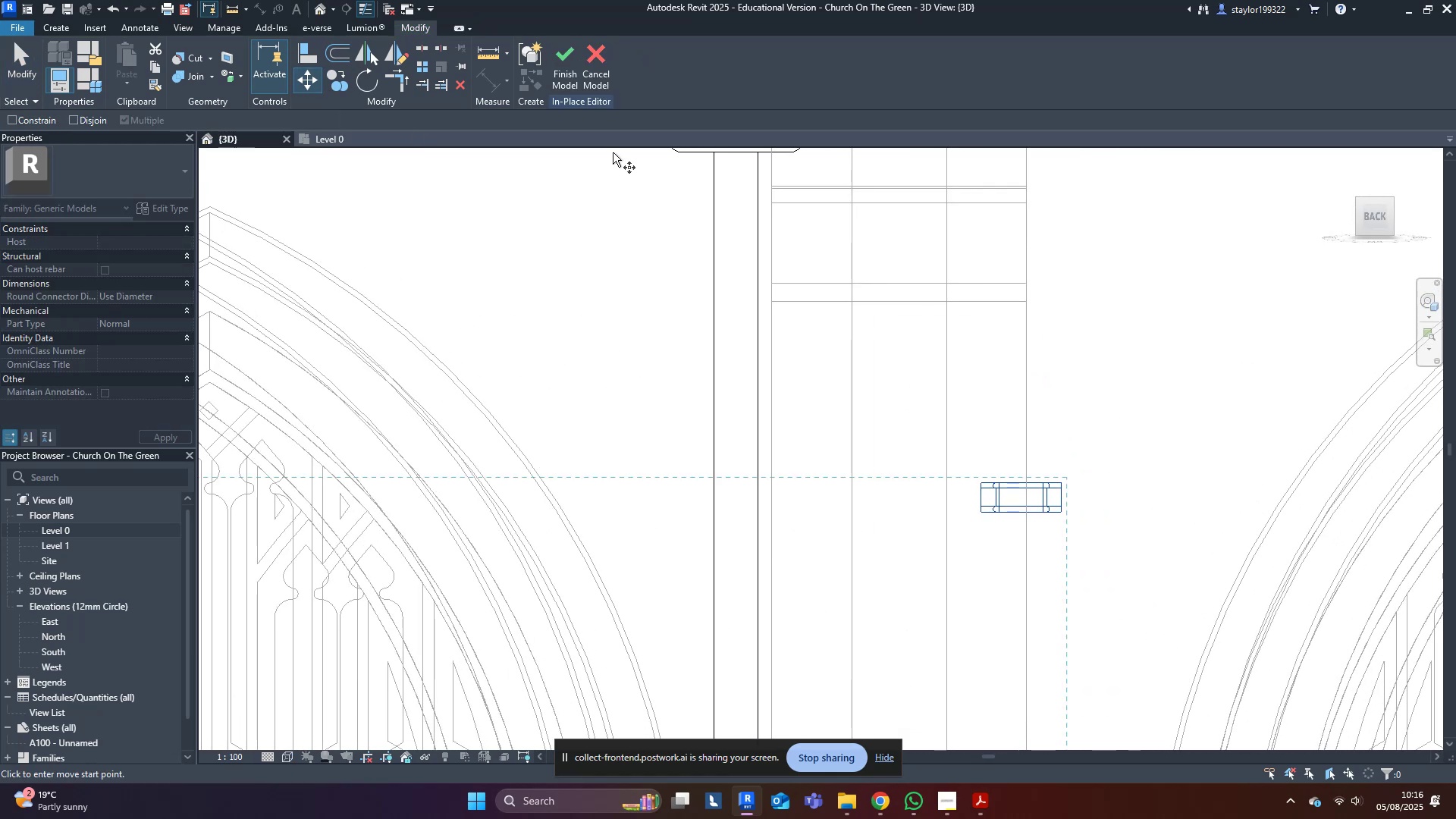 
scroll: coordinate [1160, 505], scroll_direction: up, amount: 3.0
 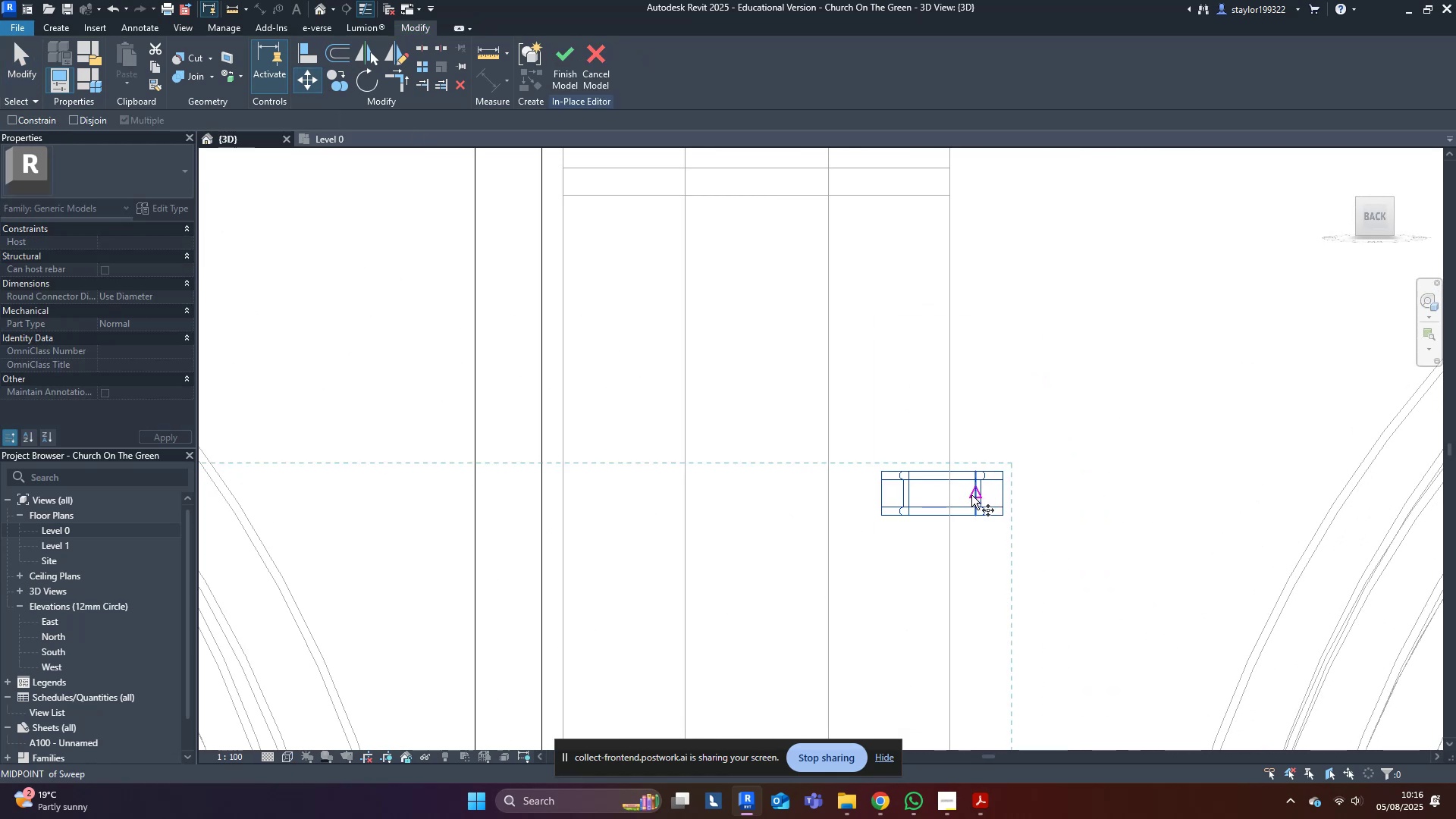 
left_click([974, 494])
 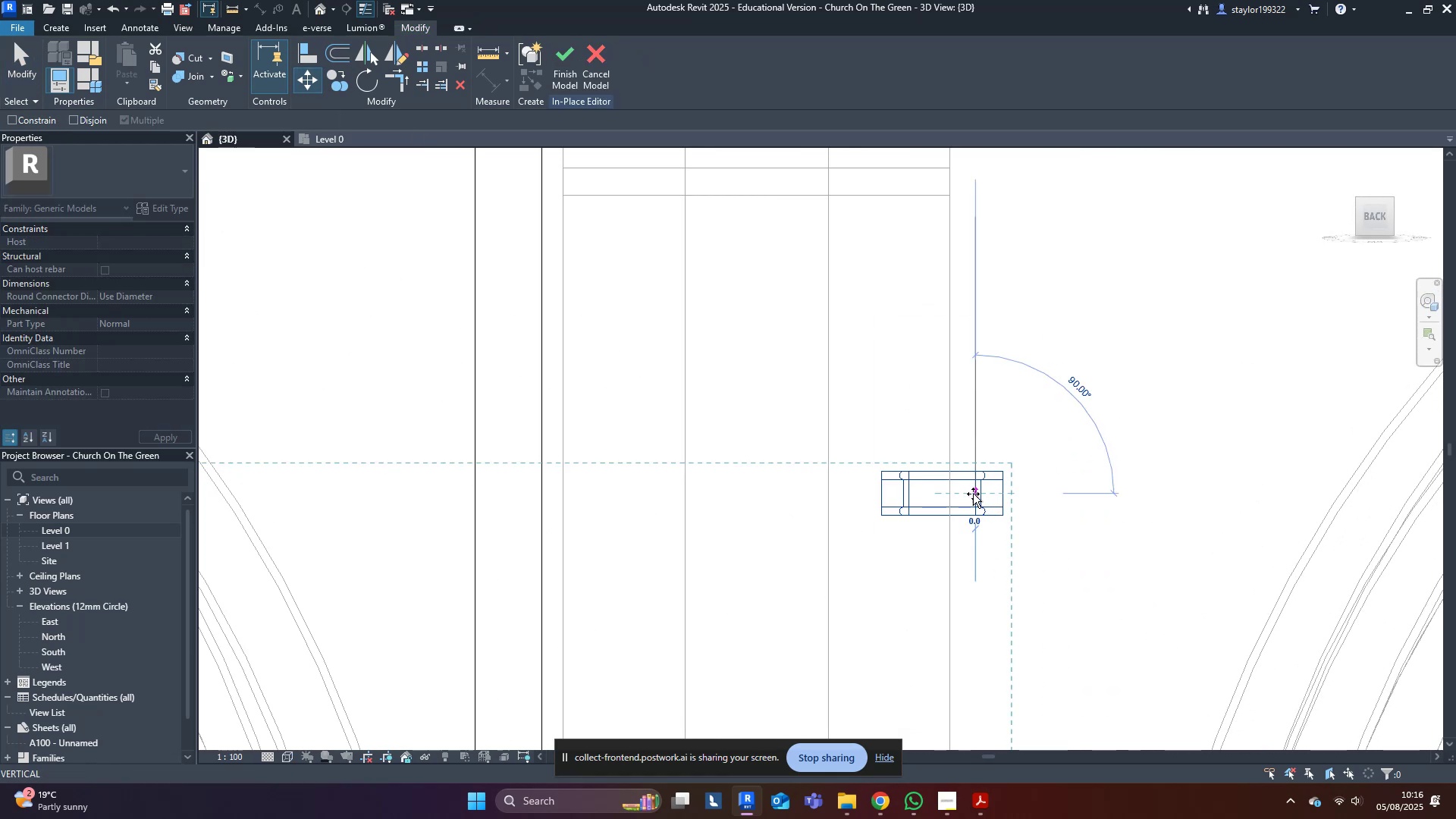 
hold_key(key=ShiftLeft, duration=1.45)
left_click([541, 490])
 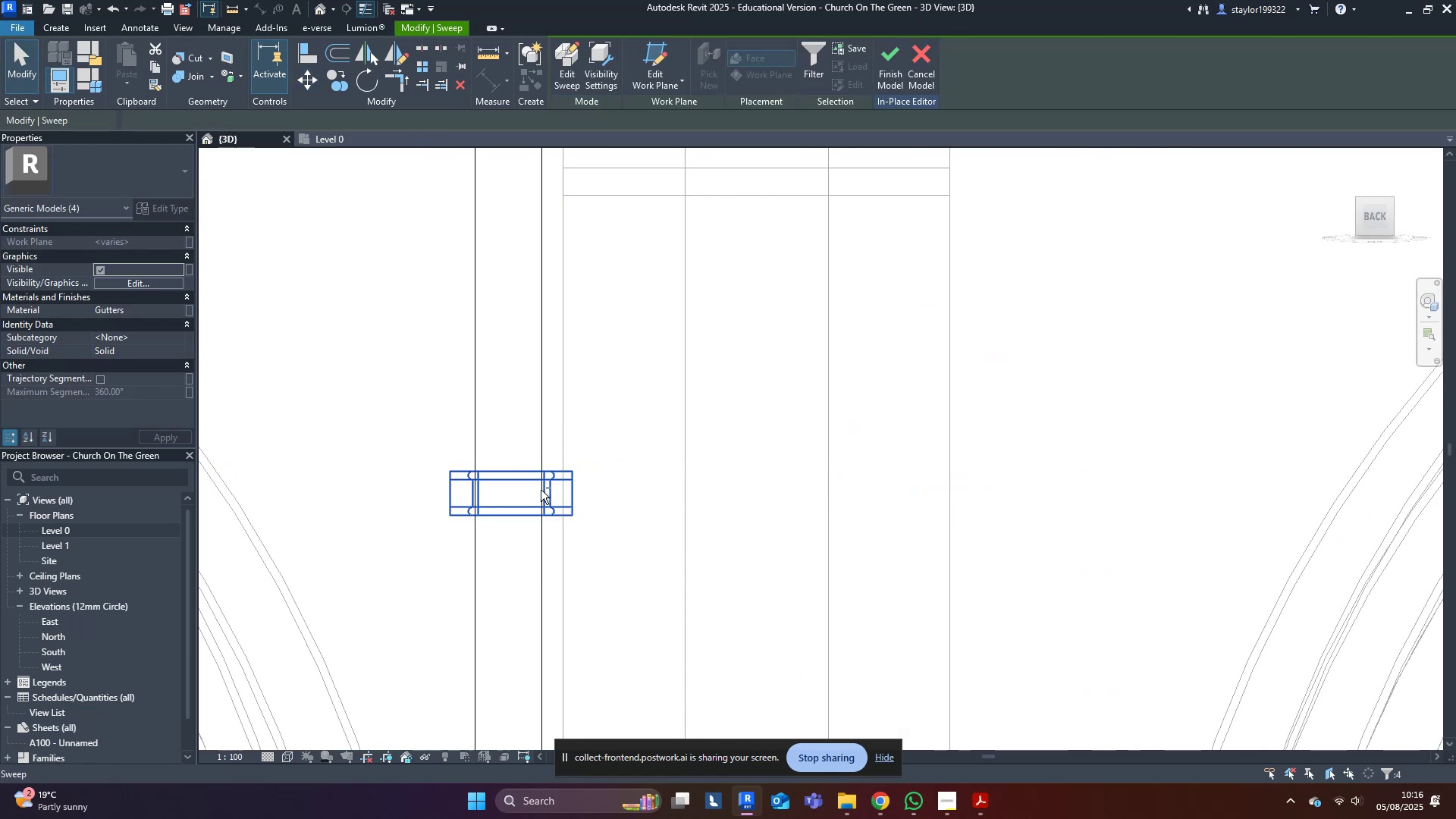 
type(sd)
 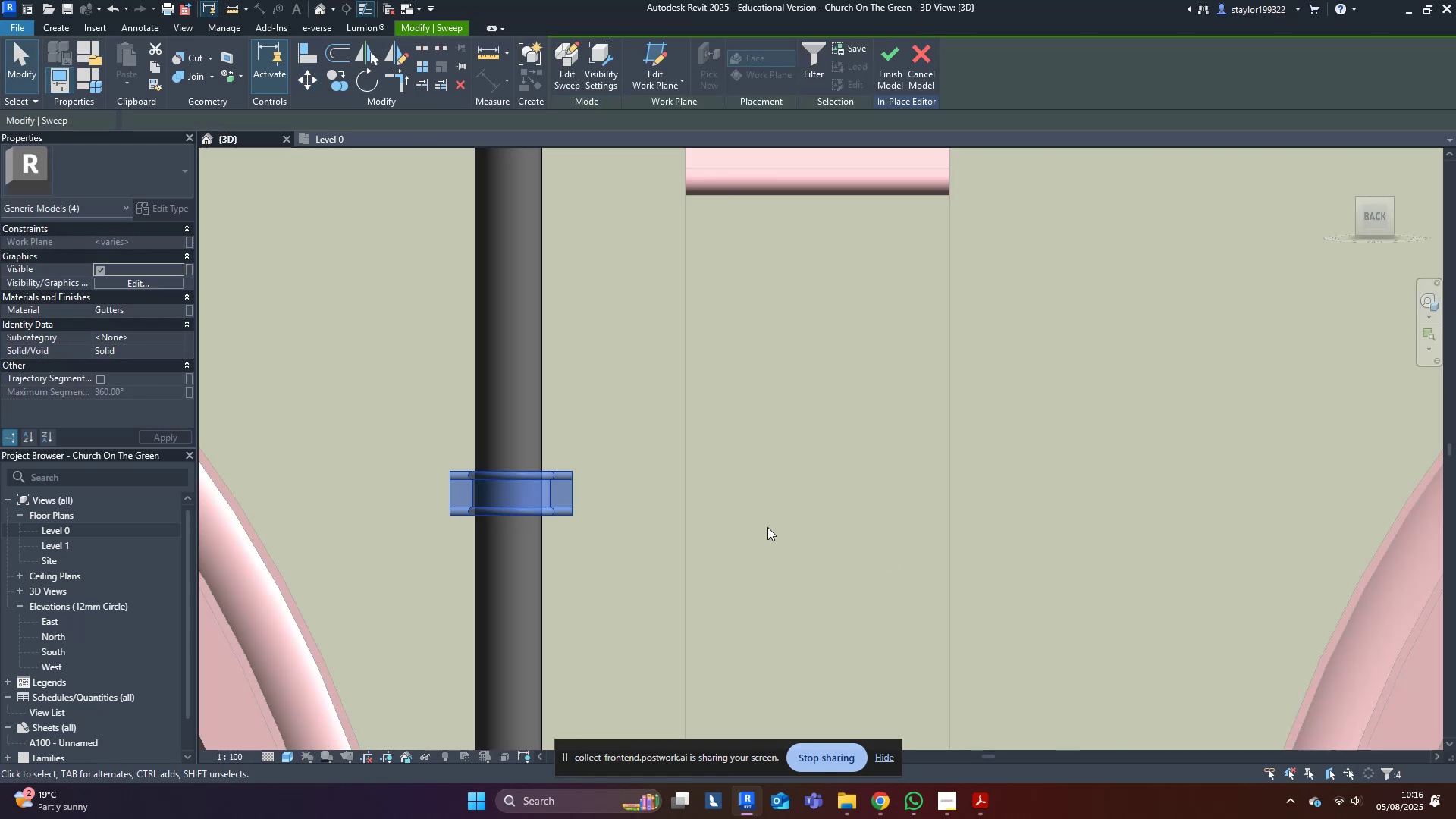 
scroll: coordinate [564, 513], scroll_direction: up, amount: 9.0
 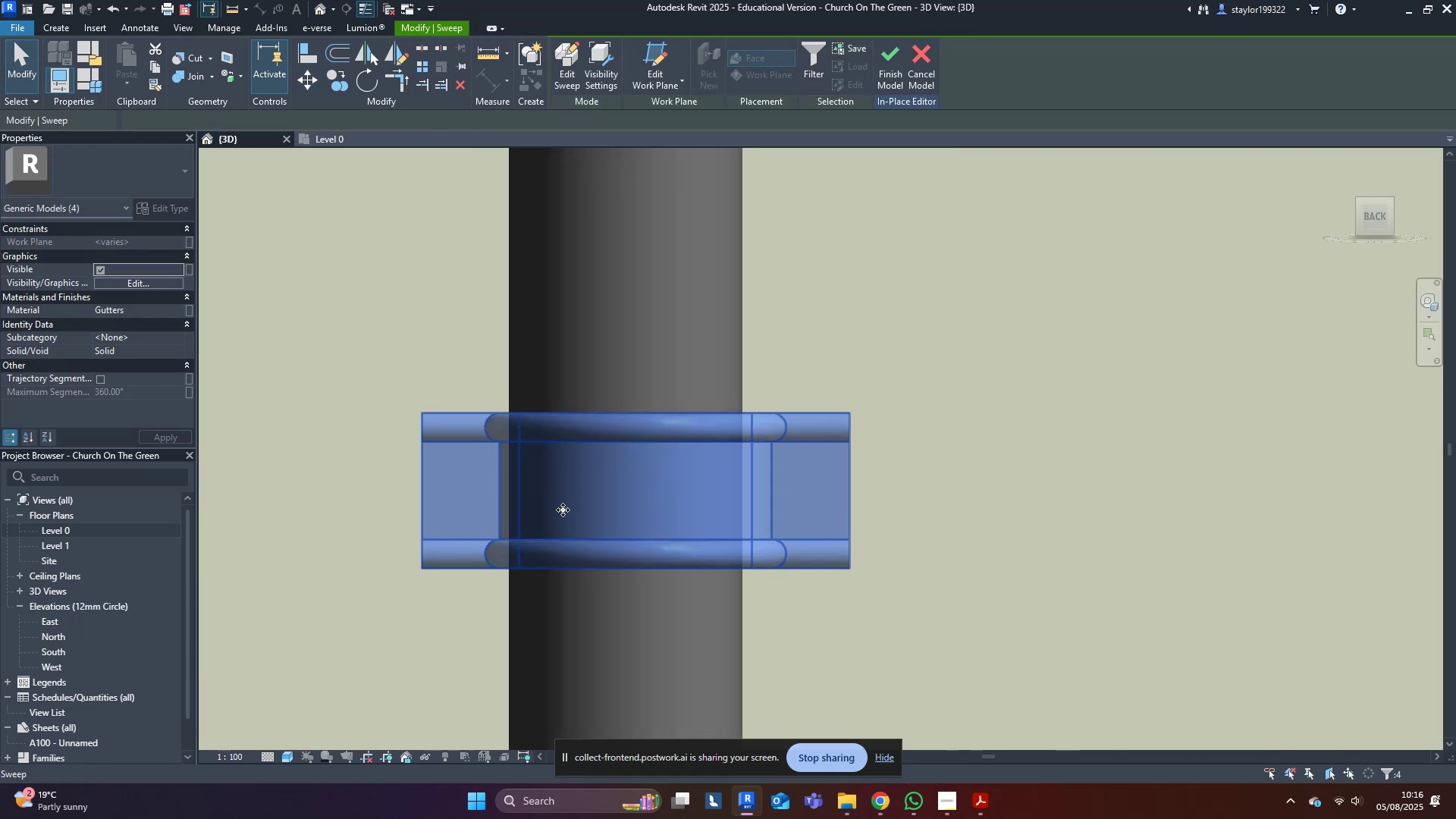 
key(ArrowLeft)
 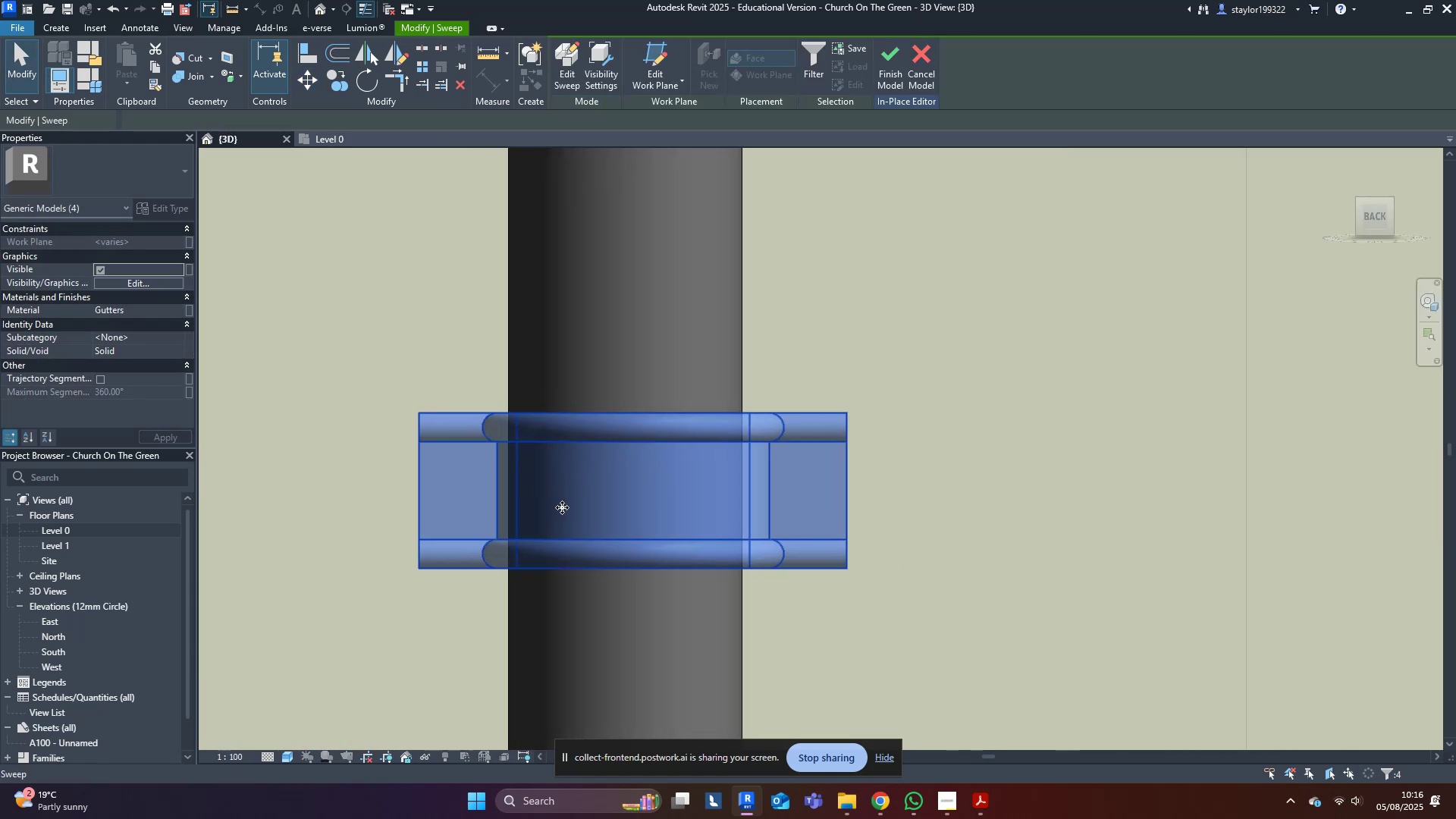 
key(ArrowLeft)
 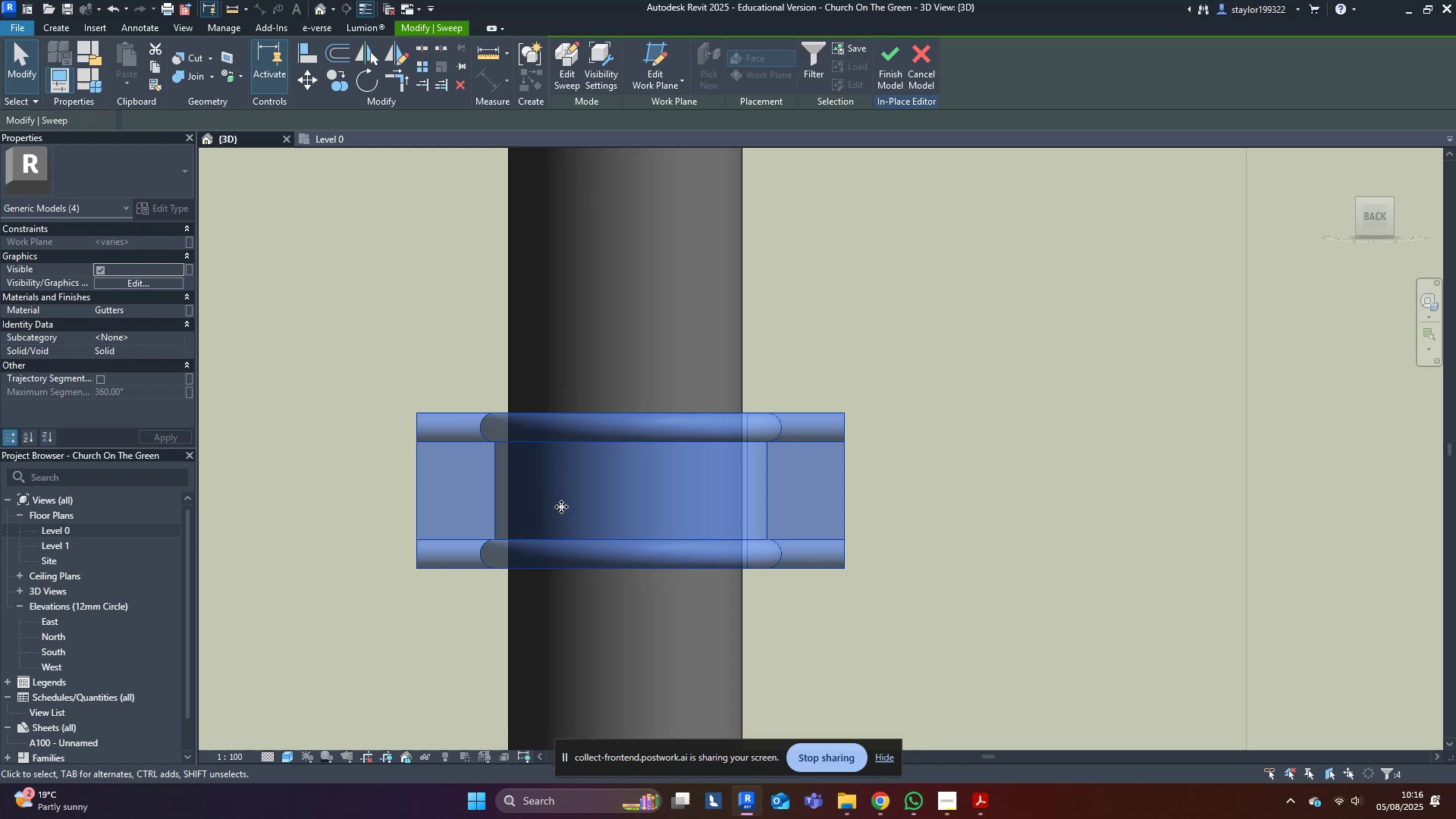 
key(ArrowLeft)
 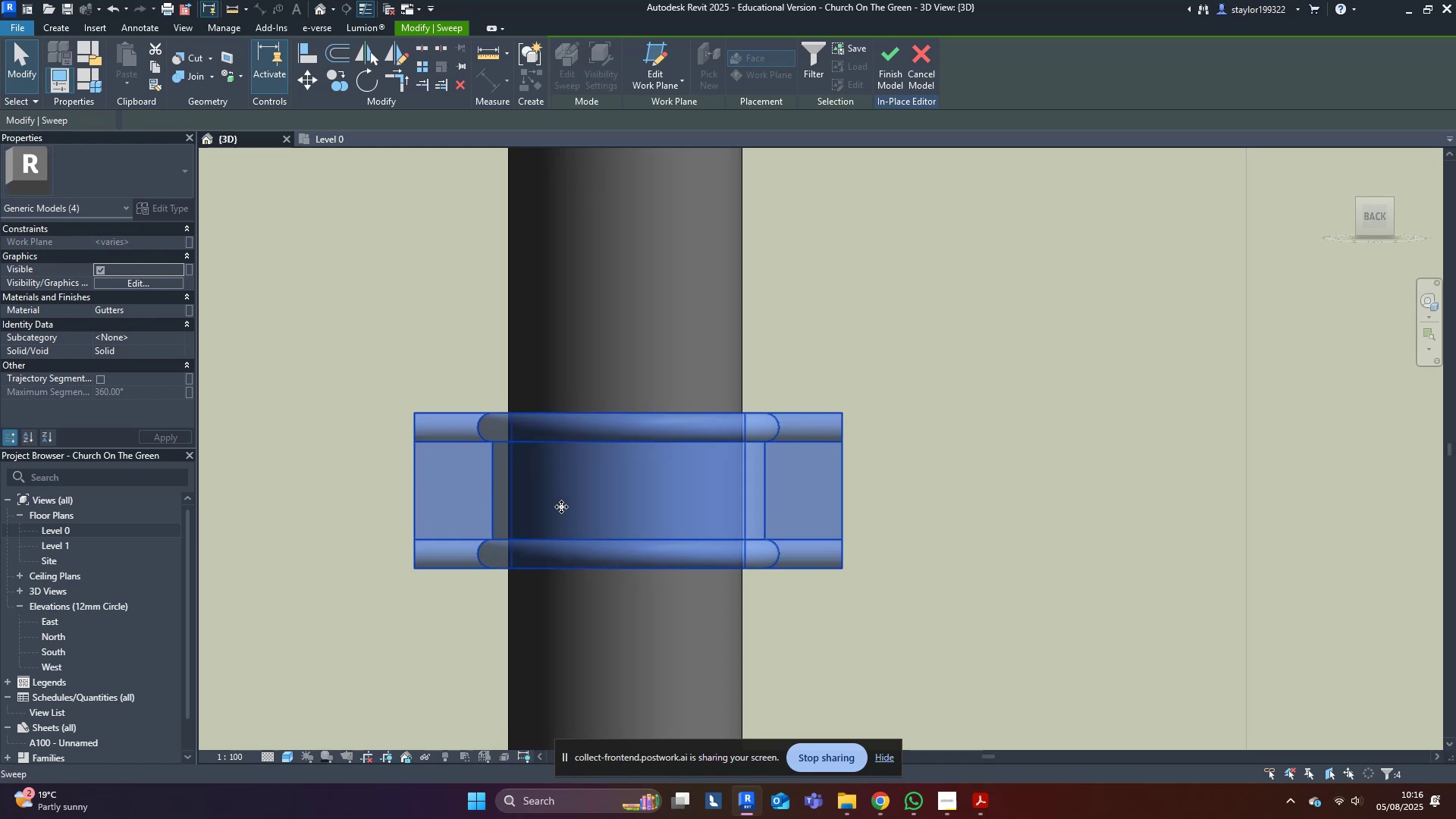 
key(ArrowLeft)
 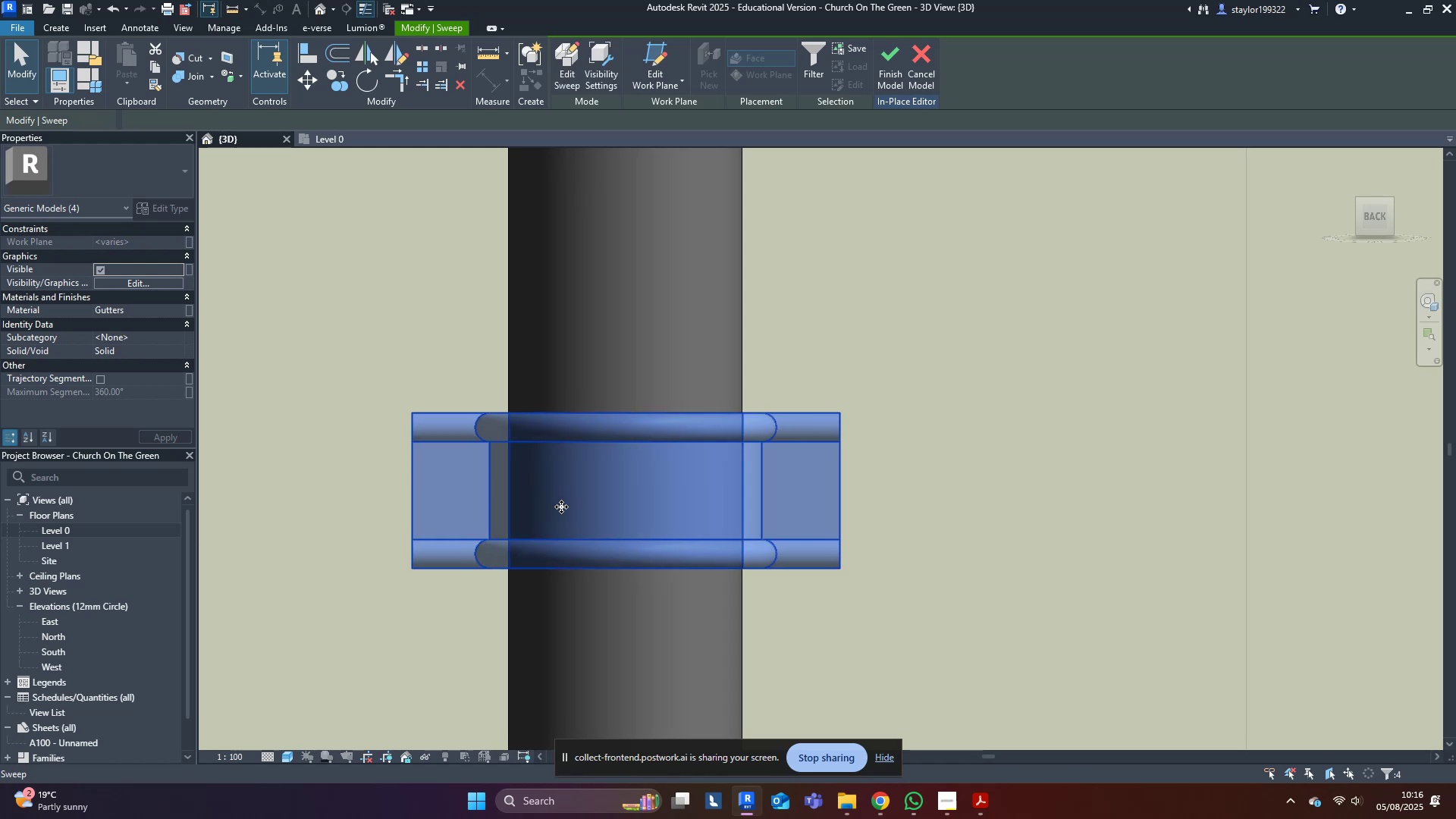 
scroll: coordinate [583, 531], scroll_direction: down, amount: 32.0
 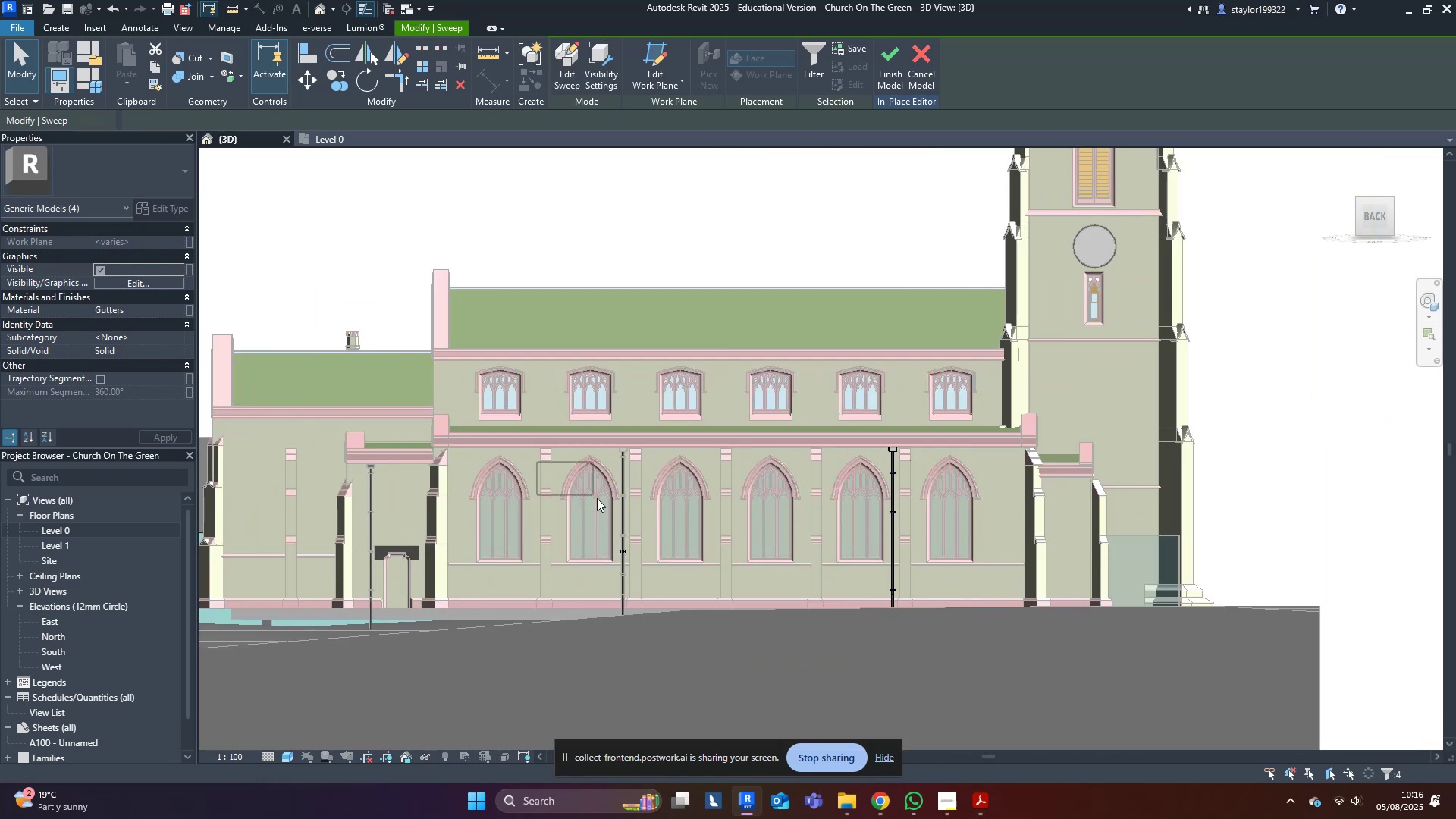 
hold_key(key=ArrowRight, duration=0.78)
 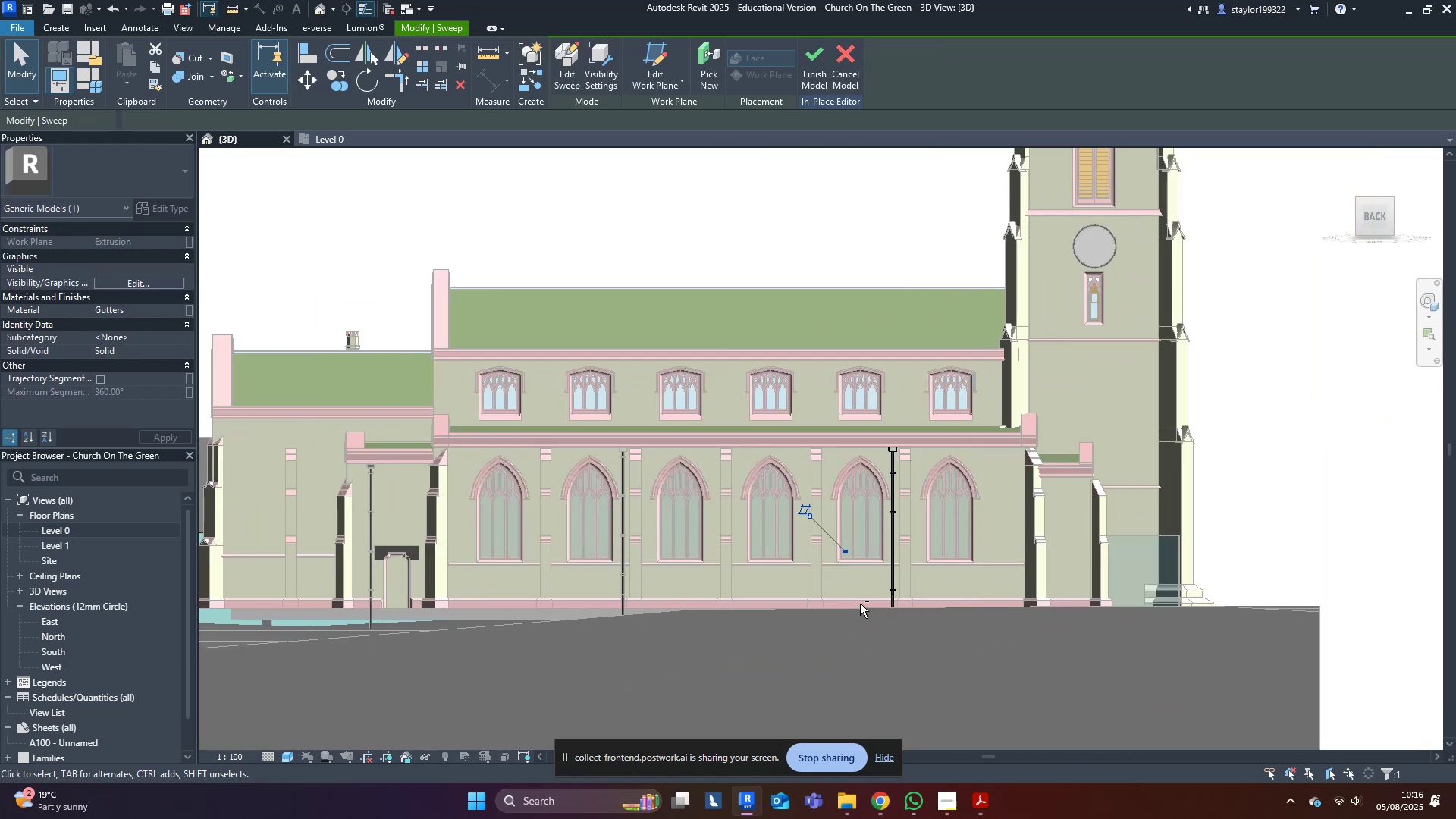 
key(Shift+ArrowRight)
 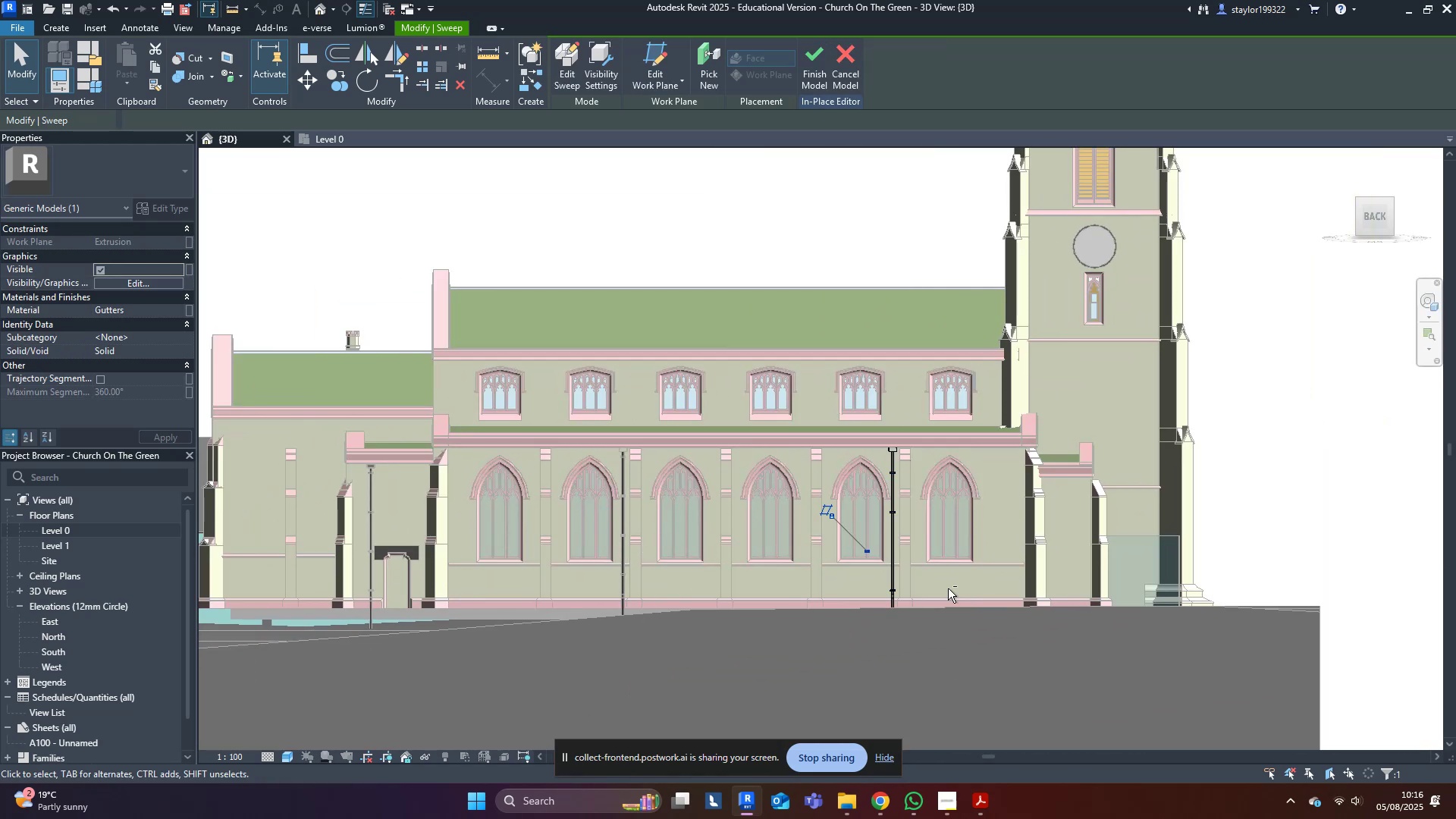 
key(Shift+ArrowRight)
 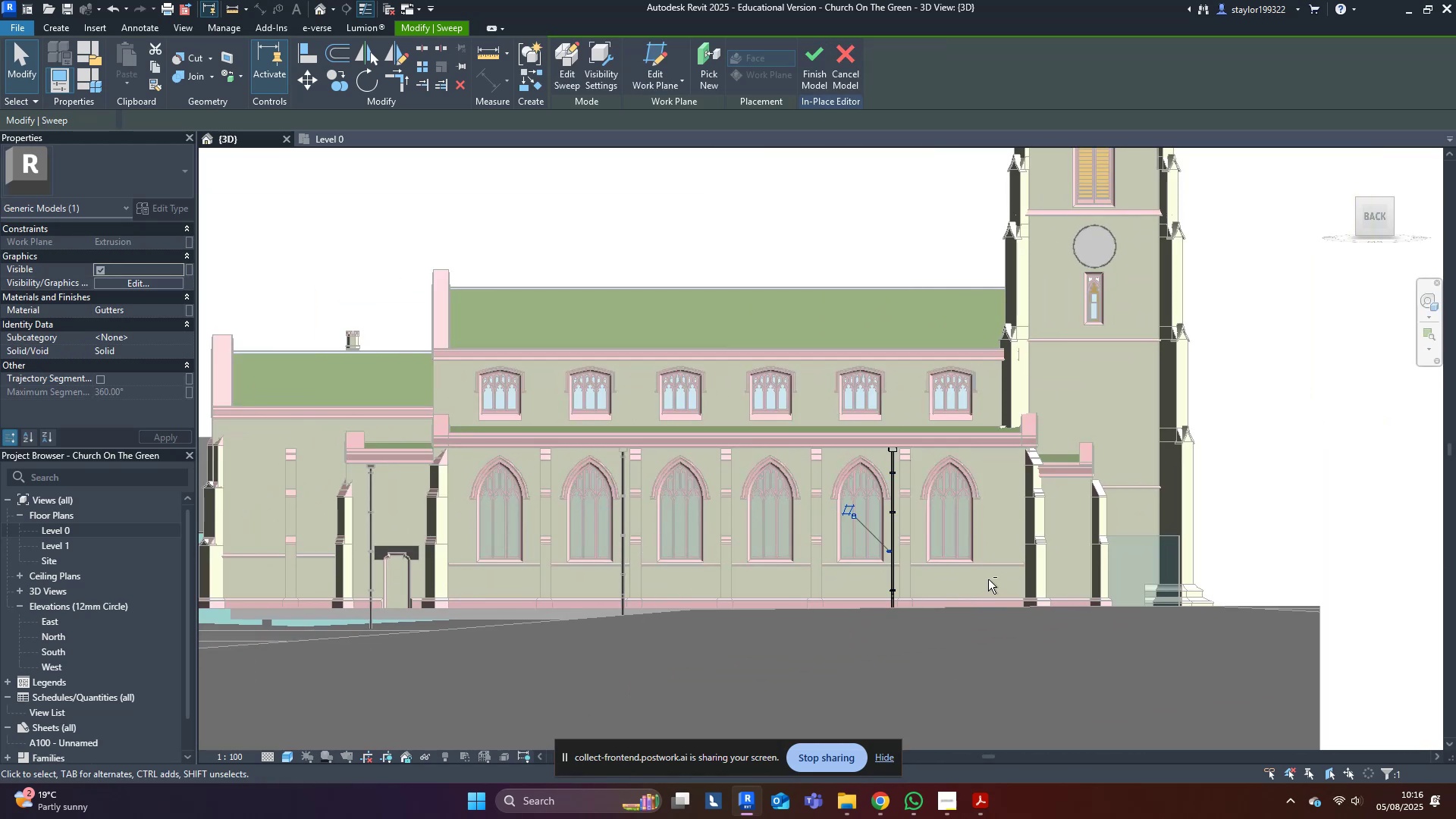 
key(Shift+ArrowRight)
 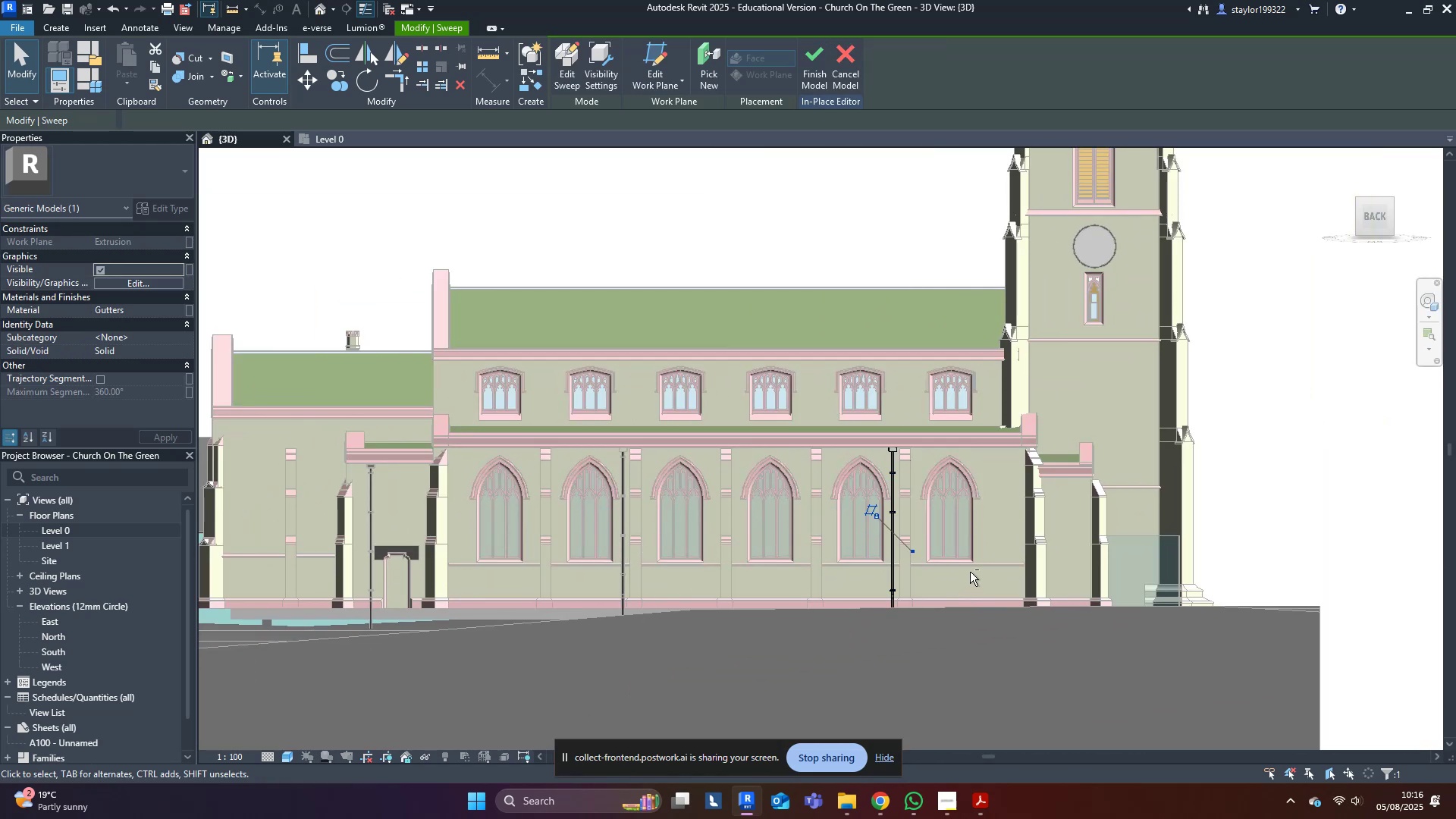 
scroll: coordinate [921, 554], scroll_direction: up, amount: 16.0
 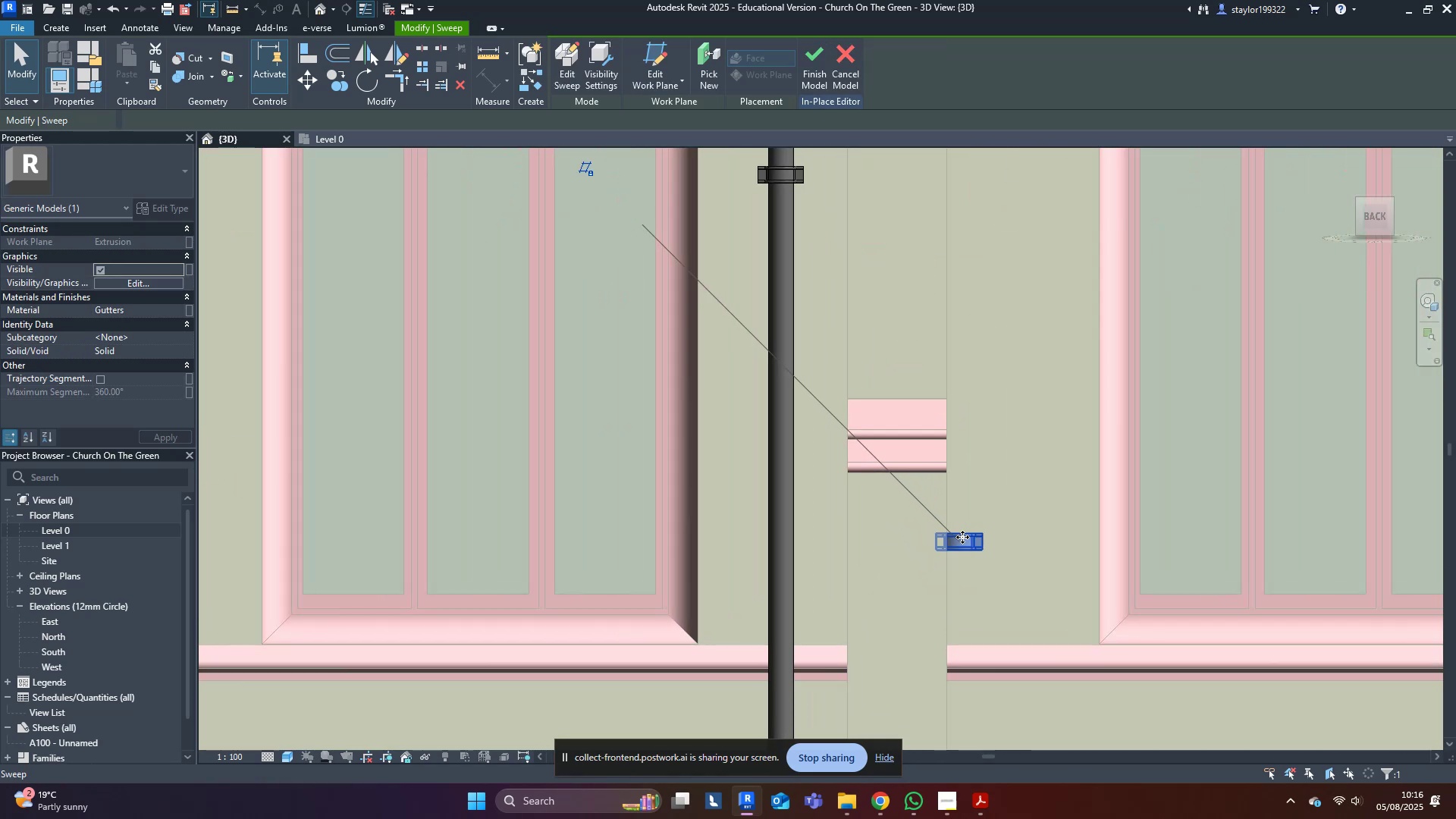 
key(Shift+ArrowLeft)
 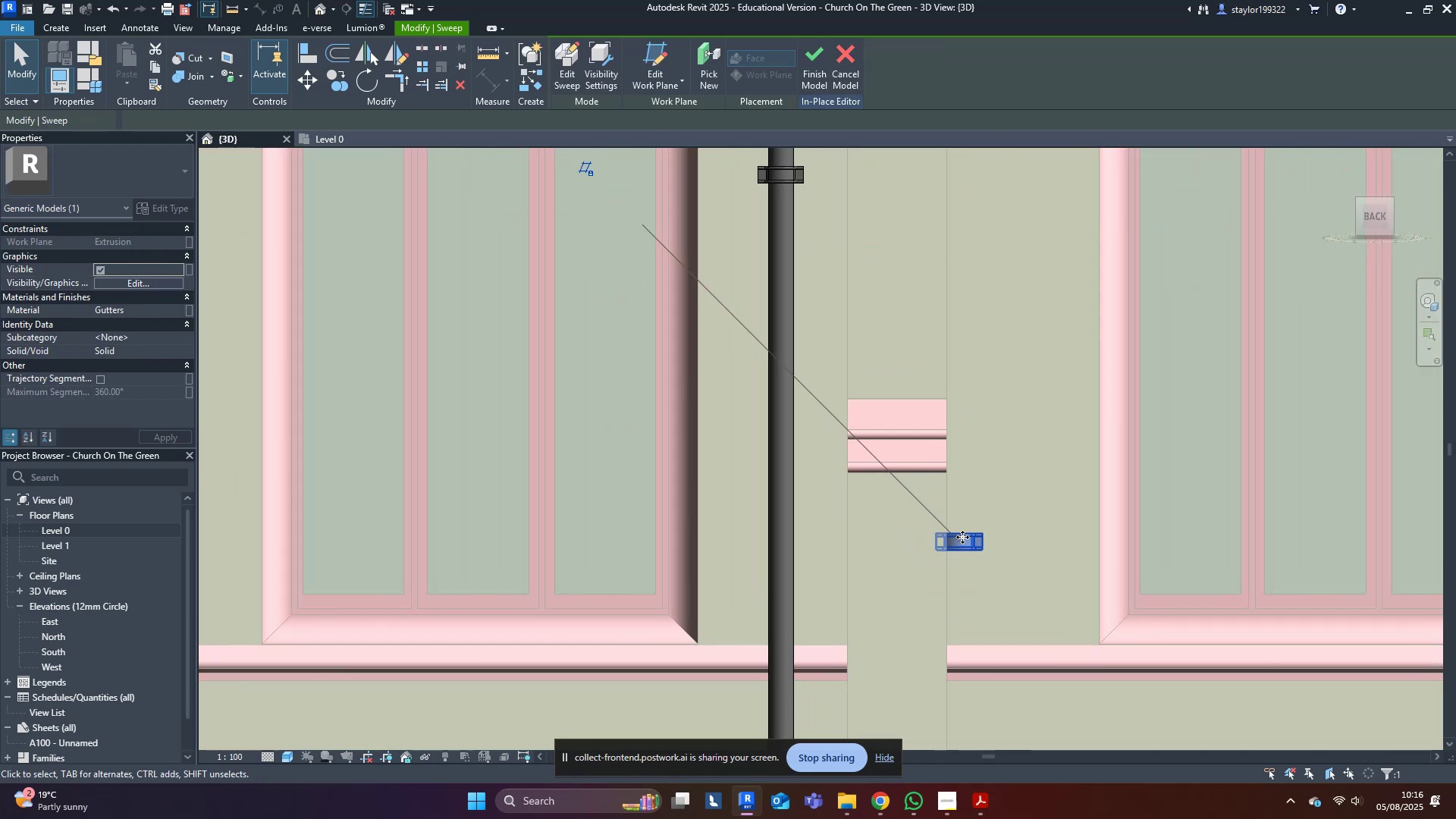 
key(Shift+ArrowLeft)
 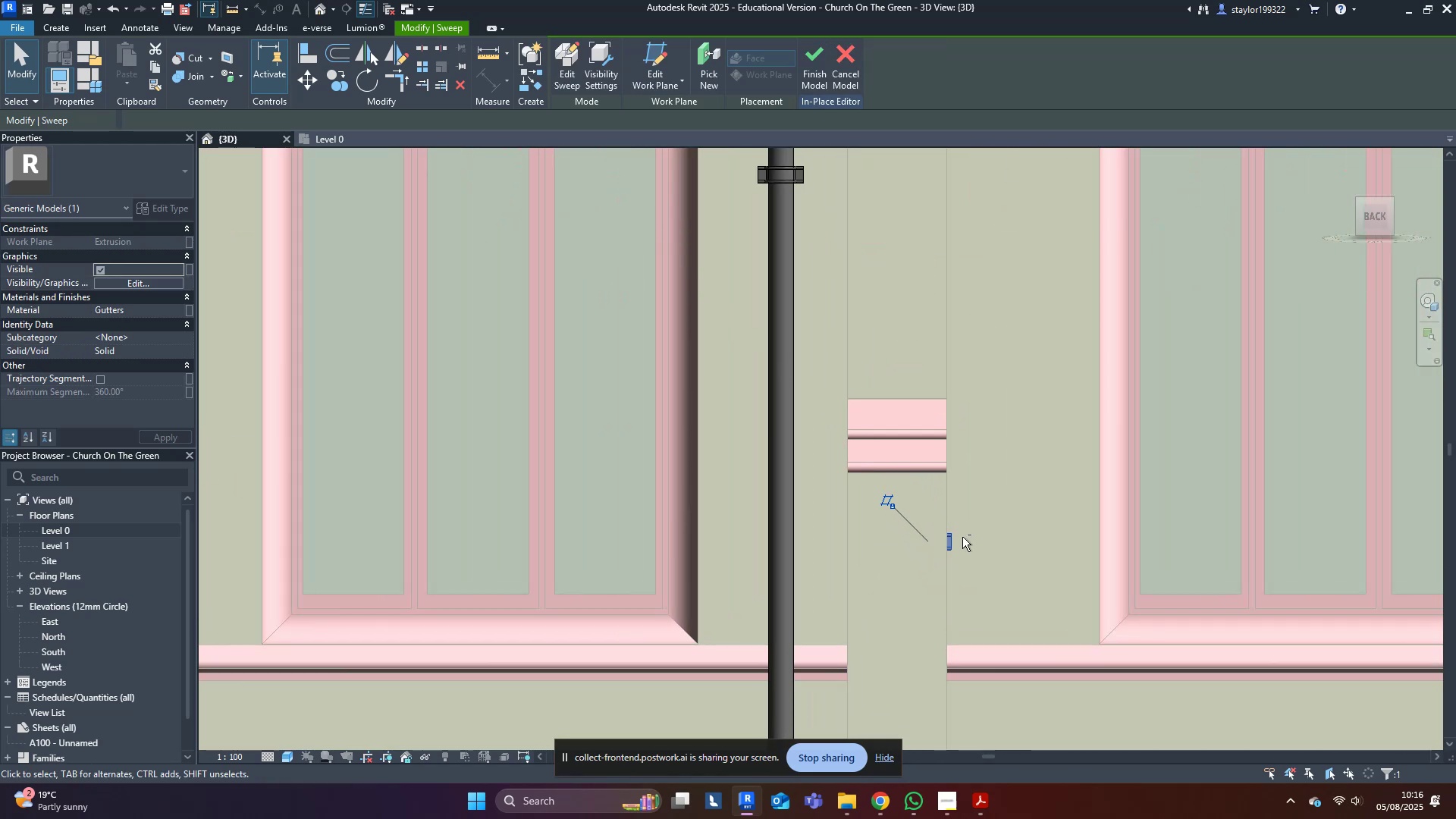 
key(Shift+ArrowLeft)
 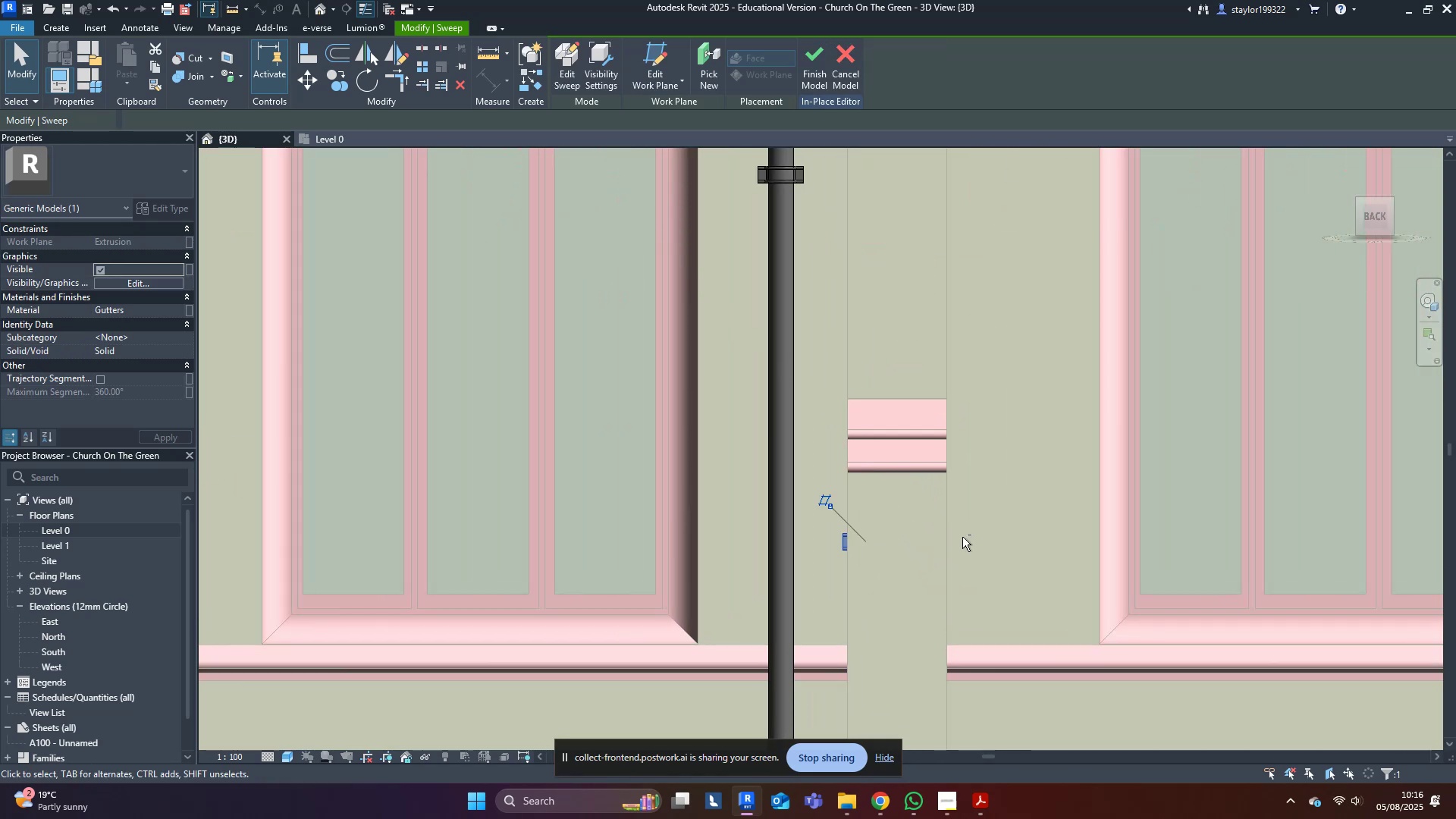 
key(Shift+ArrowLeft)
 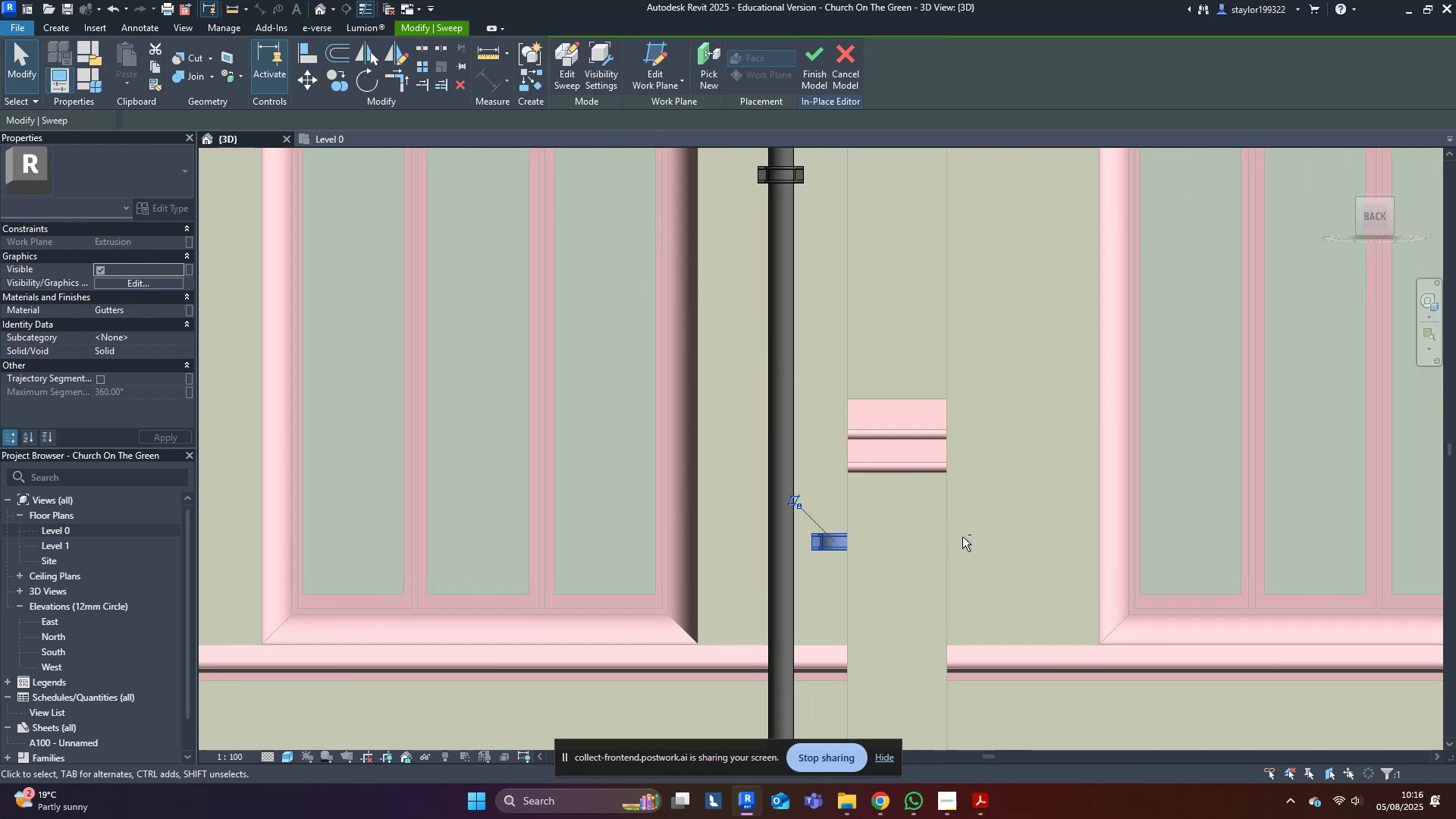 
key(Shift+ArrowLeft)
 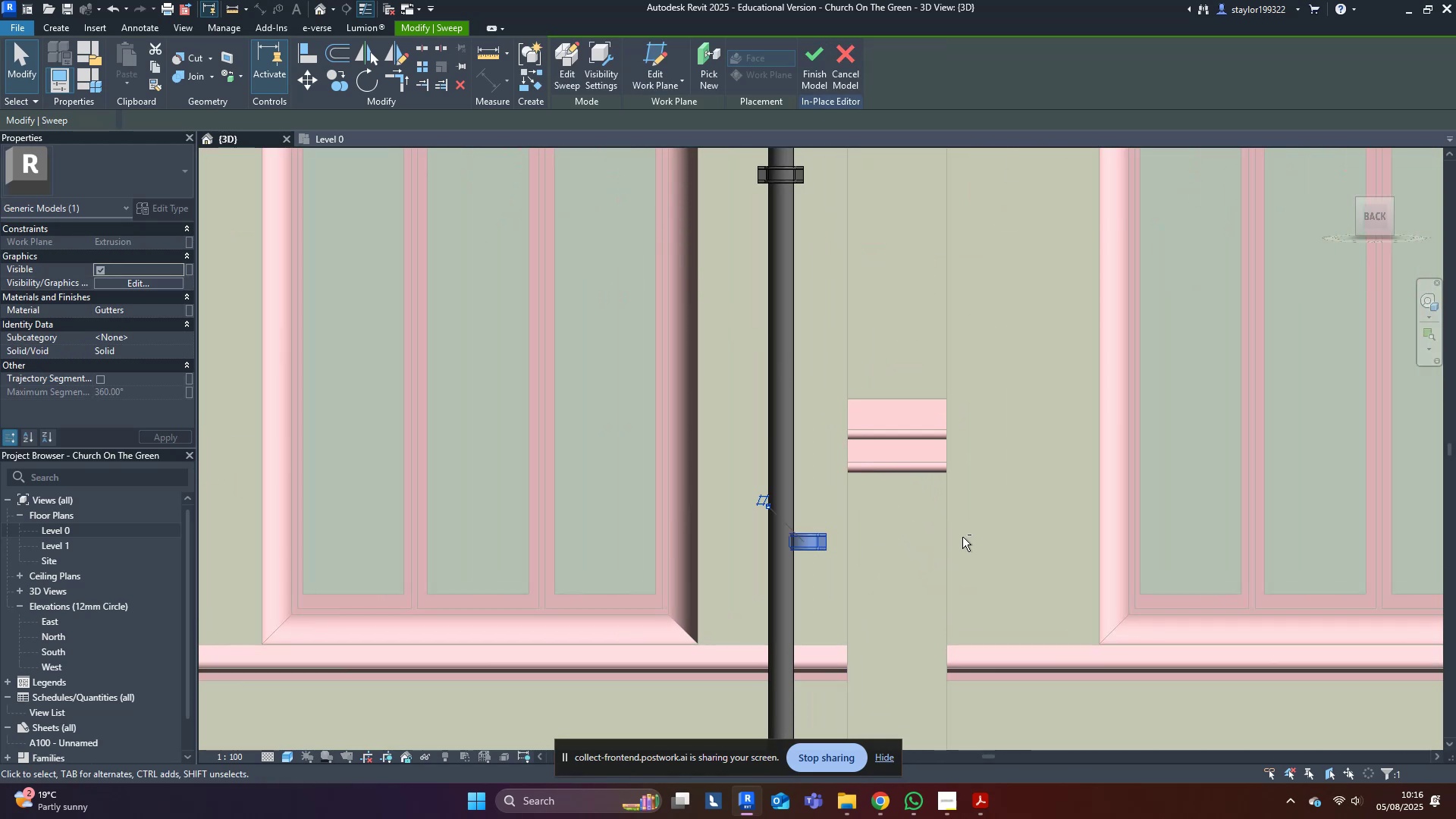 
type(wfsd)
 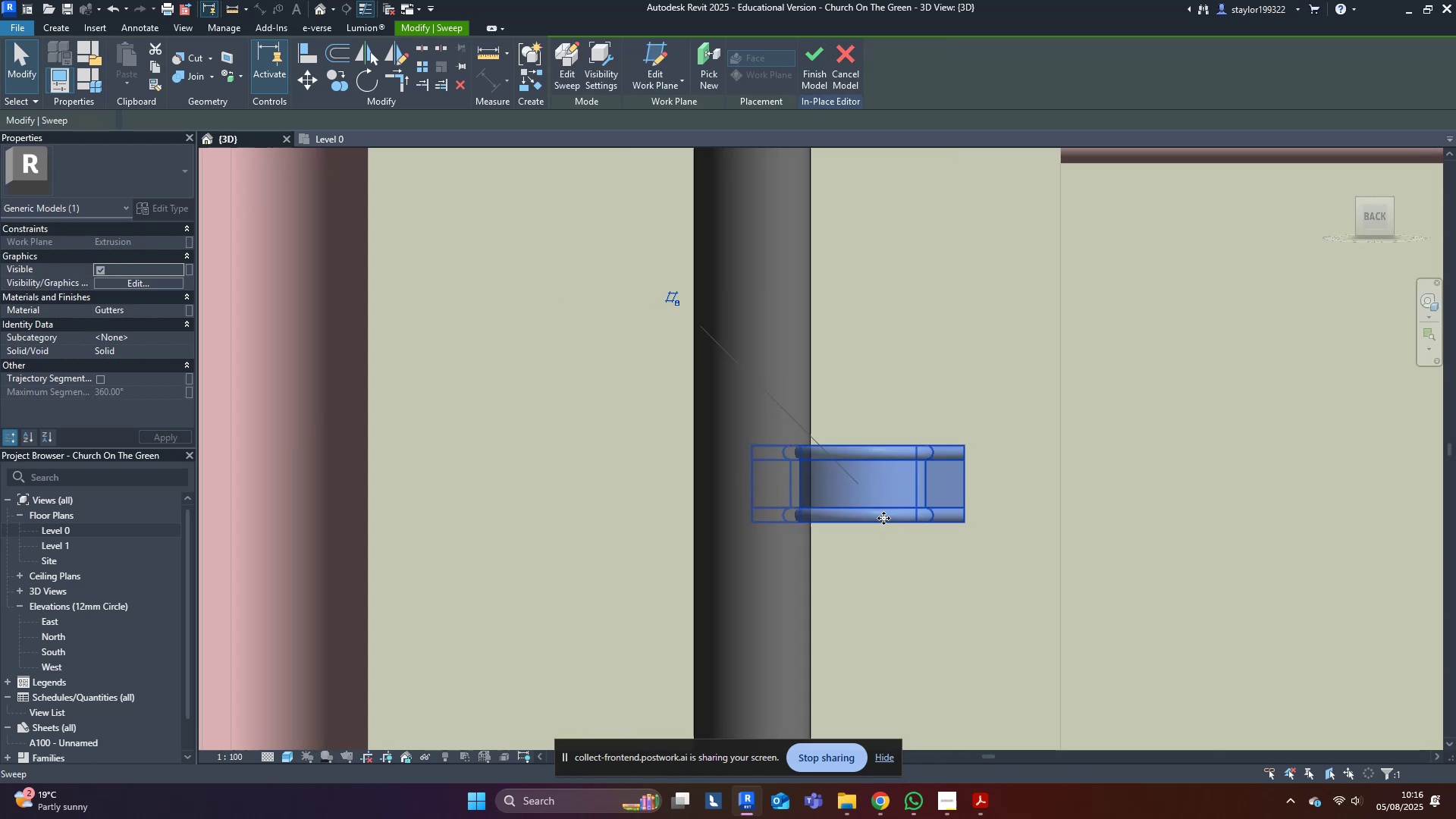 
scroll: coordinate [970, 593], scroll_direction: up, amount: 11.0
 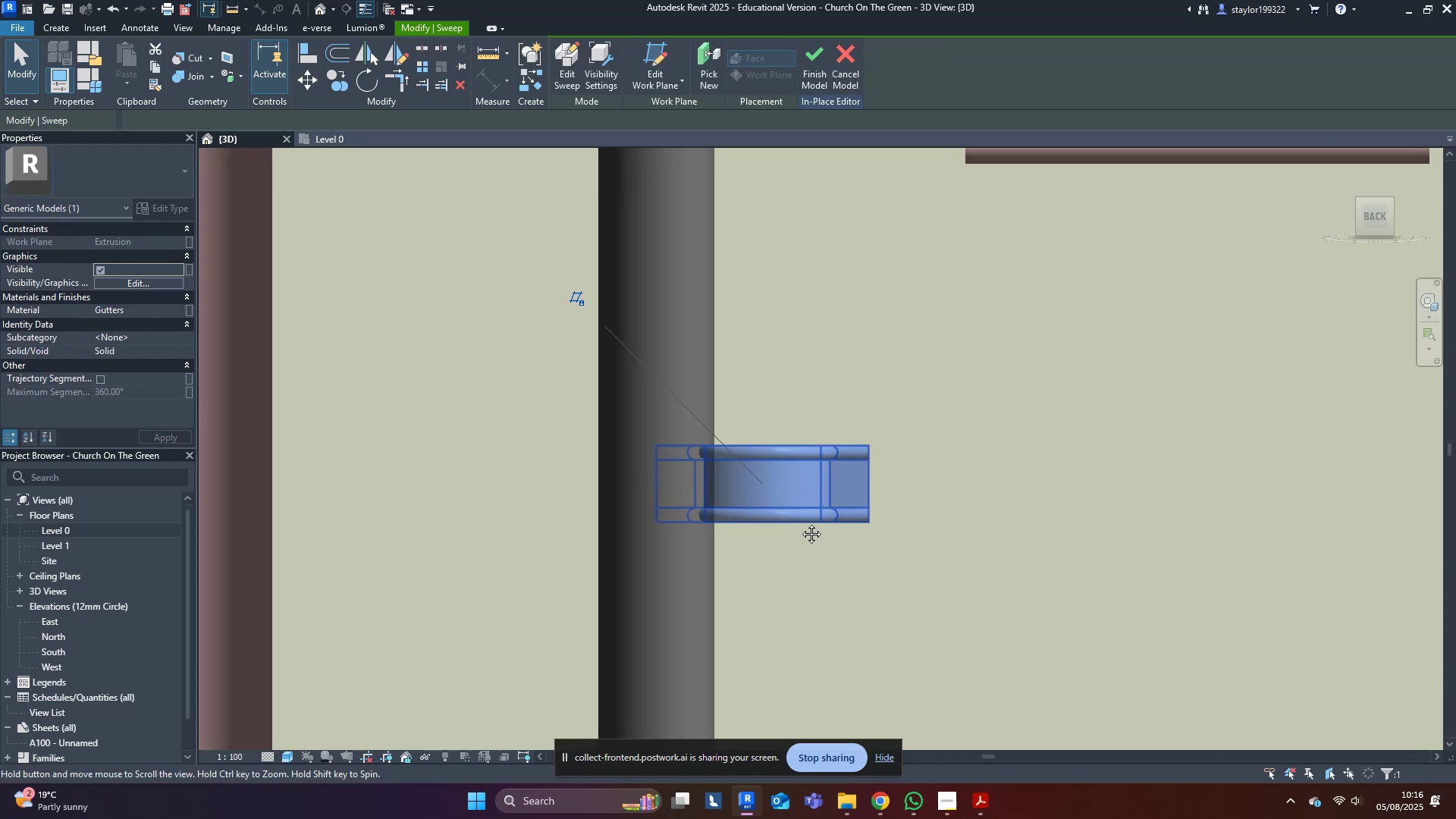 
key(Shift+ArrowLeft)
 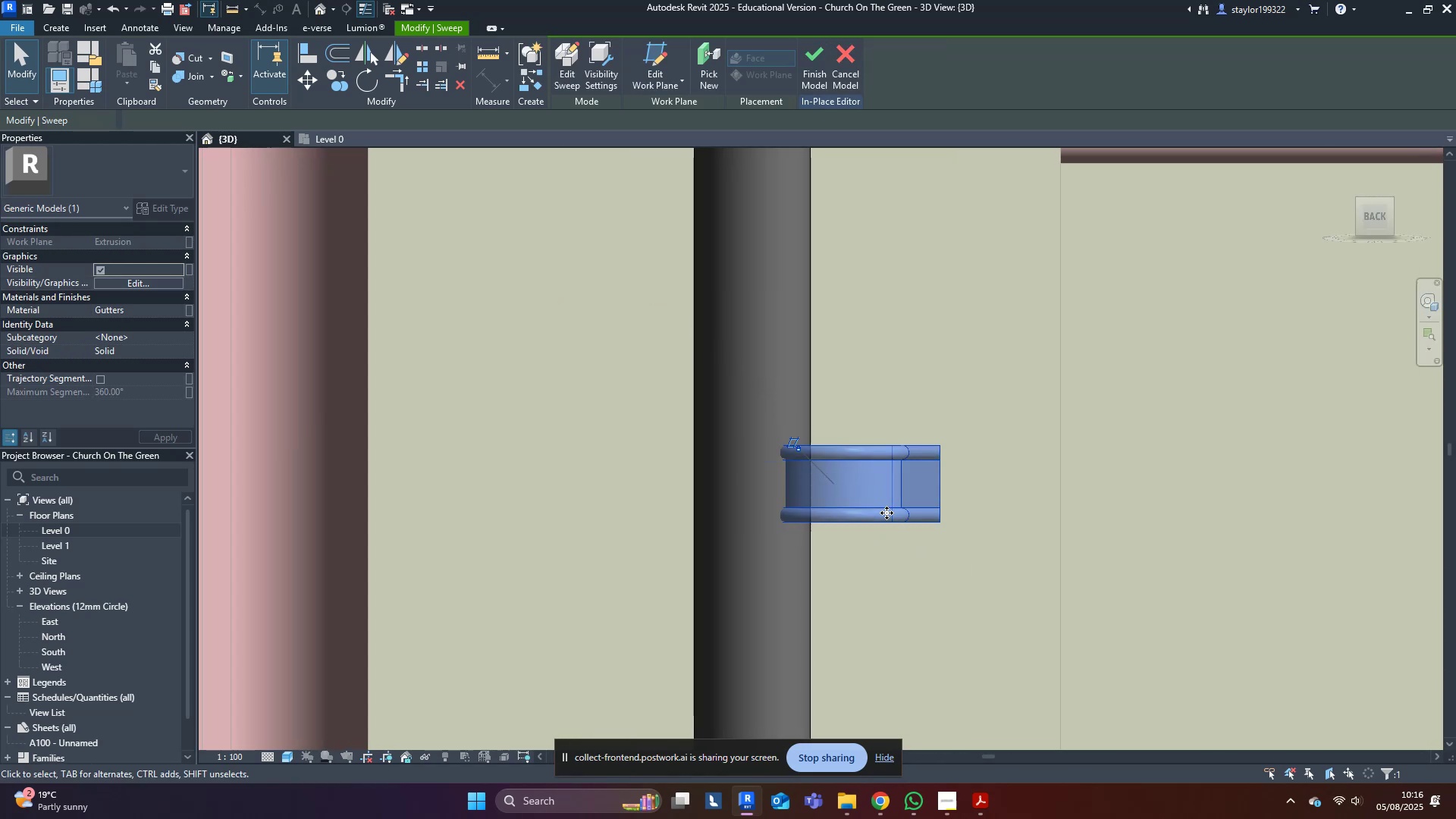 
key(Shift+ArrowLeft)
 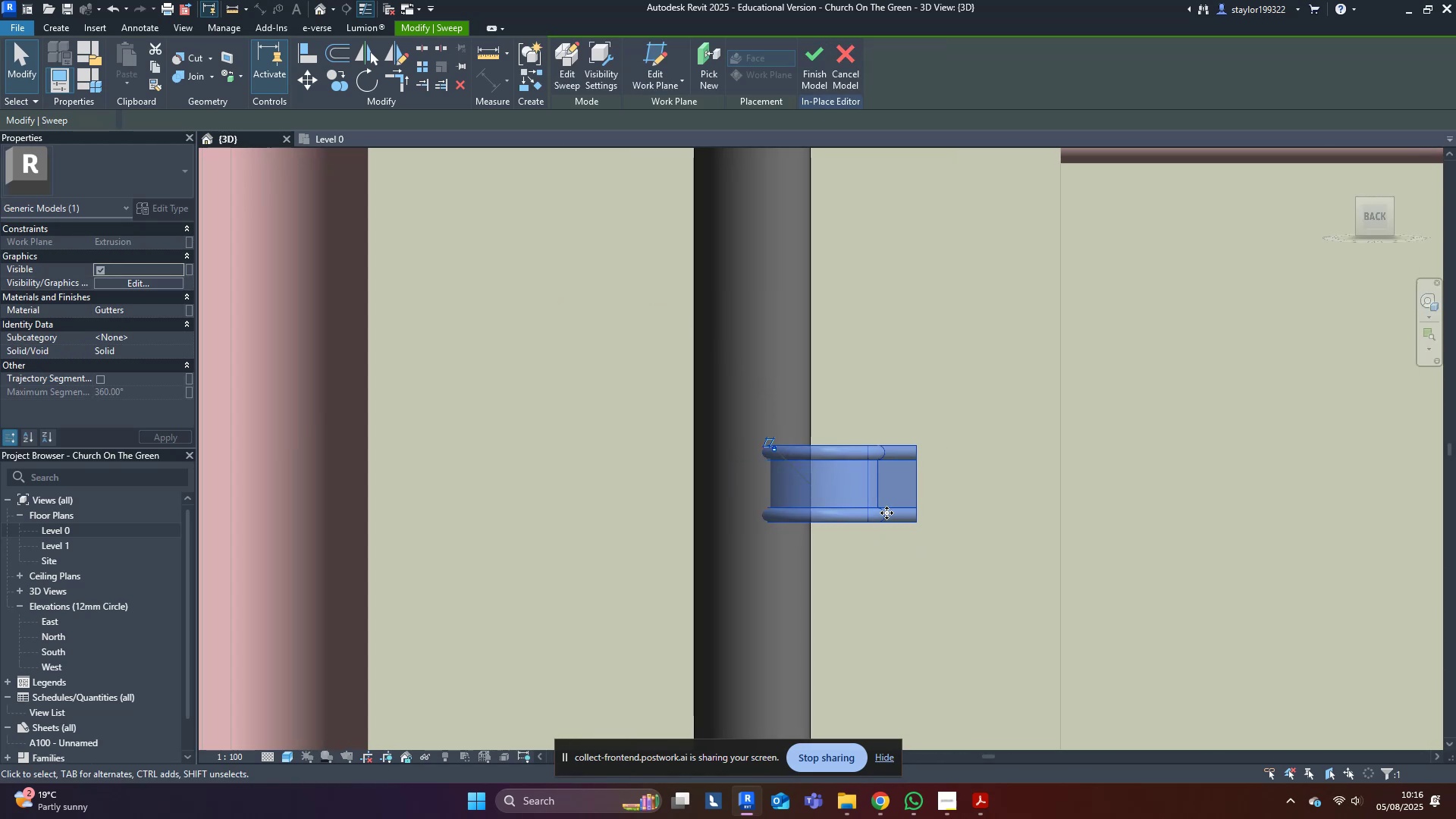 
key(Shift+ArrowLeft)
 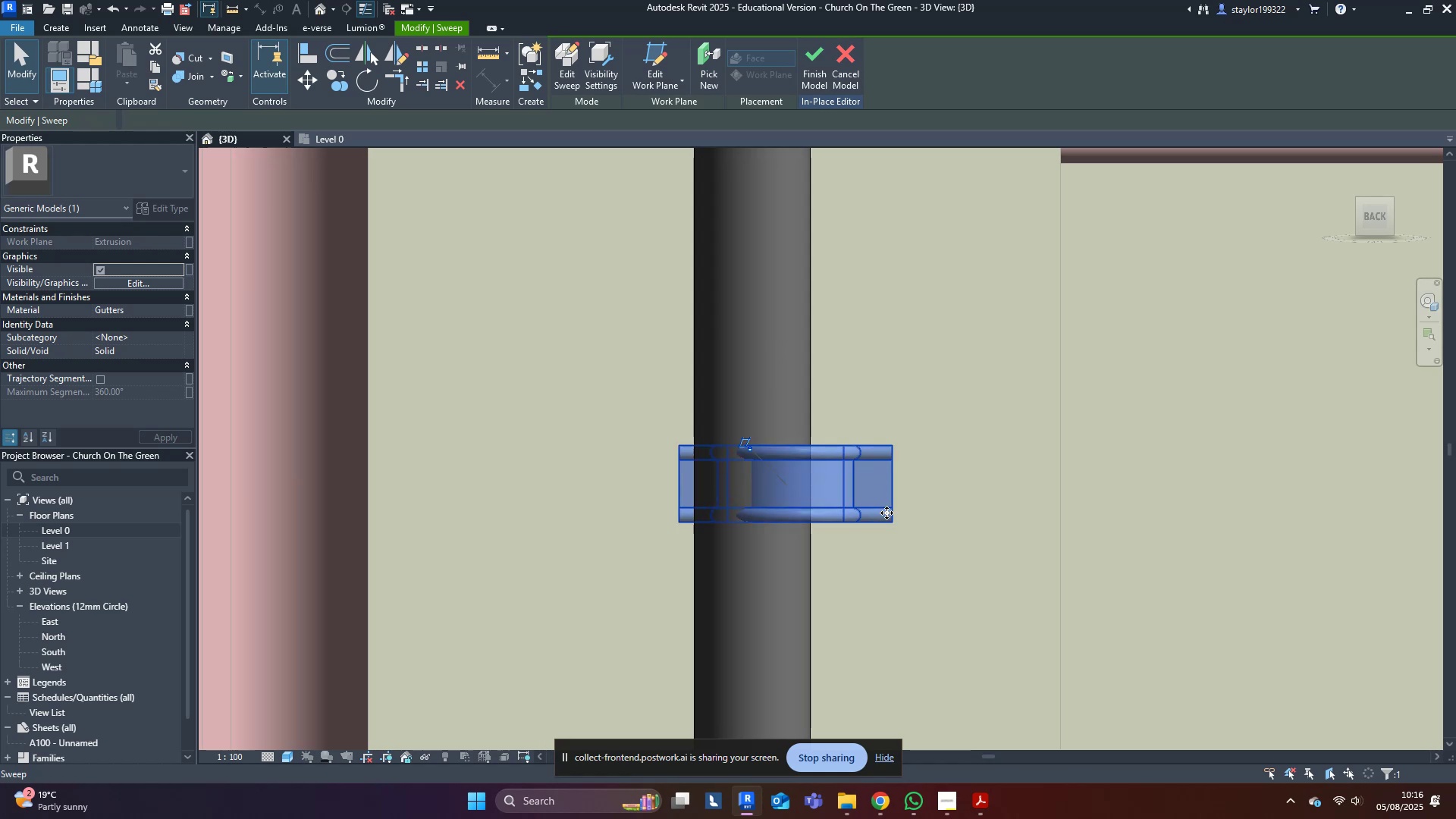 
key(Shift+ArrowLeft)
 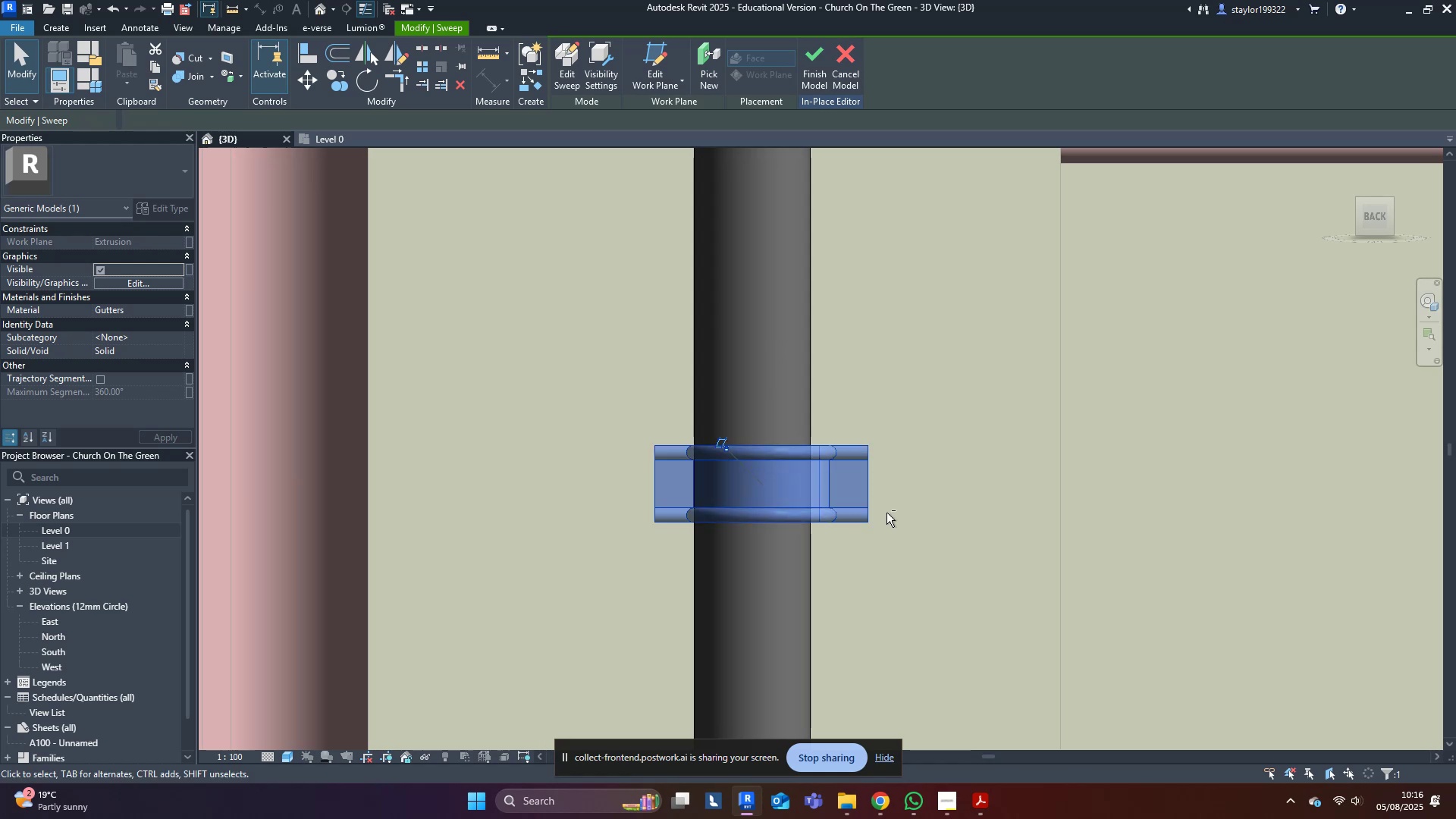 
key(ArrowLeft)
 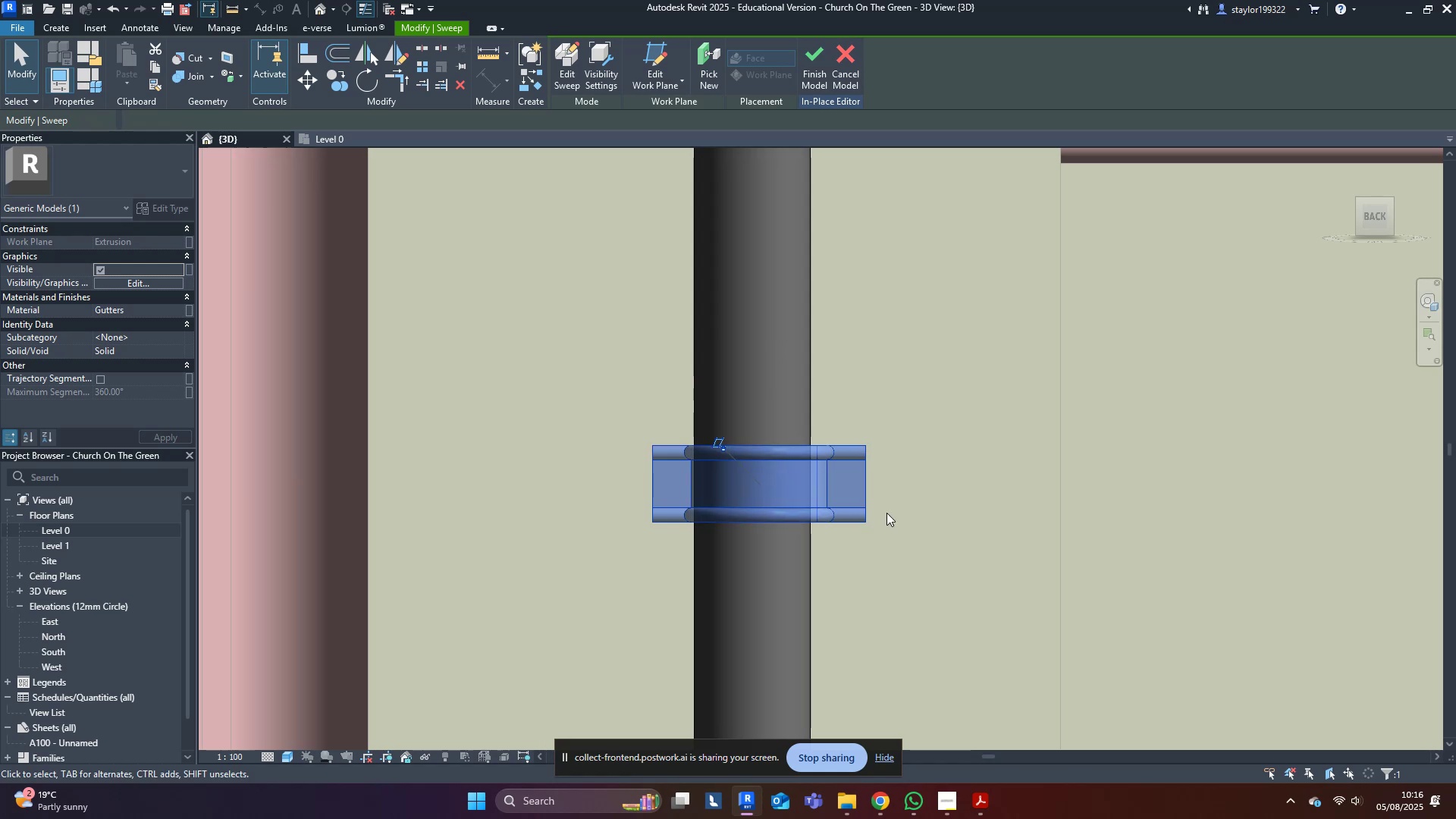 
key(ArrowLeft)
 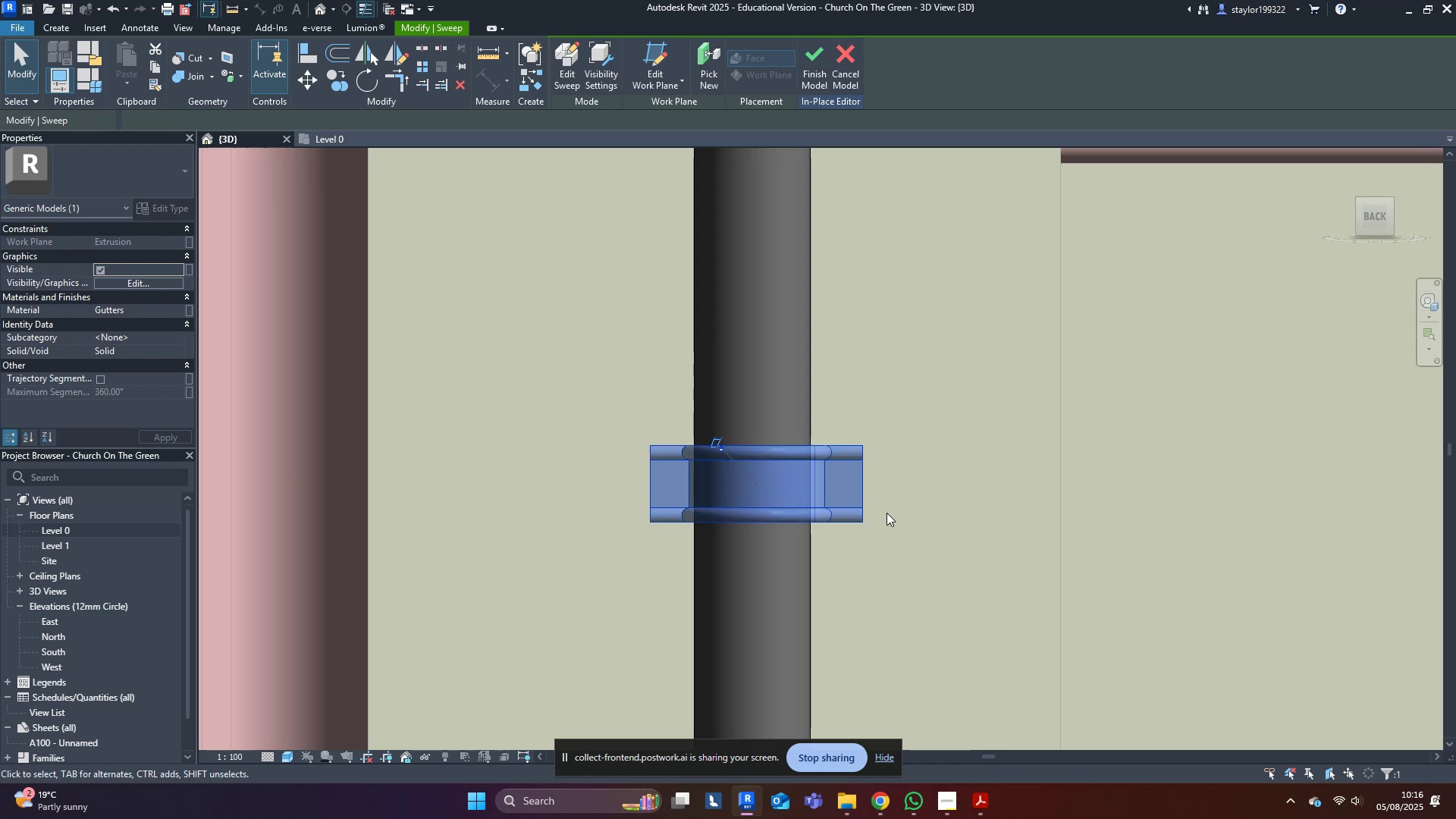 
key(ArrowLeft)
 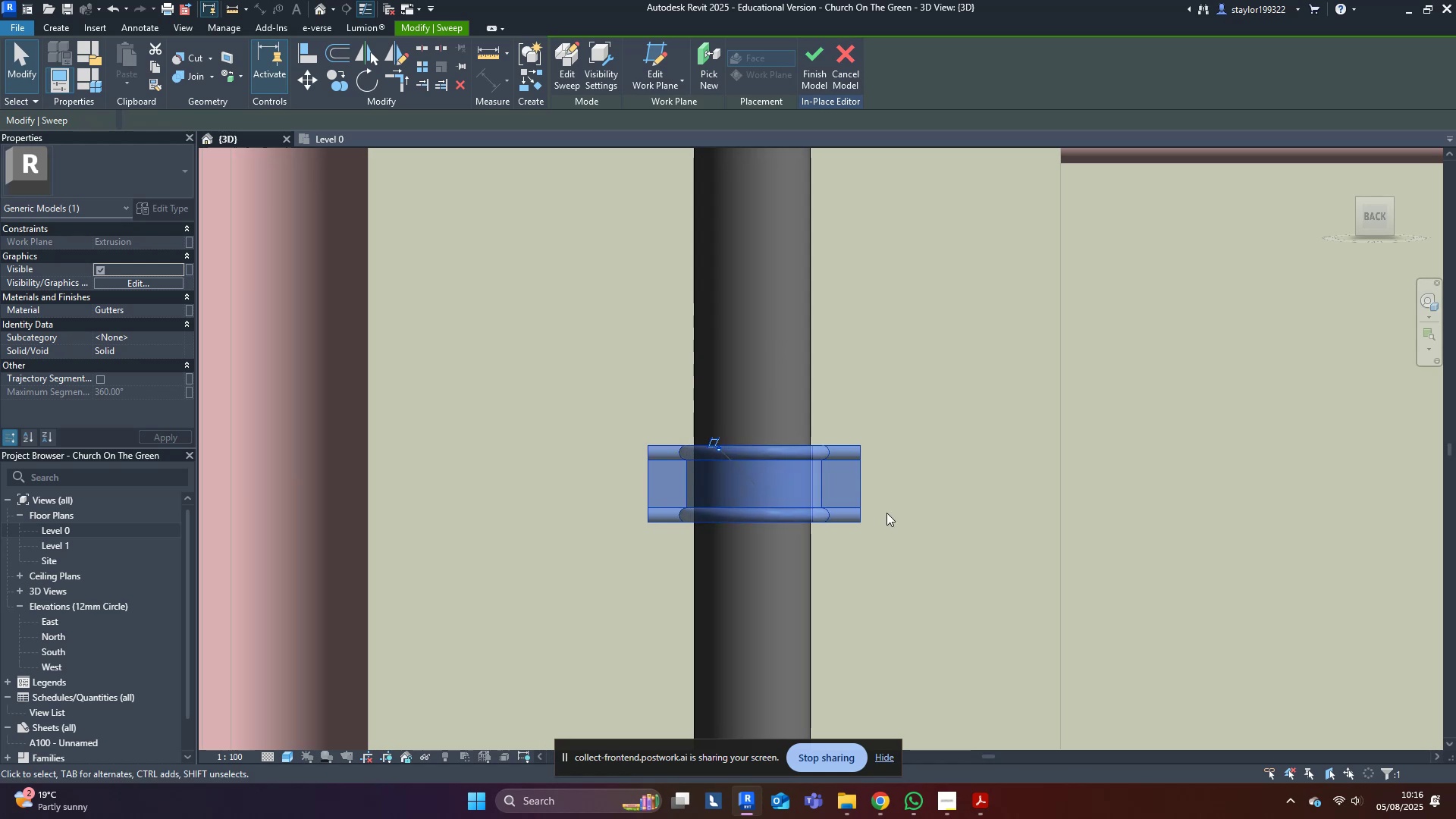 
key(ArrowLeft)
 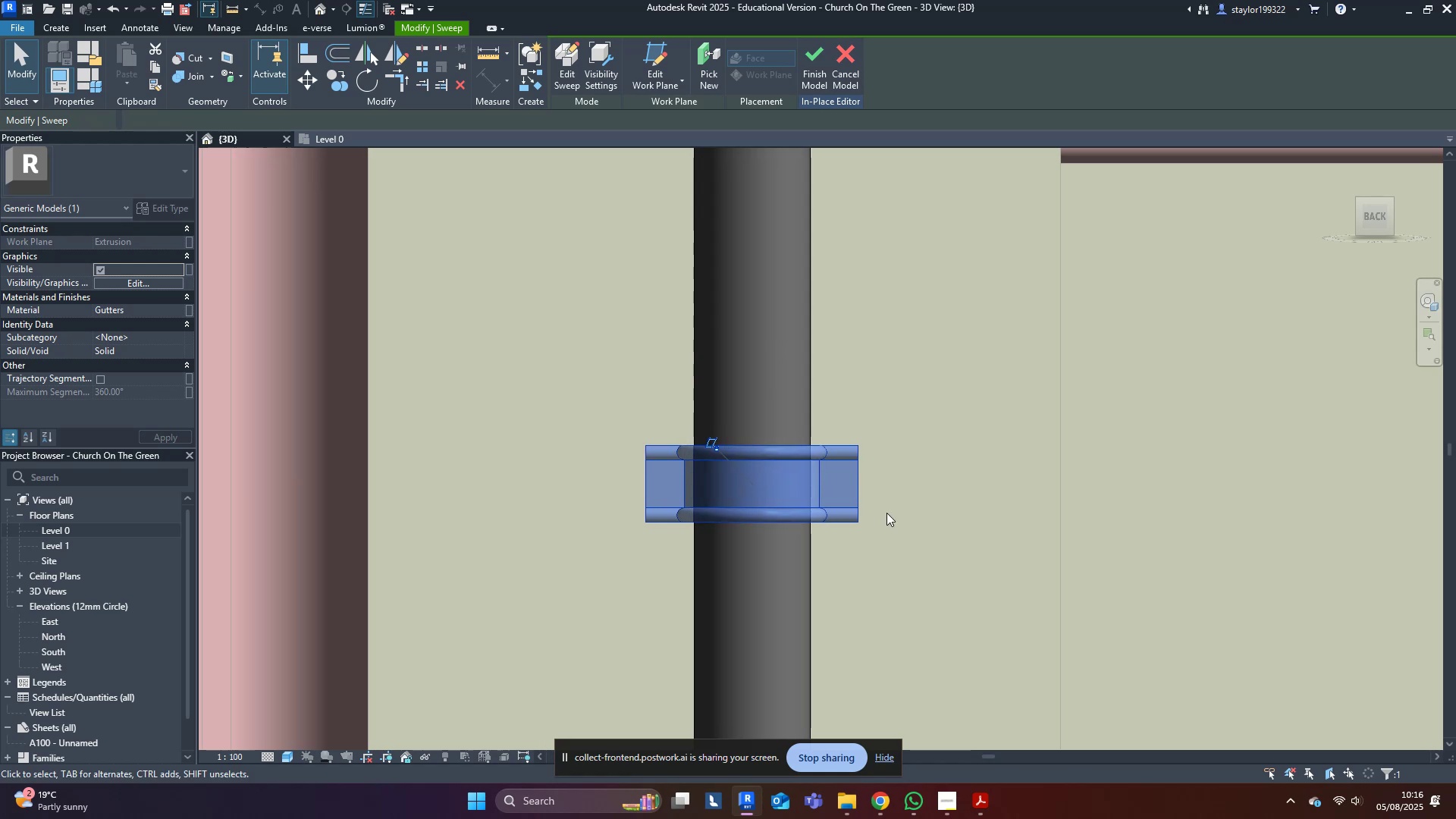 
key(Escape)
 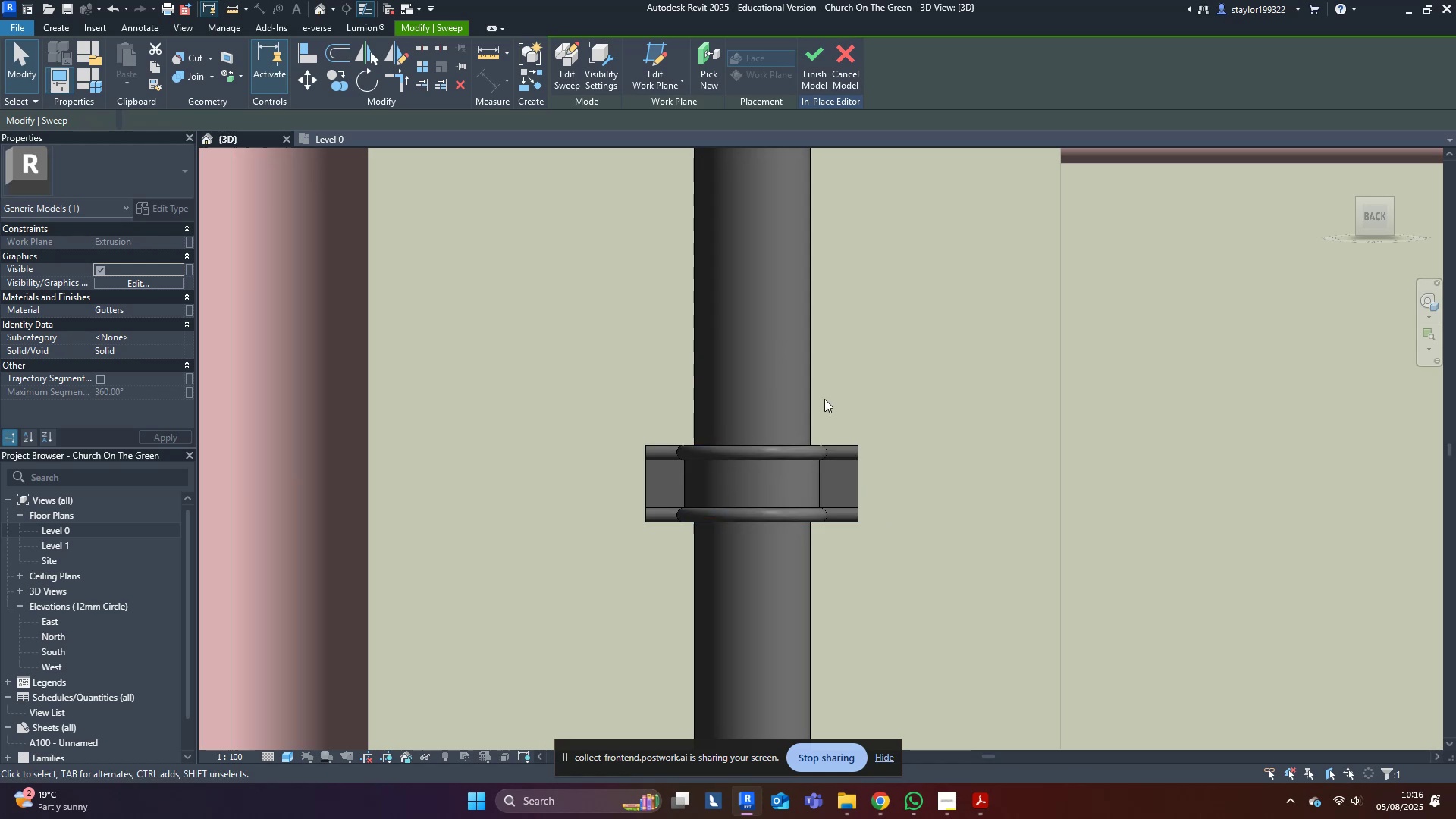 
scroll: coordinate [595, 358], scroll_direction: down, amount: 25.0
 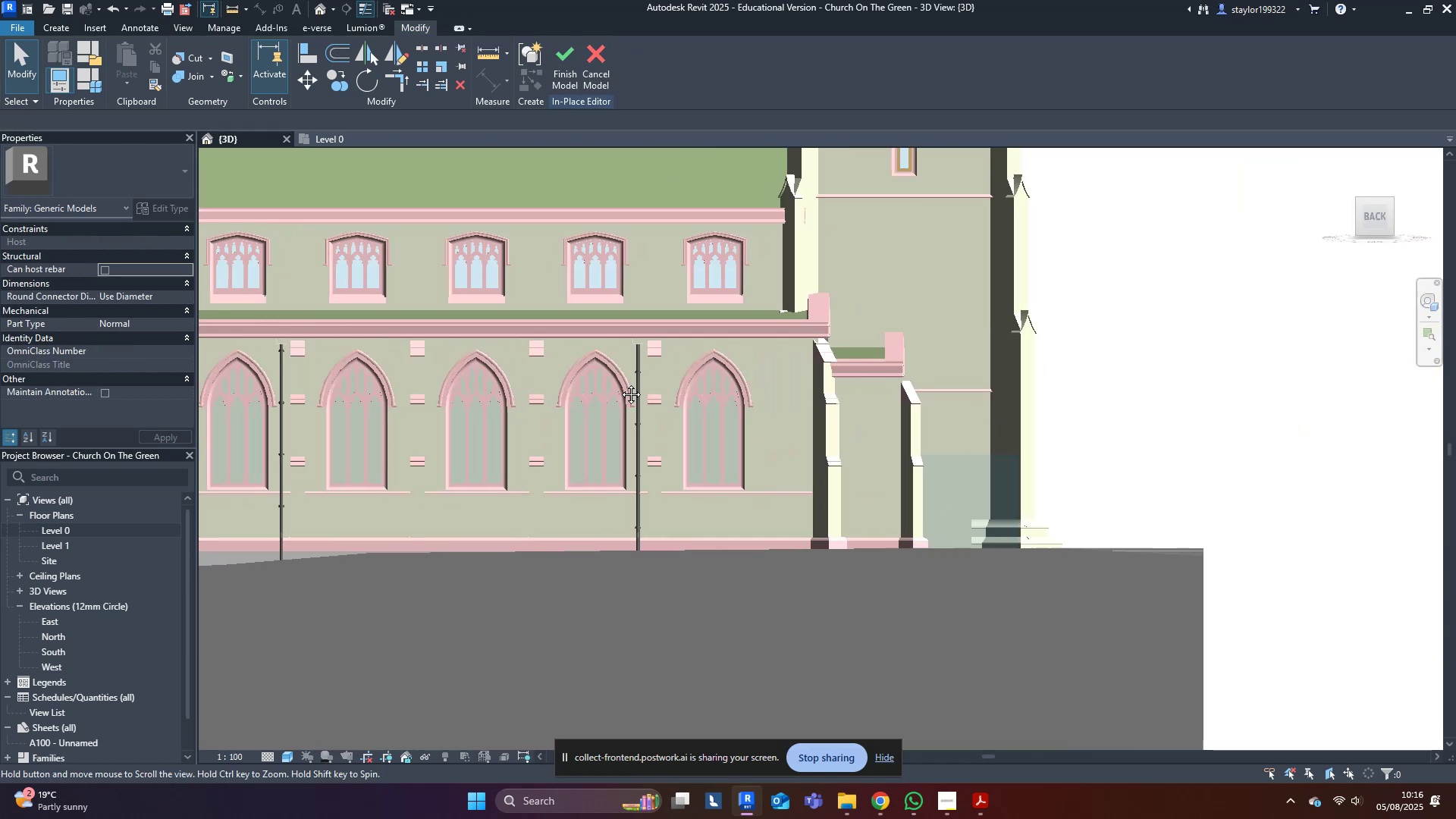 
hold_key(key=ShiftLeft, duration=0.47)
 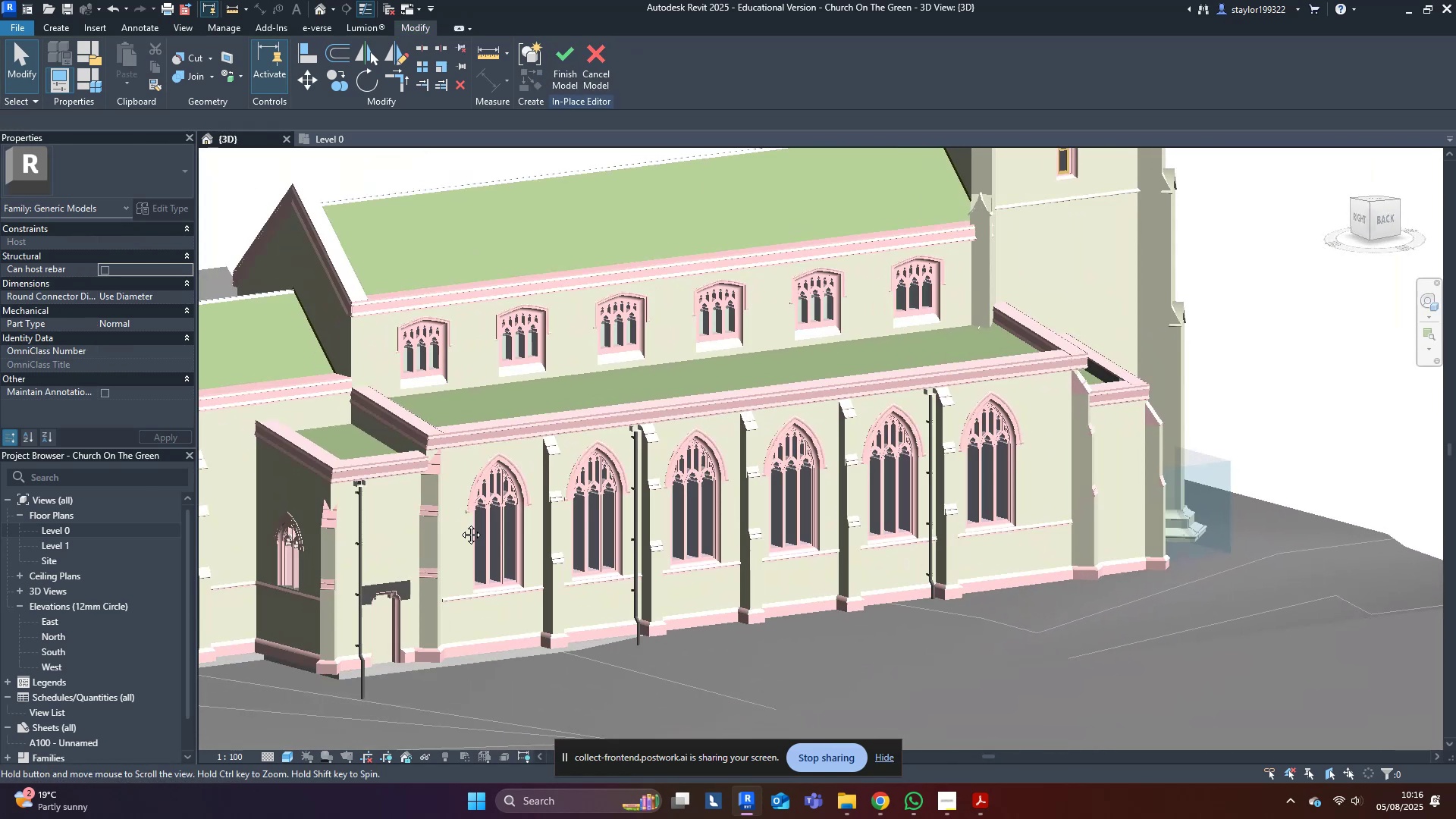 
scroll: coordinate [566, 560], scroll_direction: up, amount: 5.0
 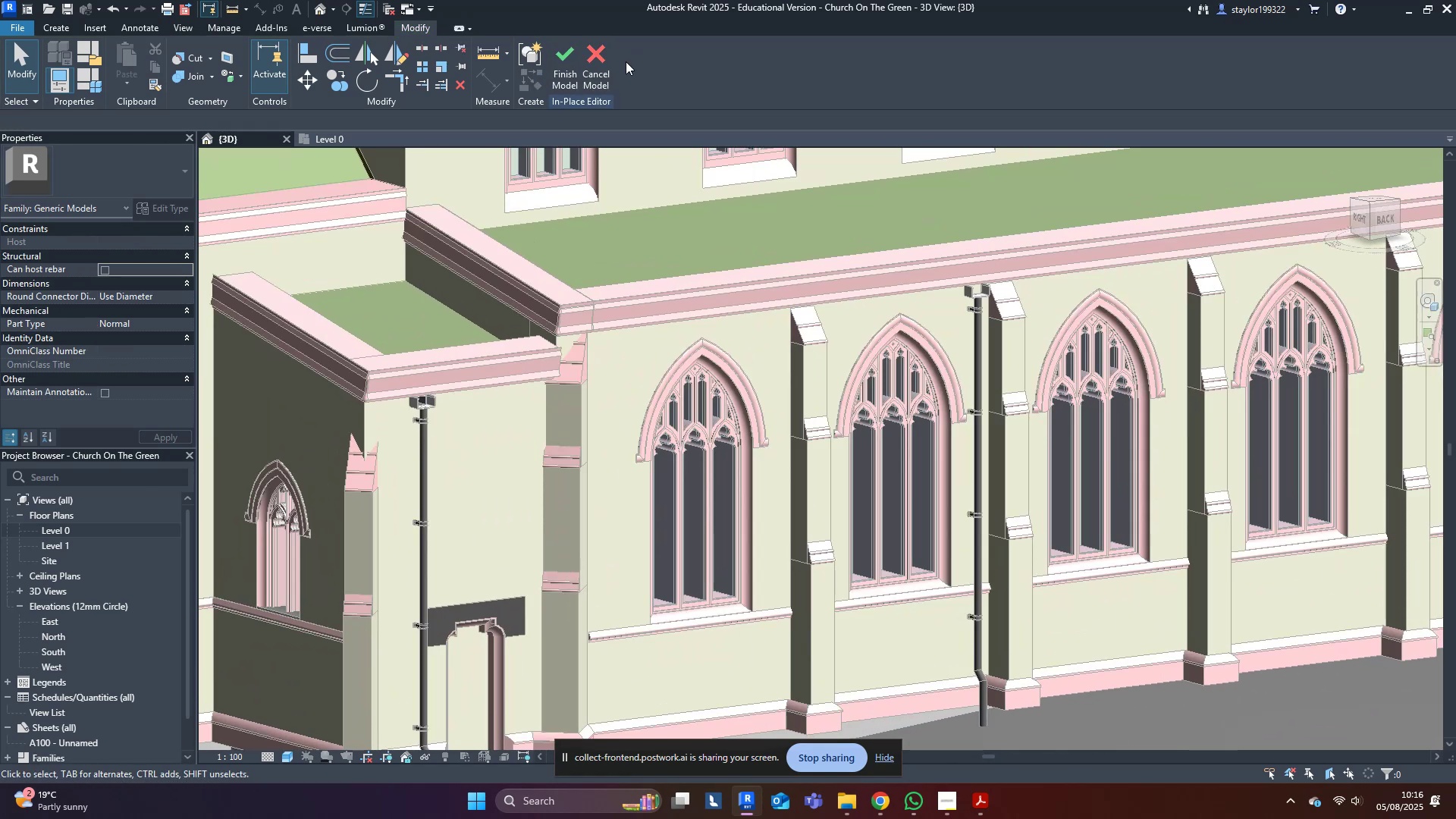 
left_click([559, 59])
 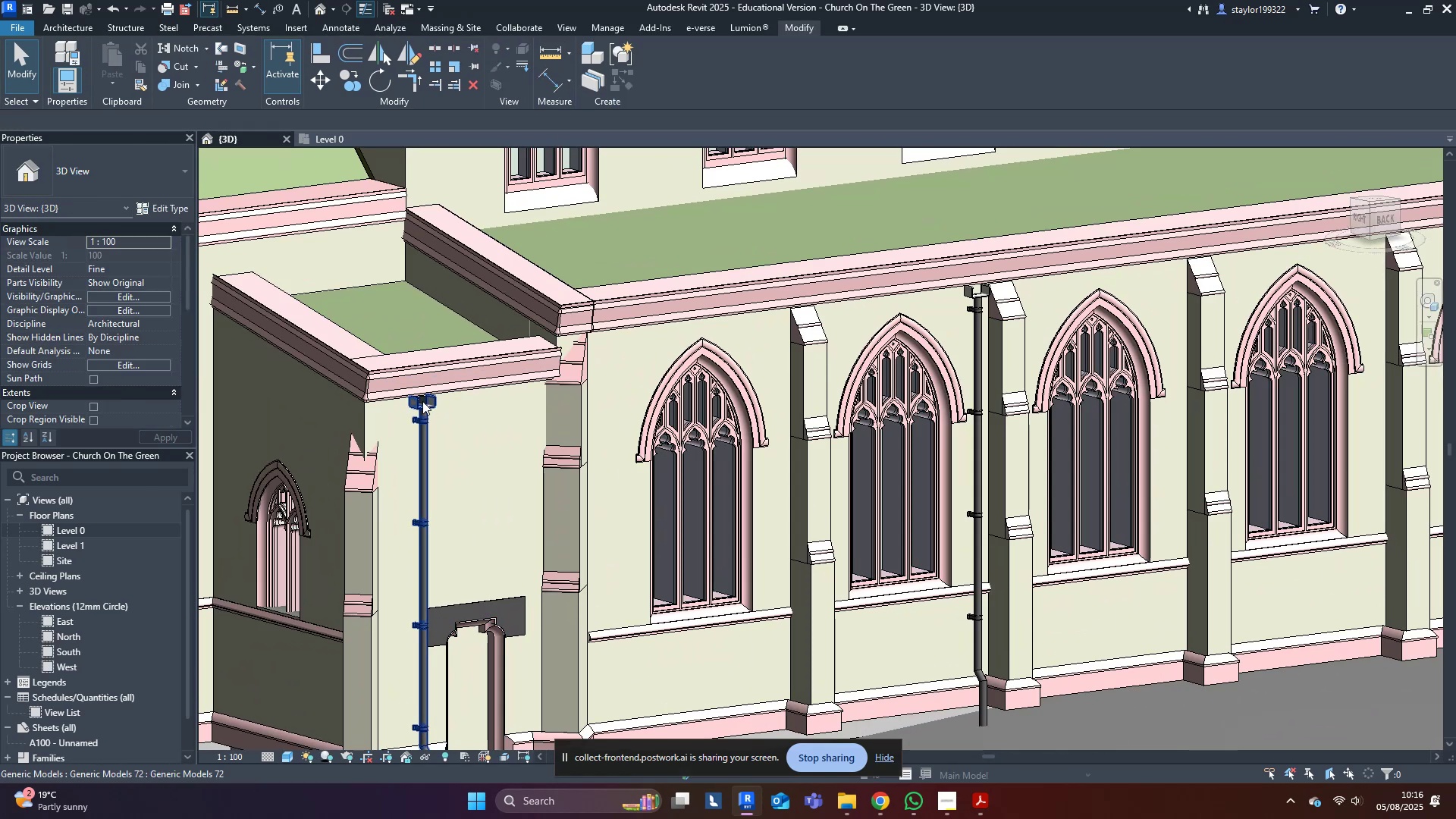 
left_click([422, 401])
 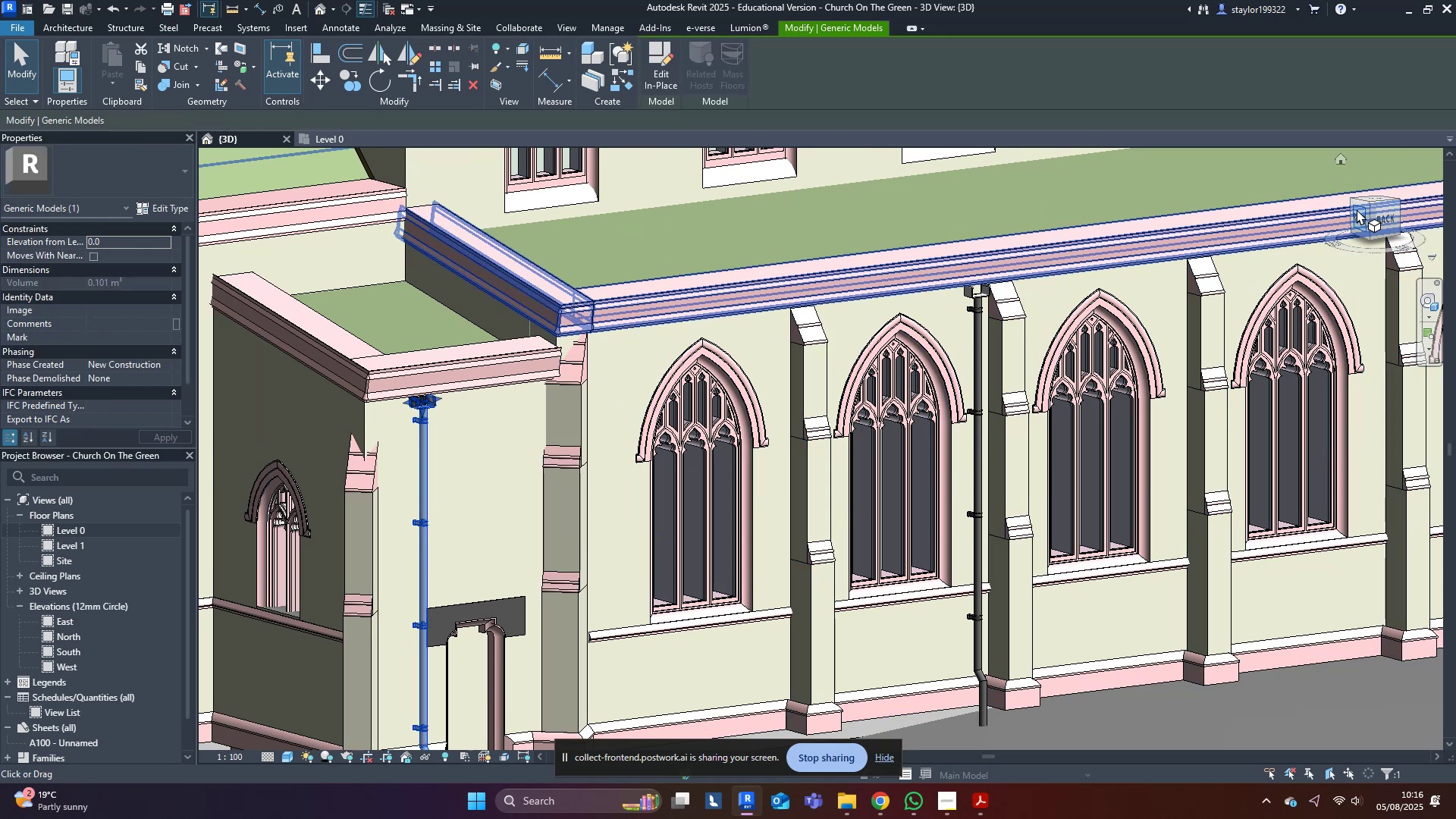 
left_click([1385, 213])
 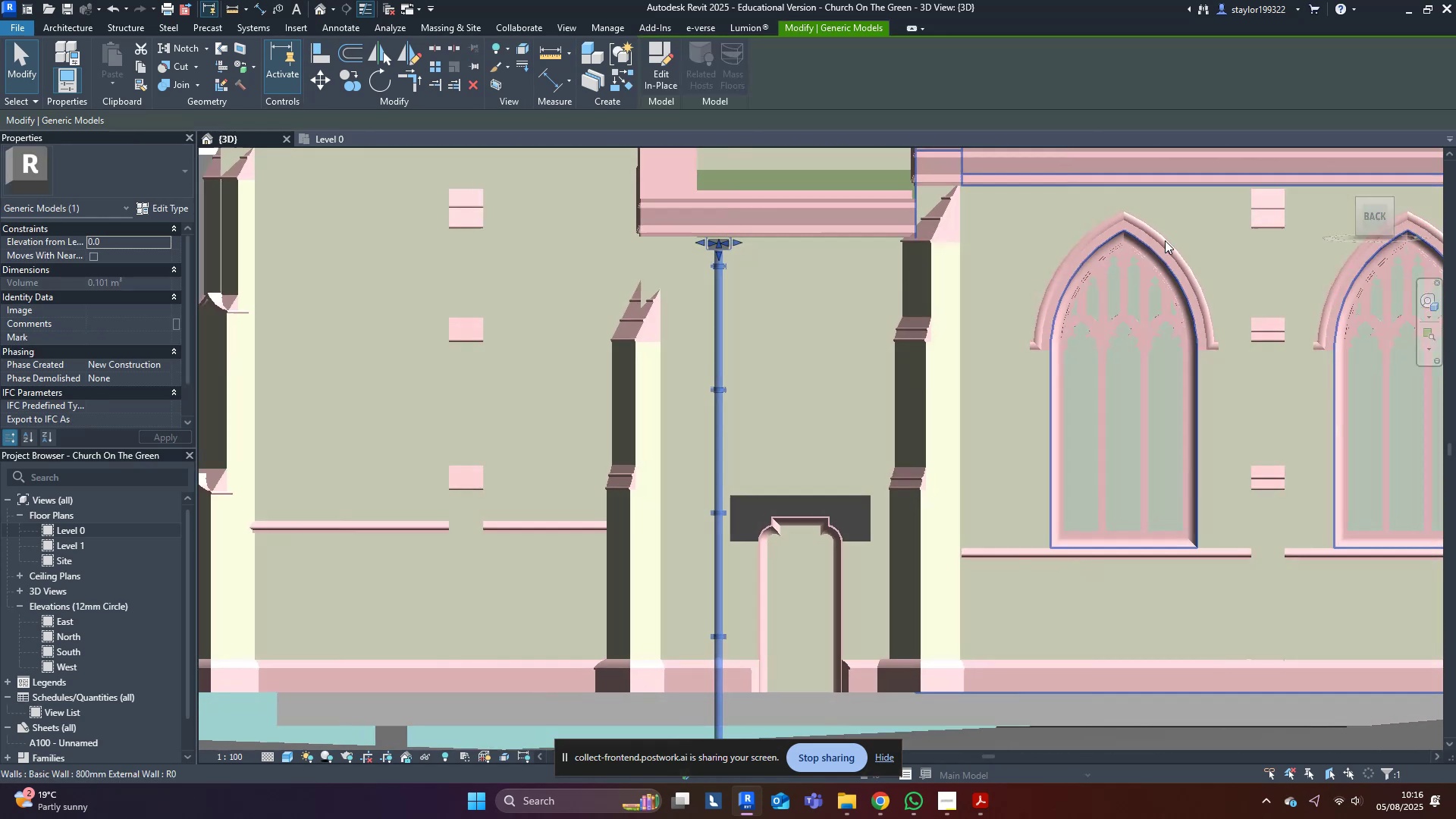 
scroll: coordinate [682, 309], scroll_direction: up, amount: 10.0
 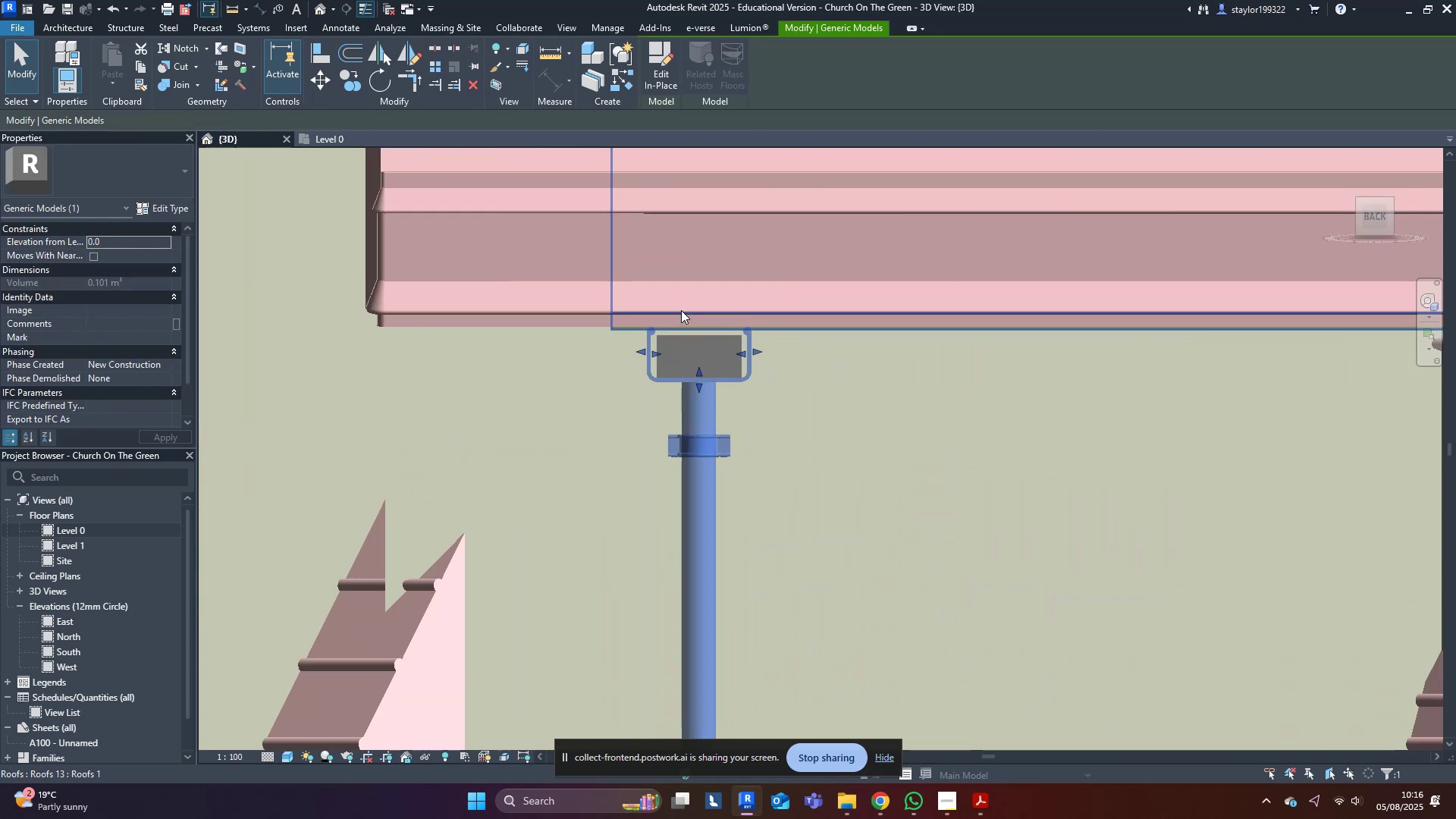 
key(Escape)
 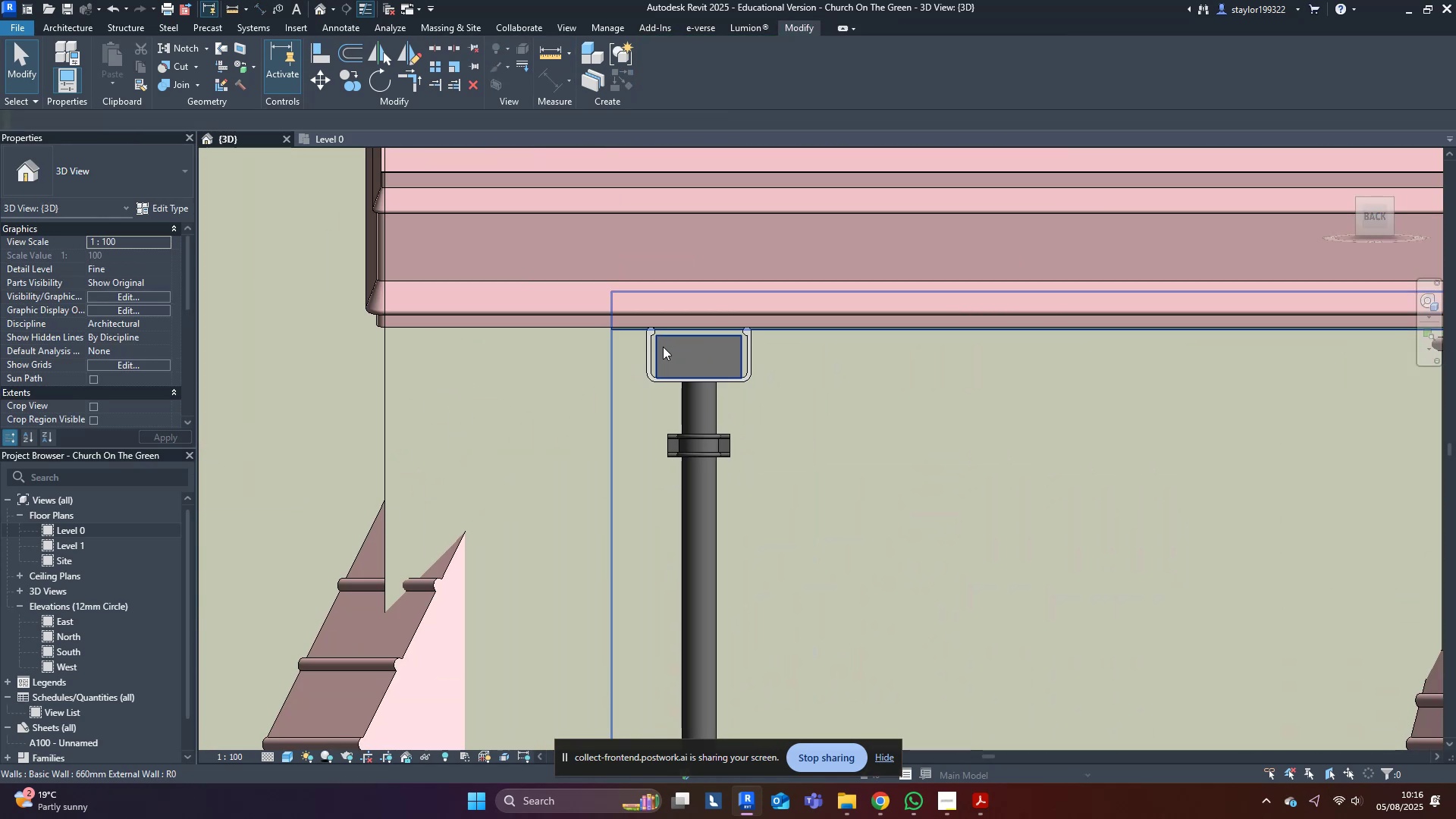 
left_click([662, 347])
 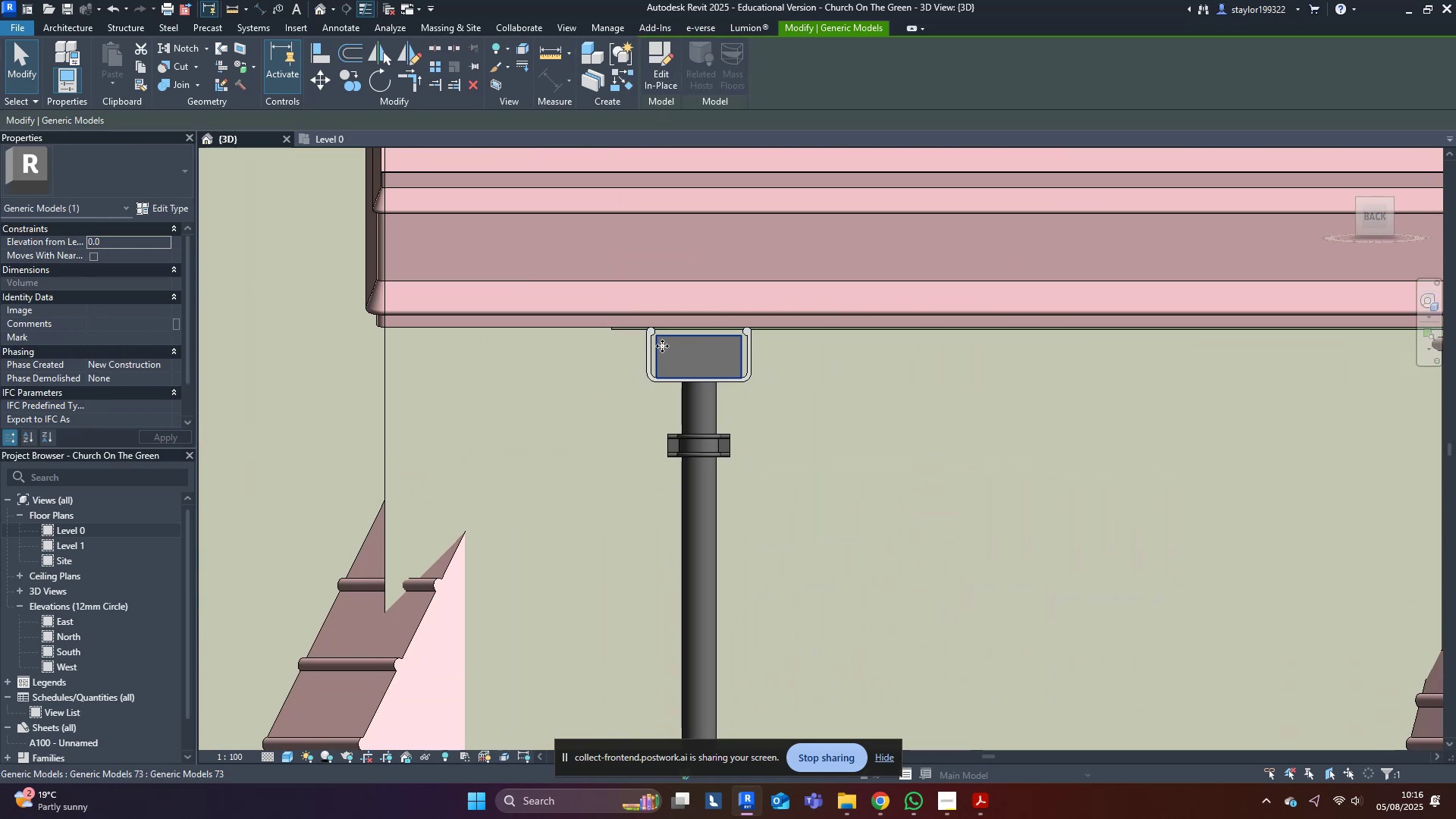 
key(Control+C)
 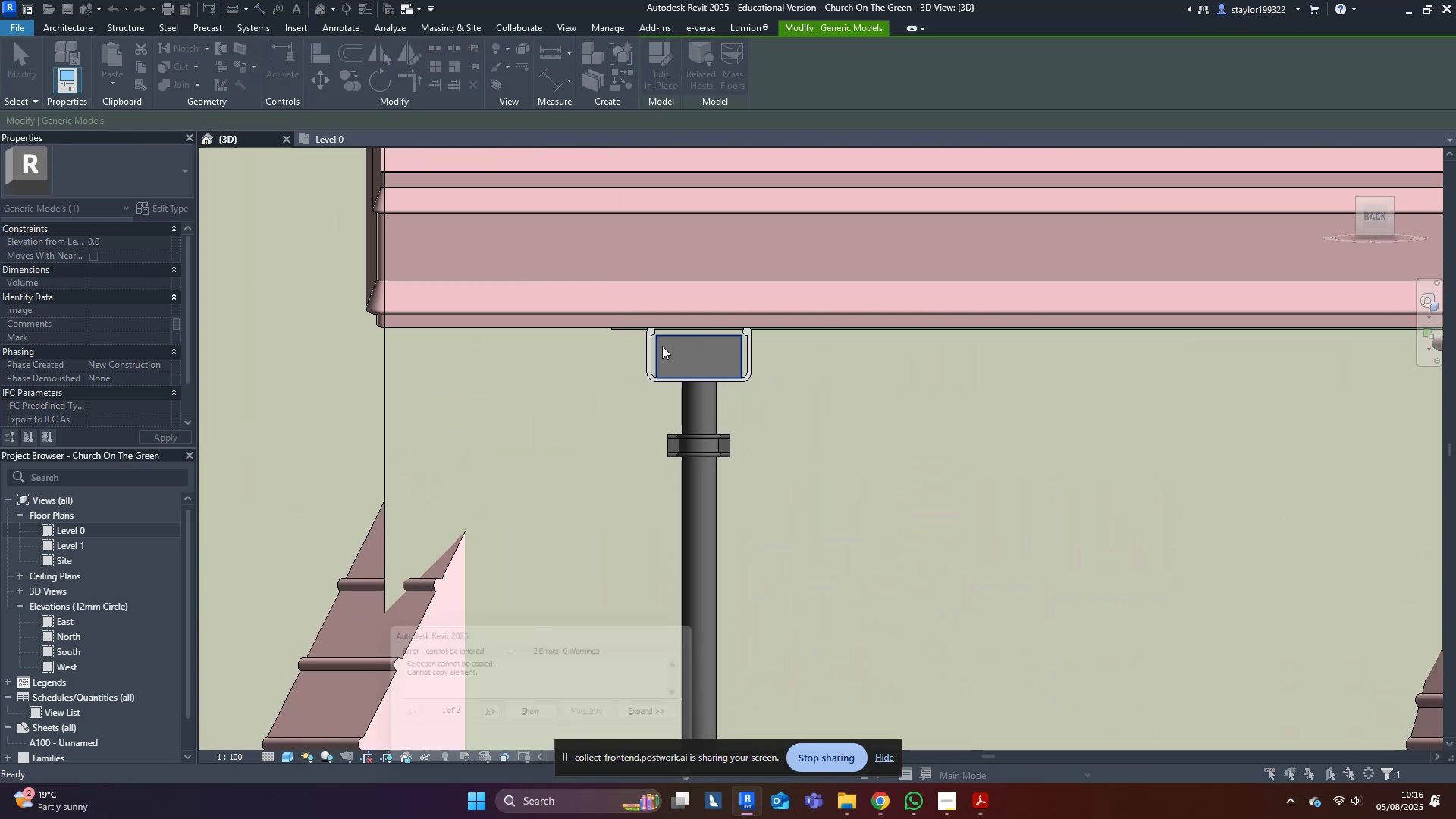 
scroll: coordinate [661, 348], scroll_direction: down, amount: 4.0
 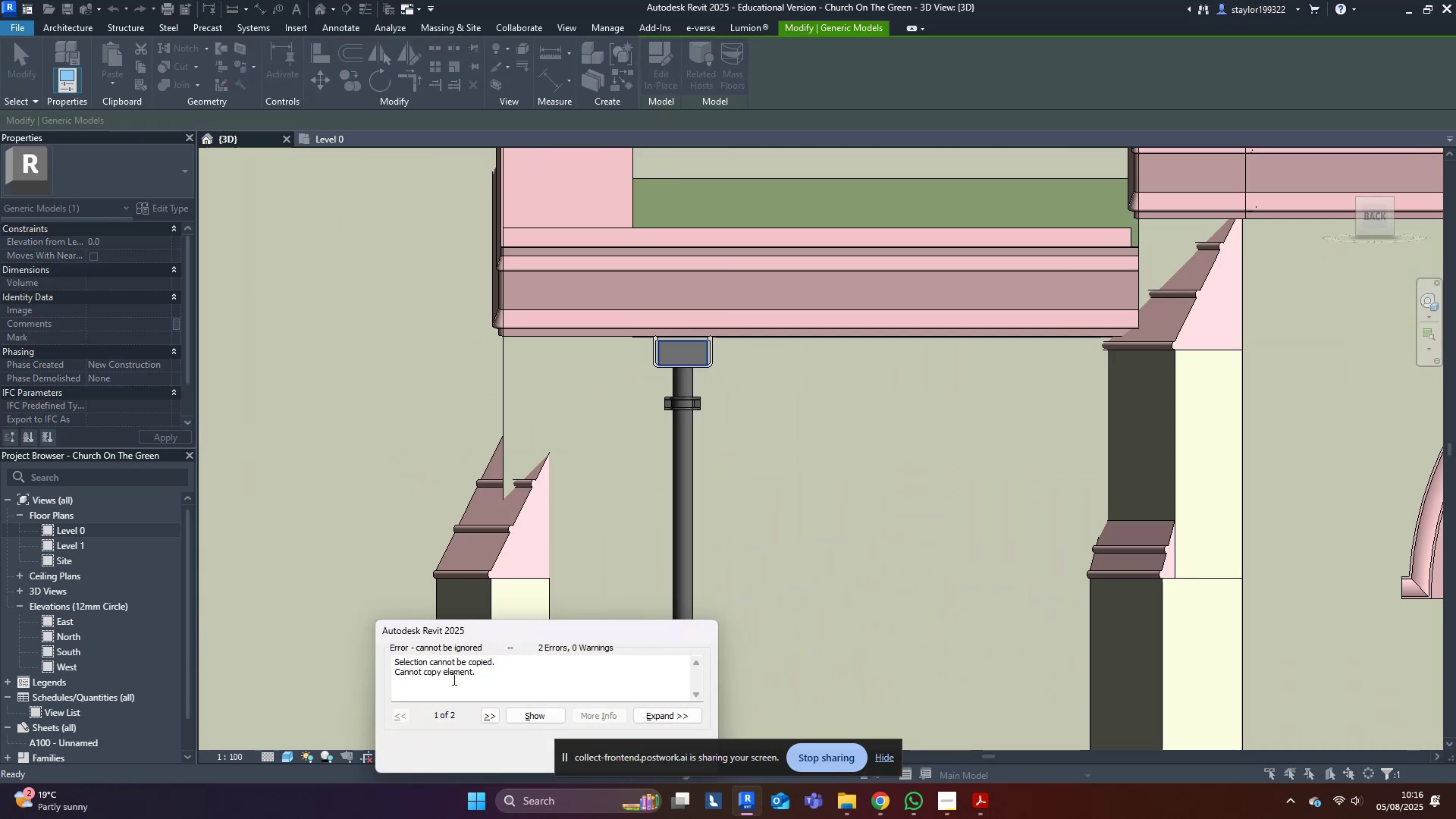 
middle_click([809, 467])
 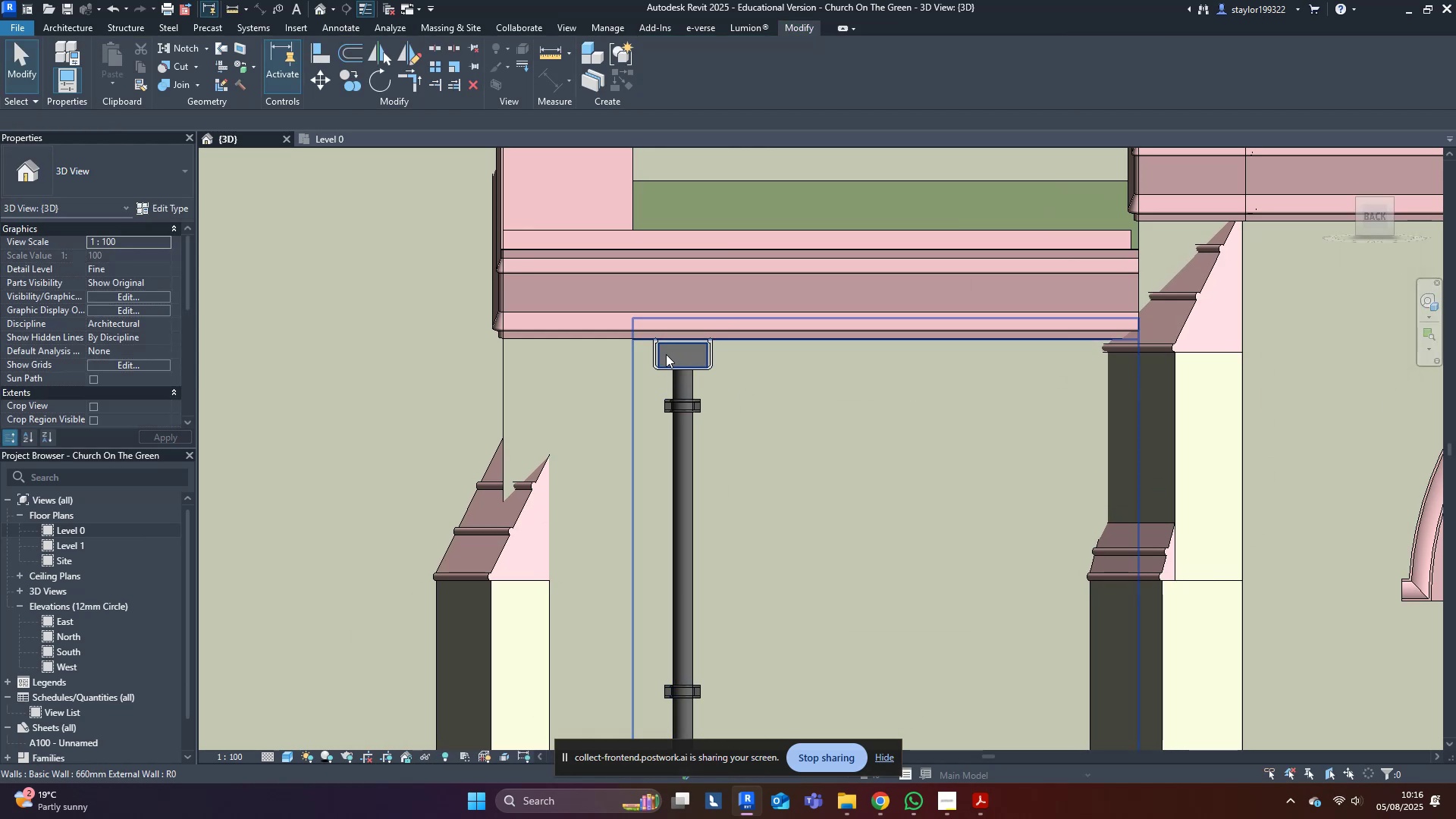 
wait(5.33)
 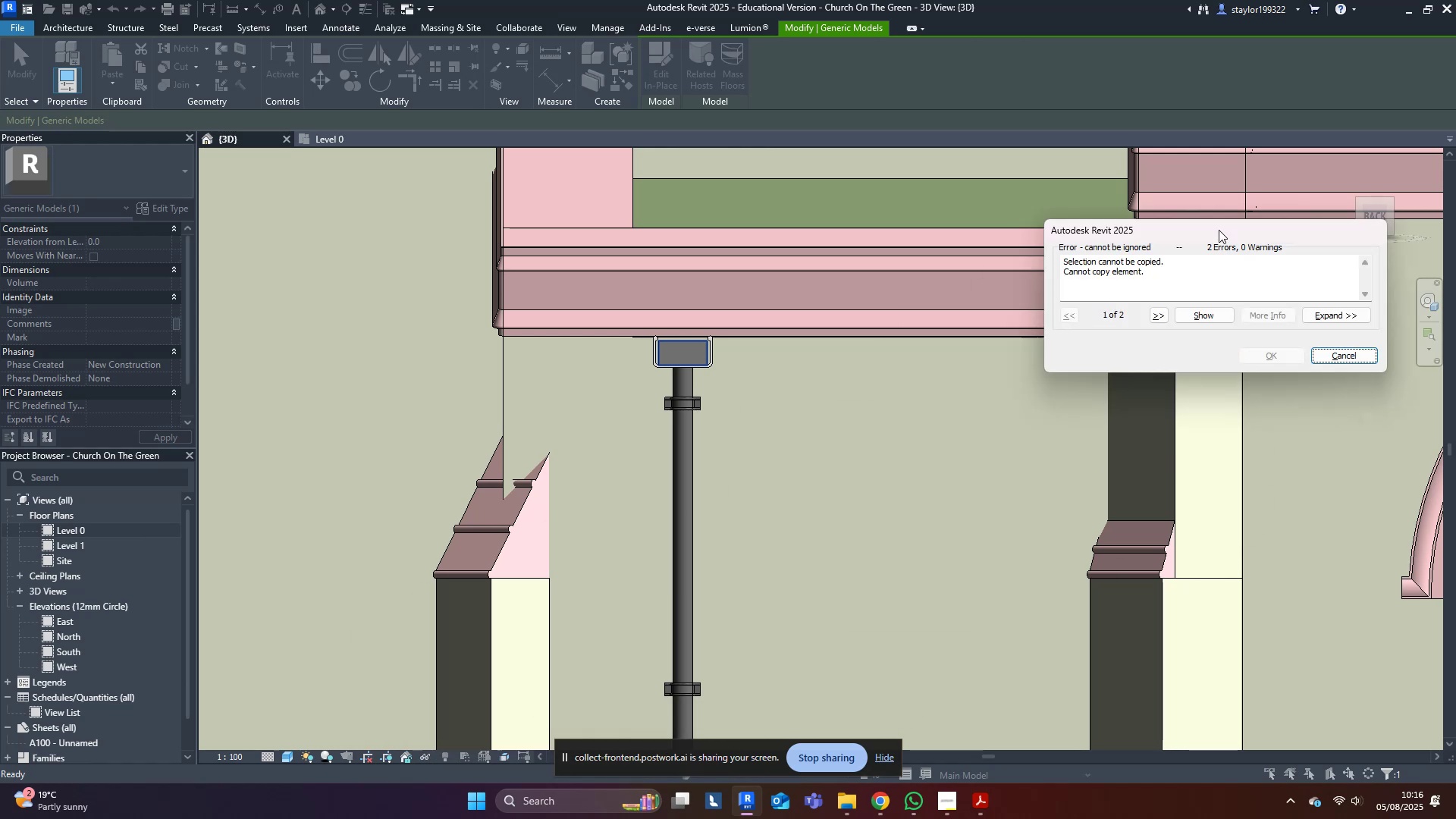 
left_click([664, 351])
 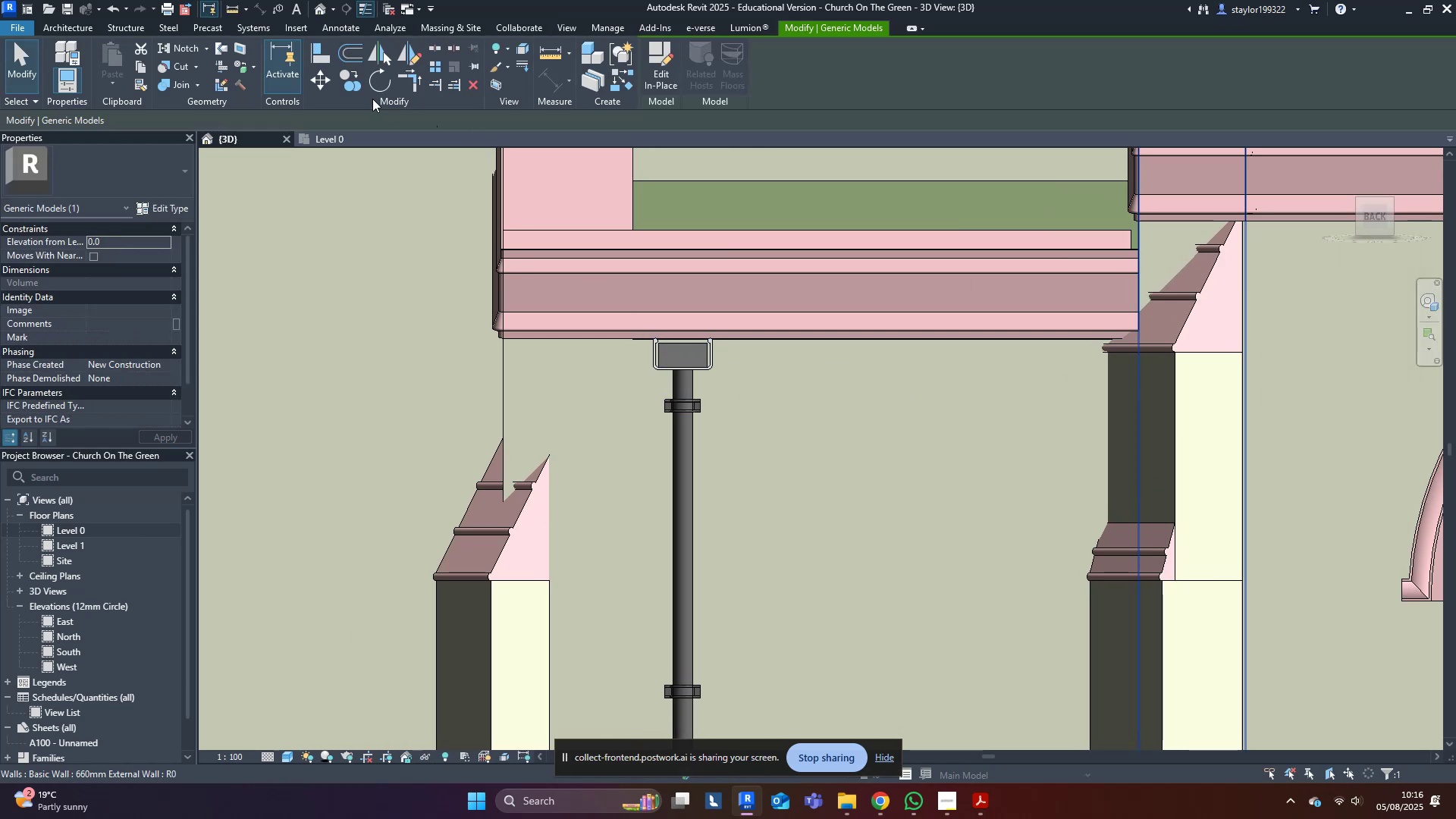 
left_click([322, 73])
 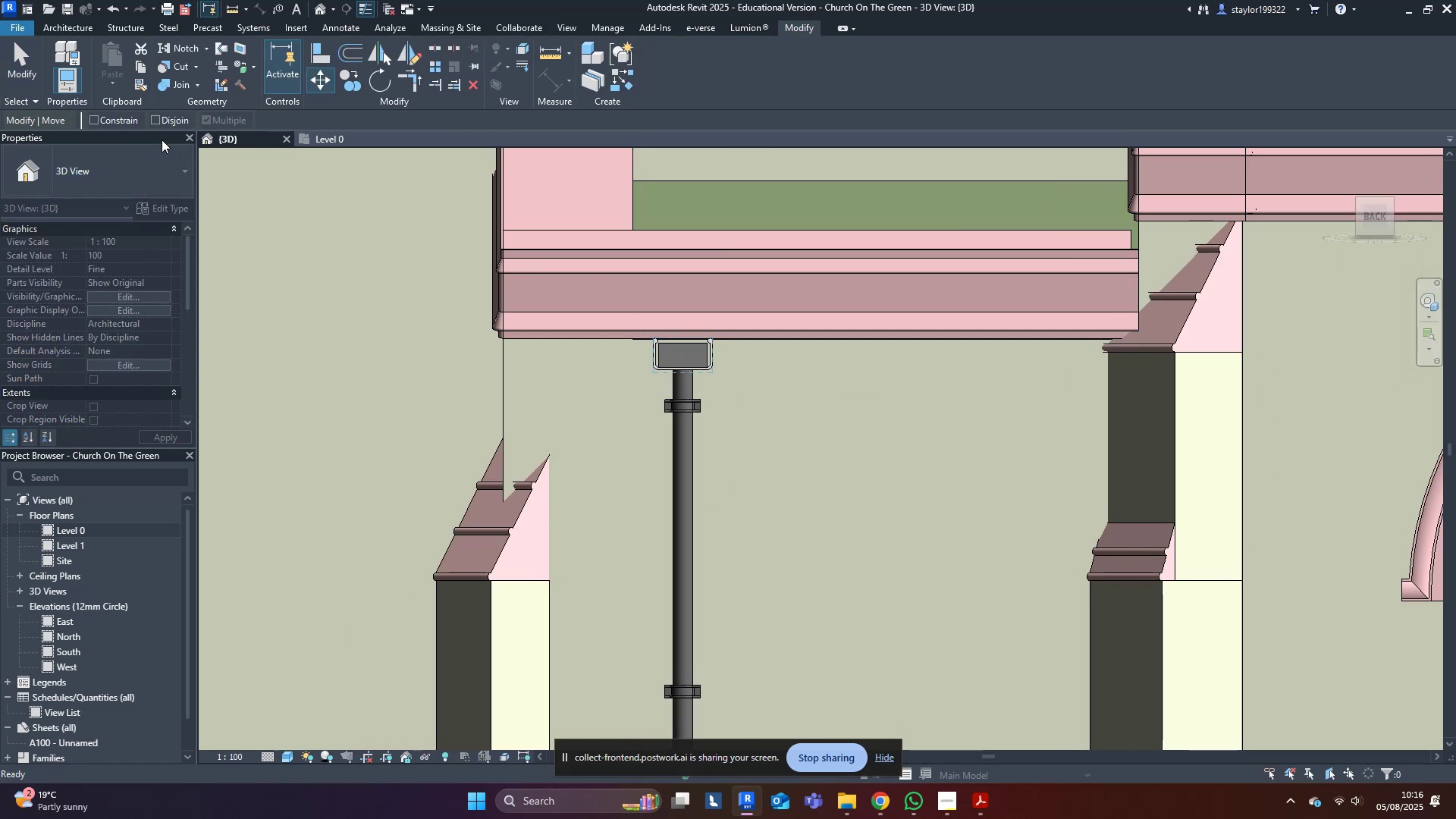 
left_click([171, 123])
 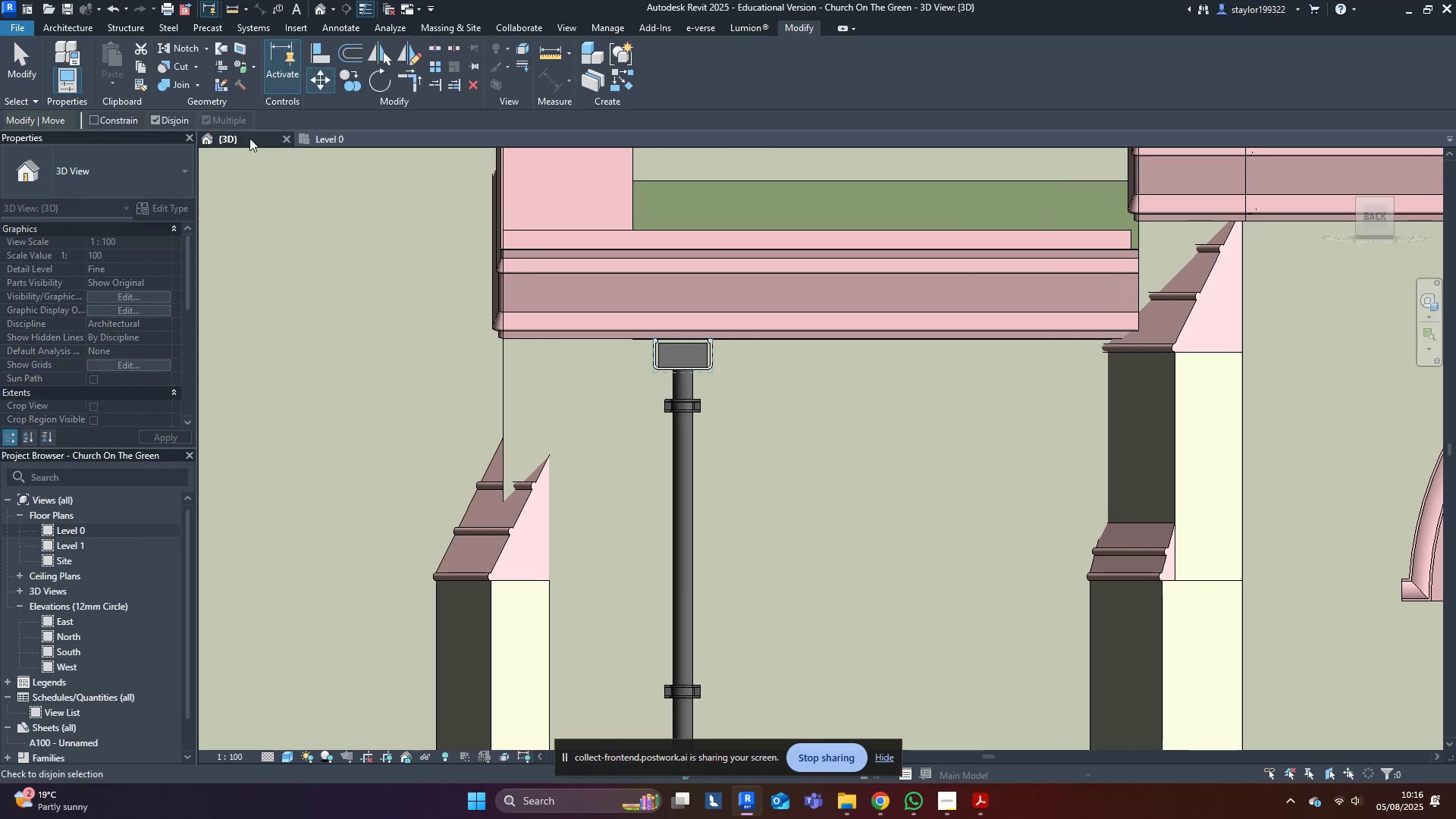 
scroll: coordinate [700, 340], scroll_direction: up, amount: 3.0
 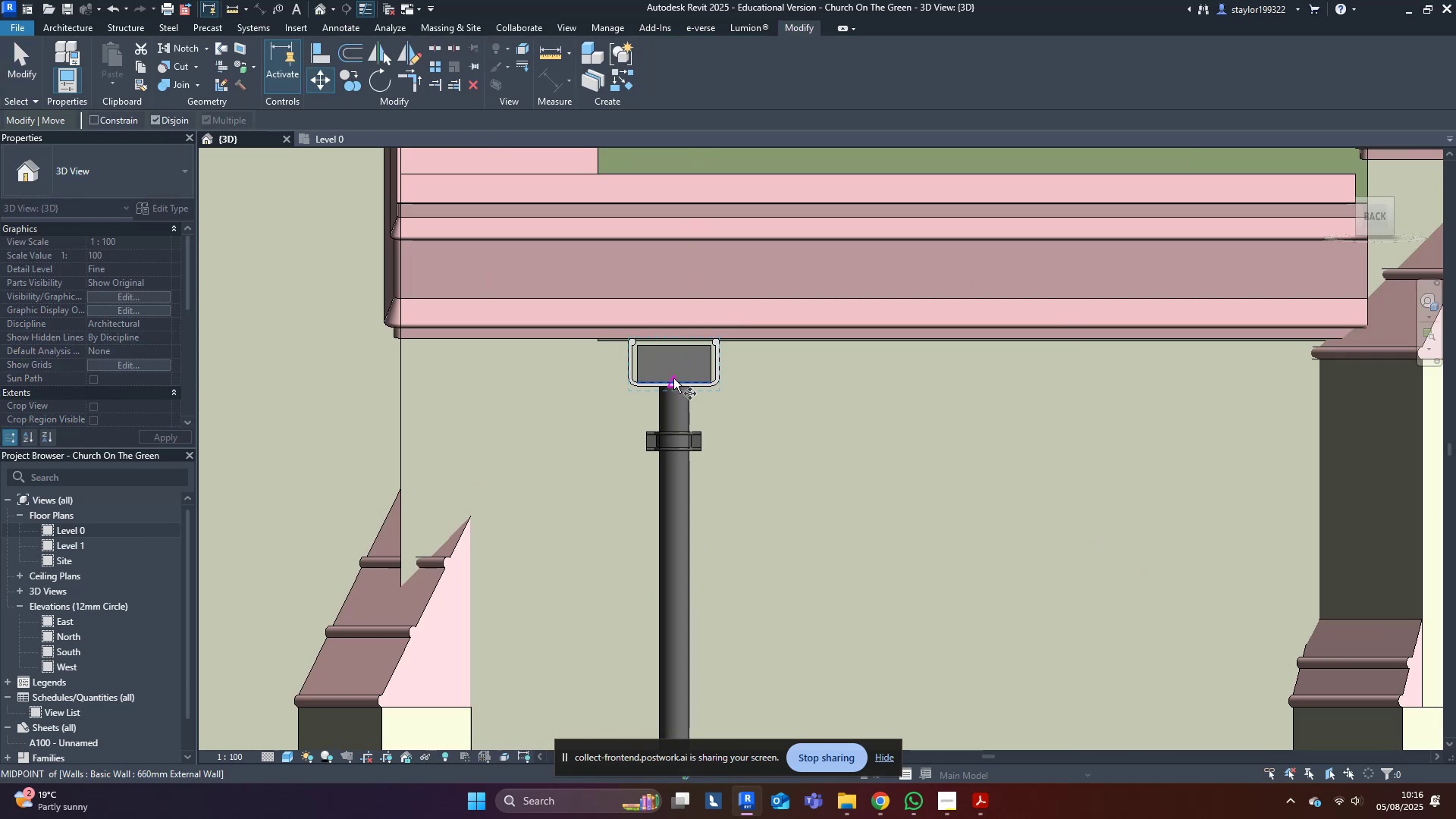 
left_click([673, 378])
 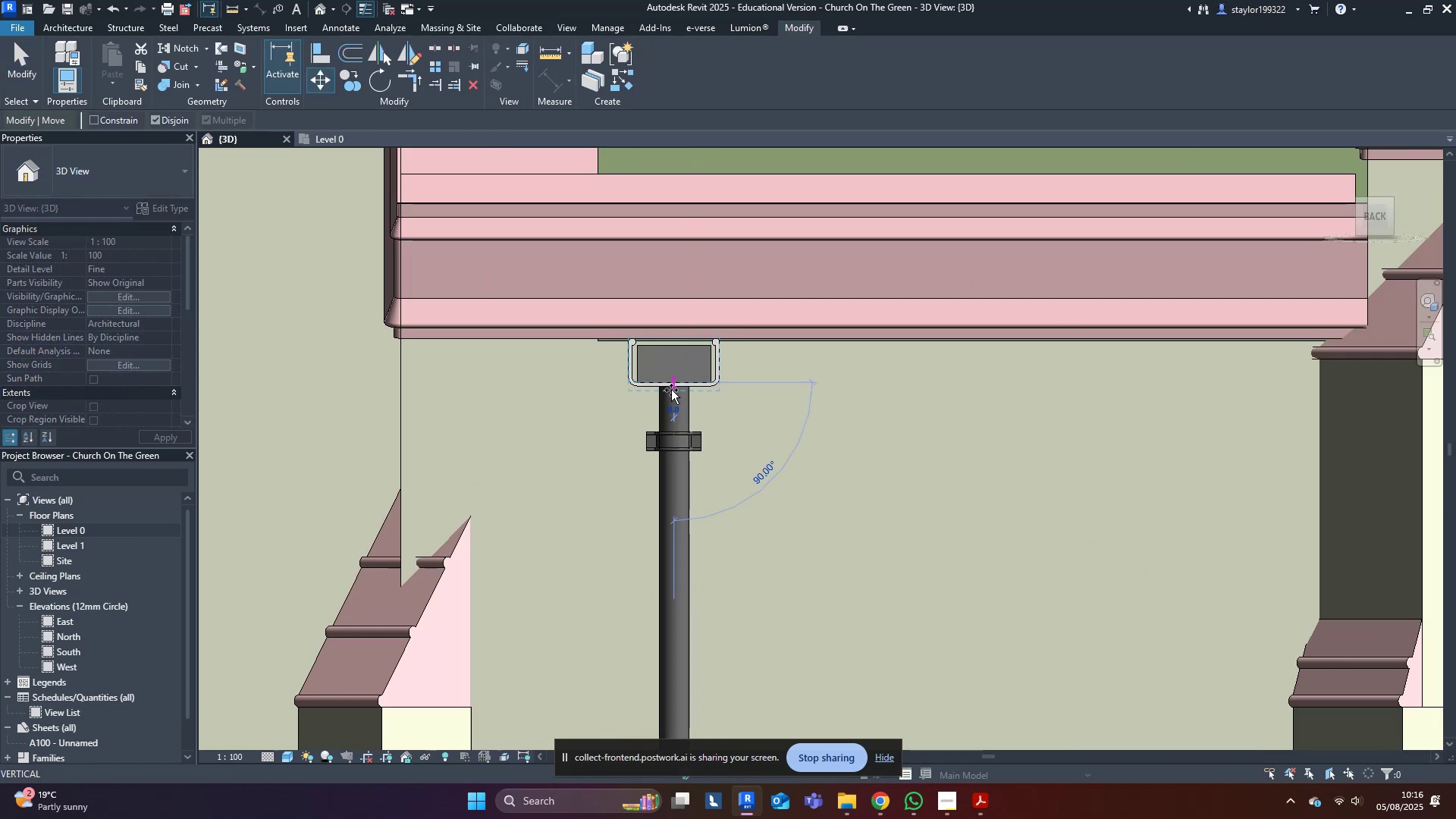 
scroll: coordinate [620, 534], scroll_direction: down, amount: 10.0
 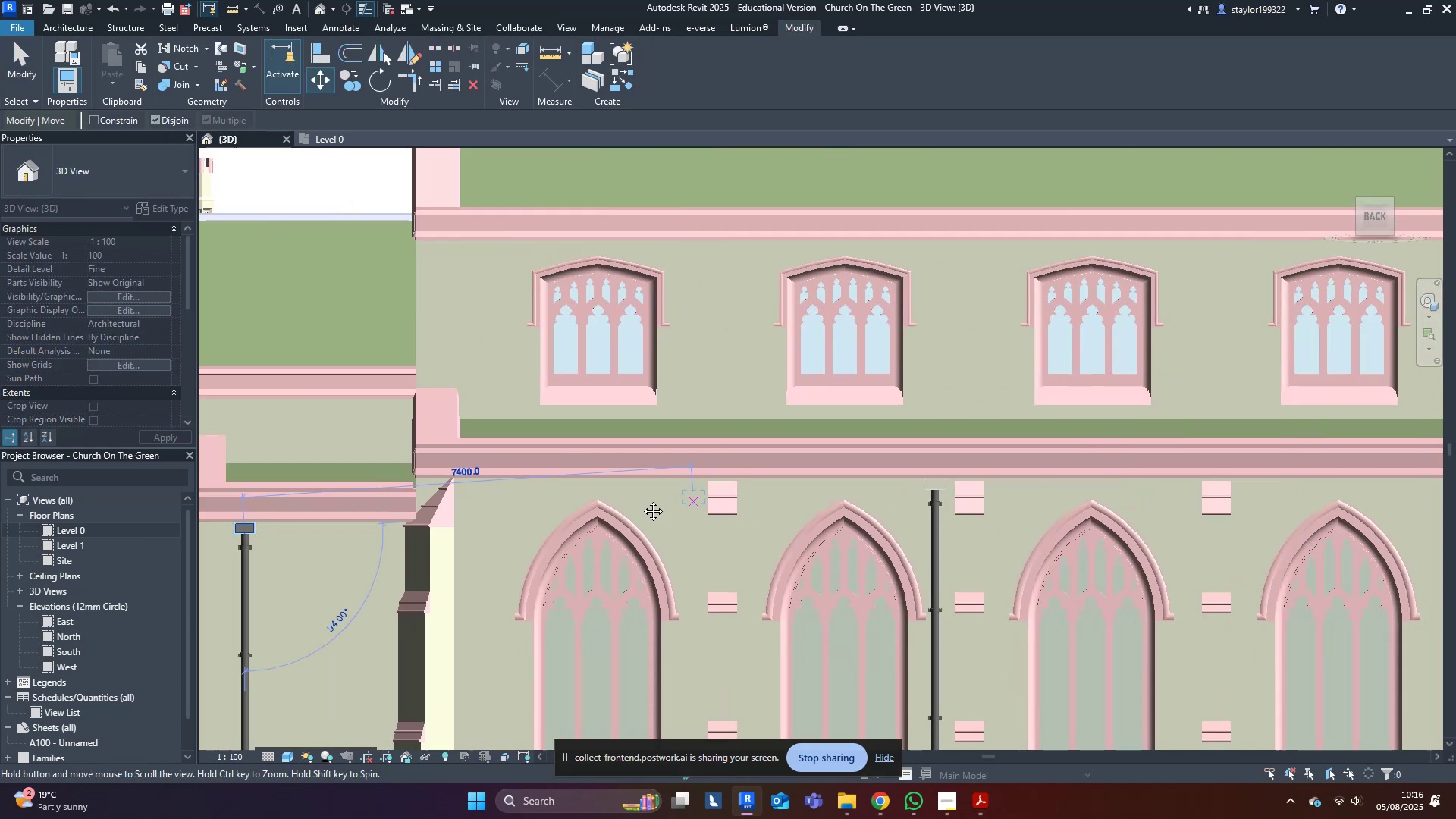 
scroll: coordinate [506, 448], scroll_direction: up, amount: 14.0
 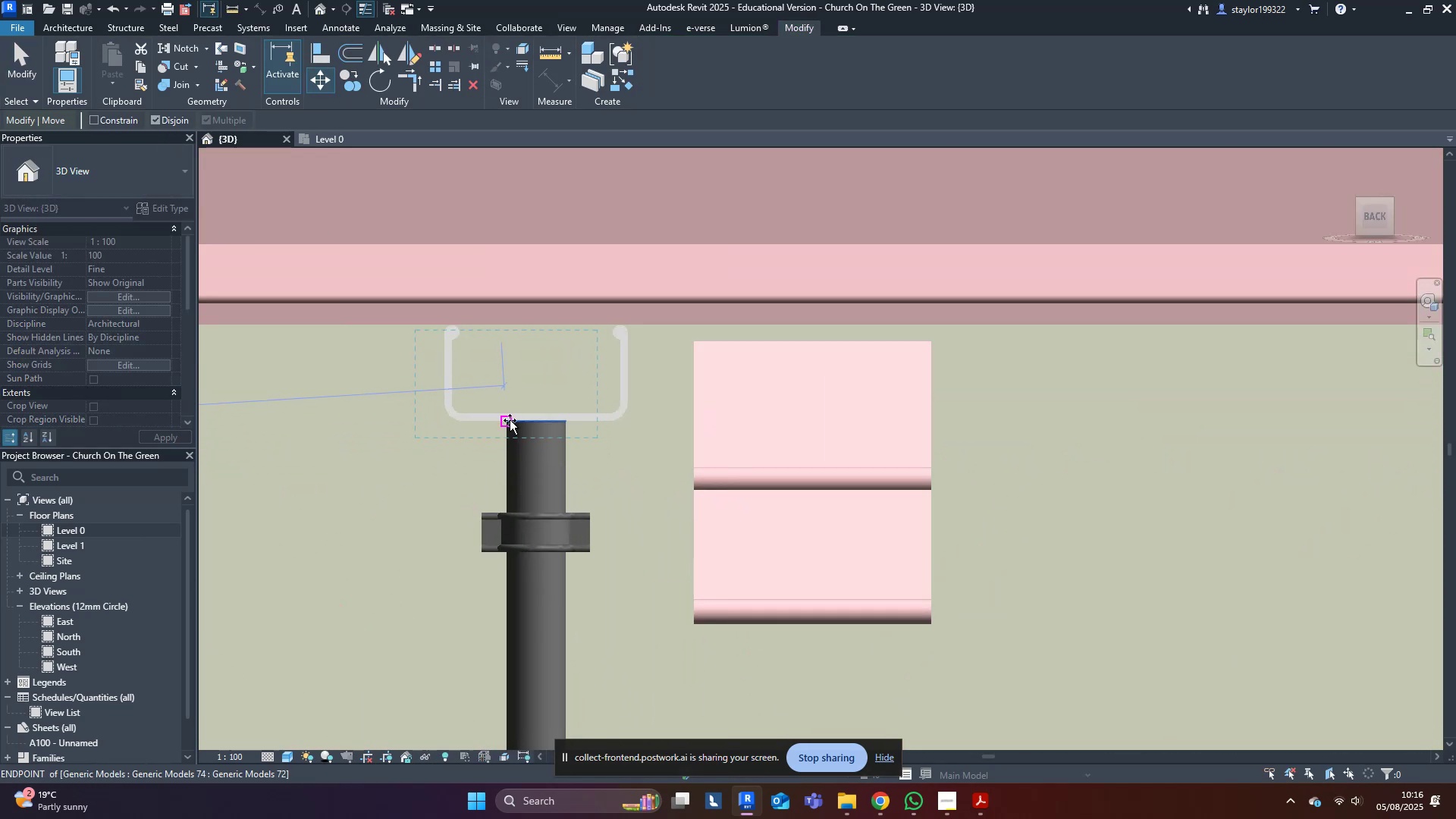 
hold_key(key=ControlLeft, duration=0.96)
left_click([532, 410])
 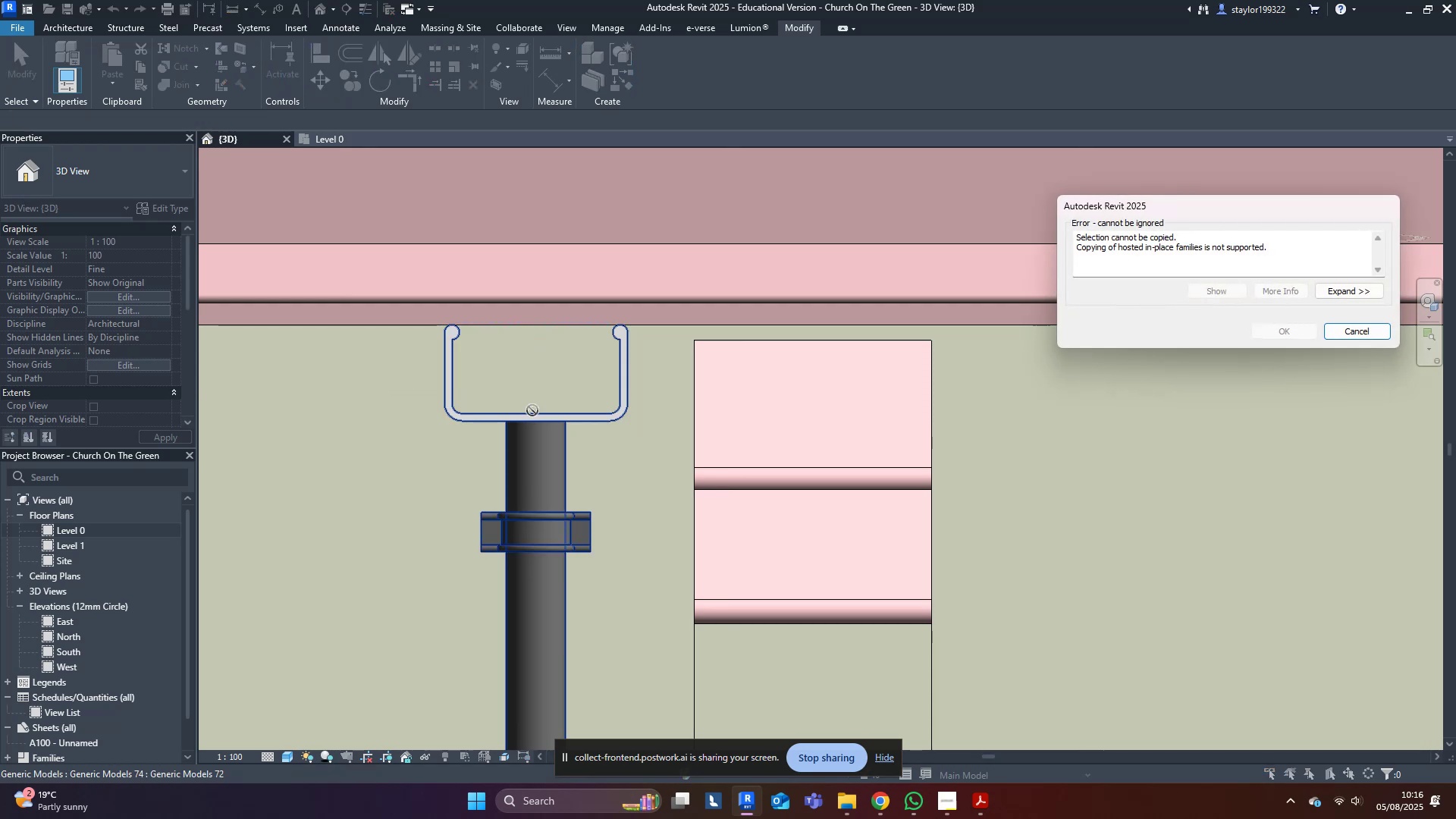 
key(Escape)
 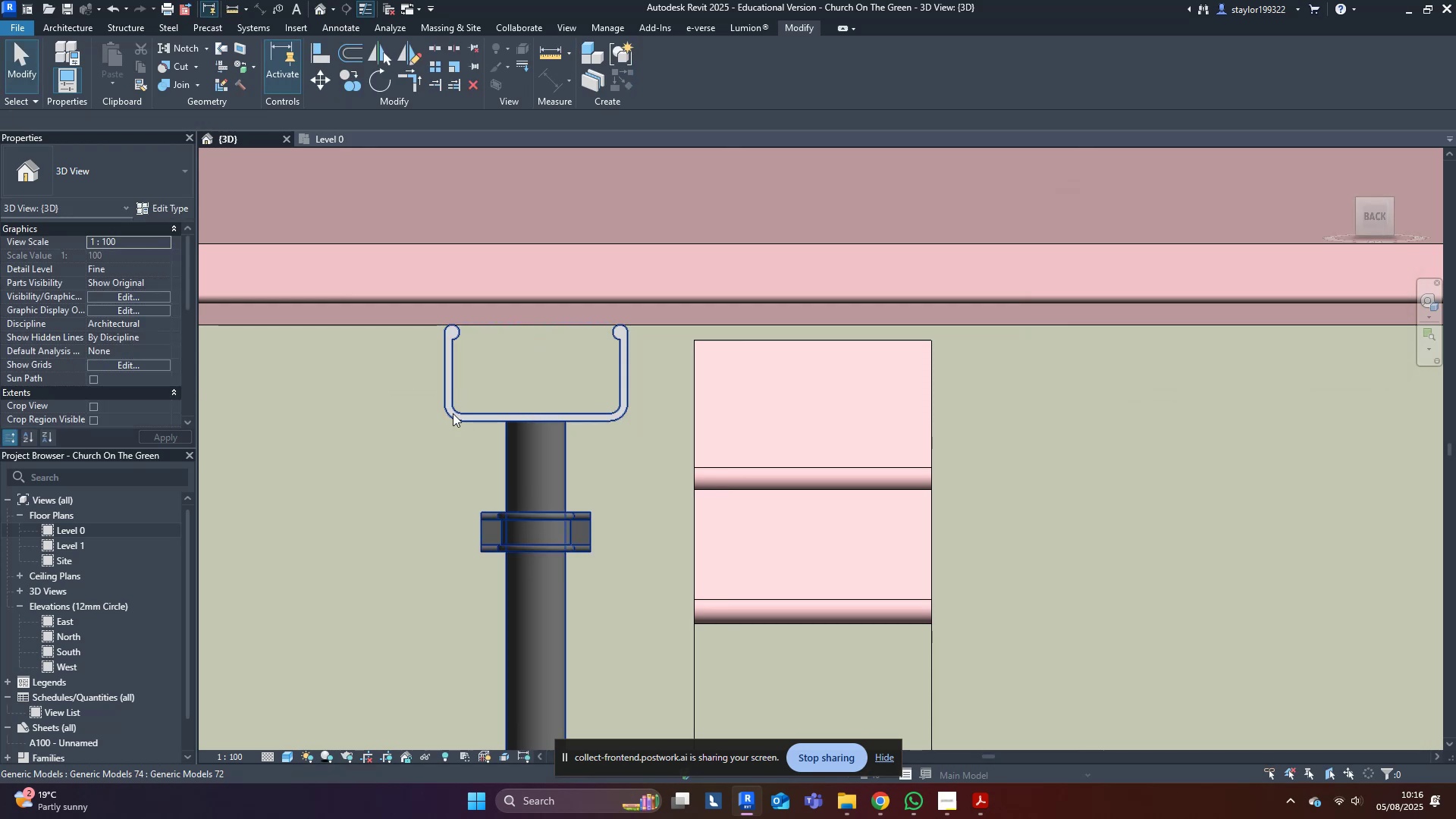 
key(Escape)
 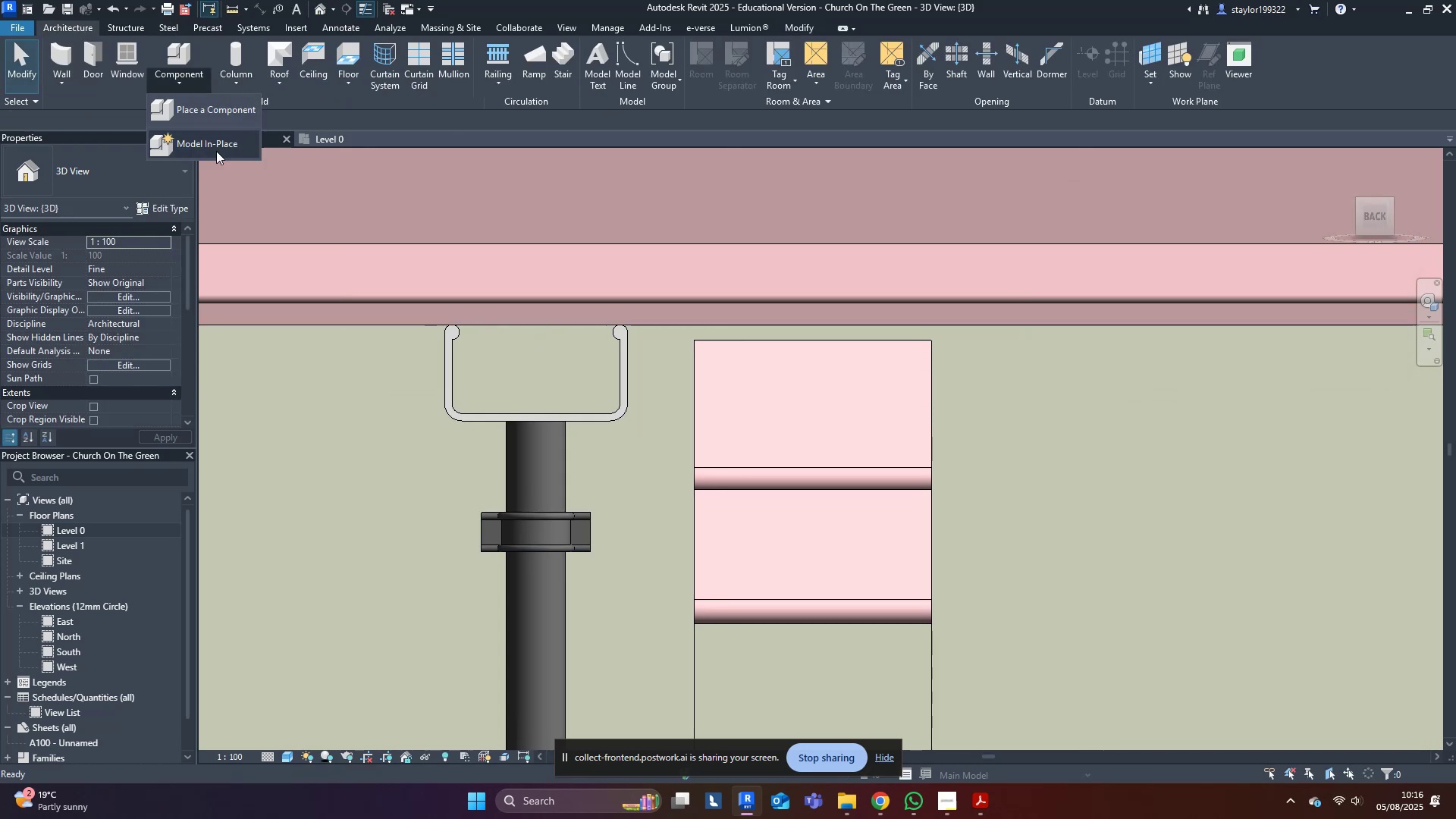 
left_click([190, 86])
 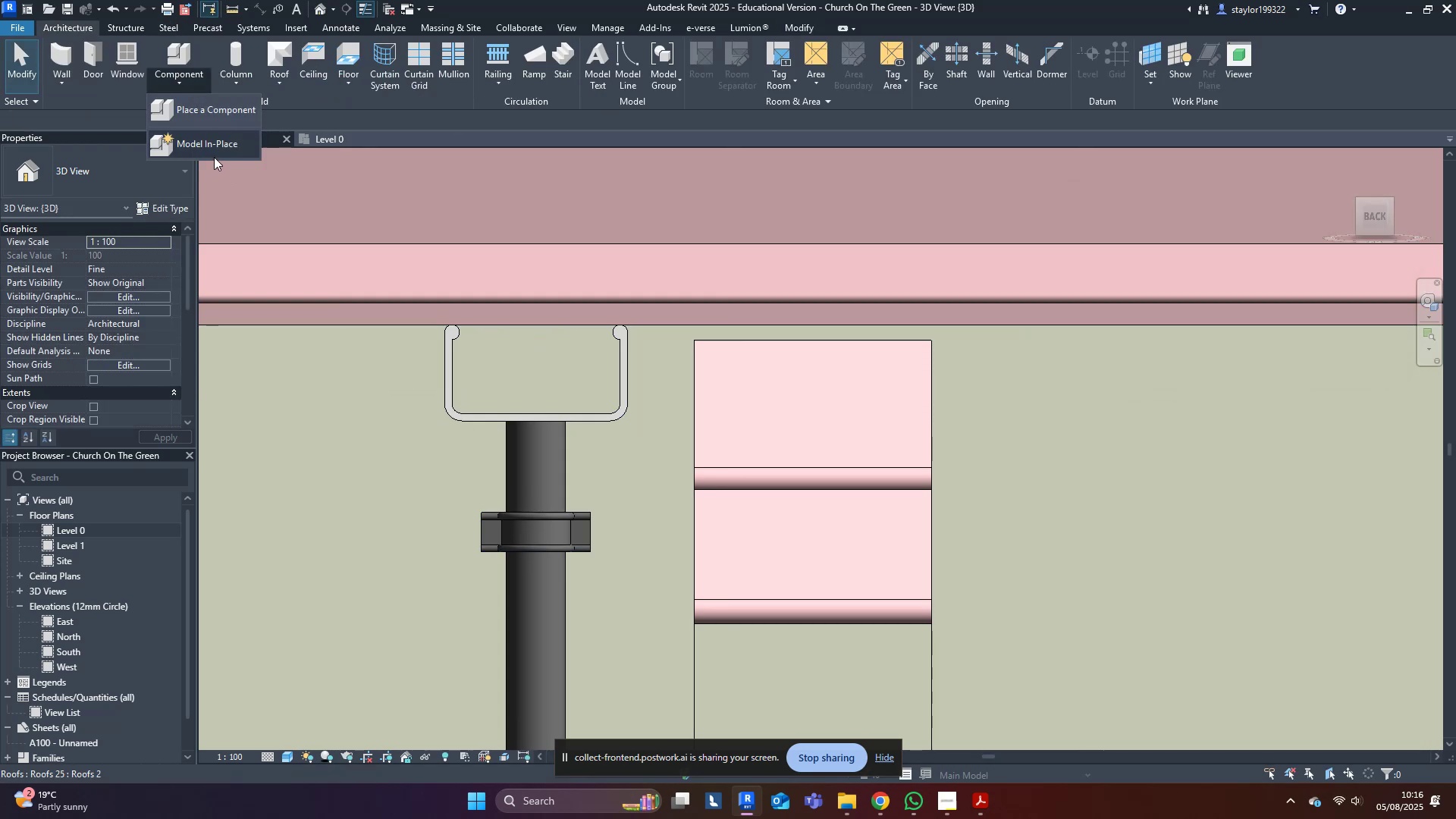 
left_click([214, 151])
 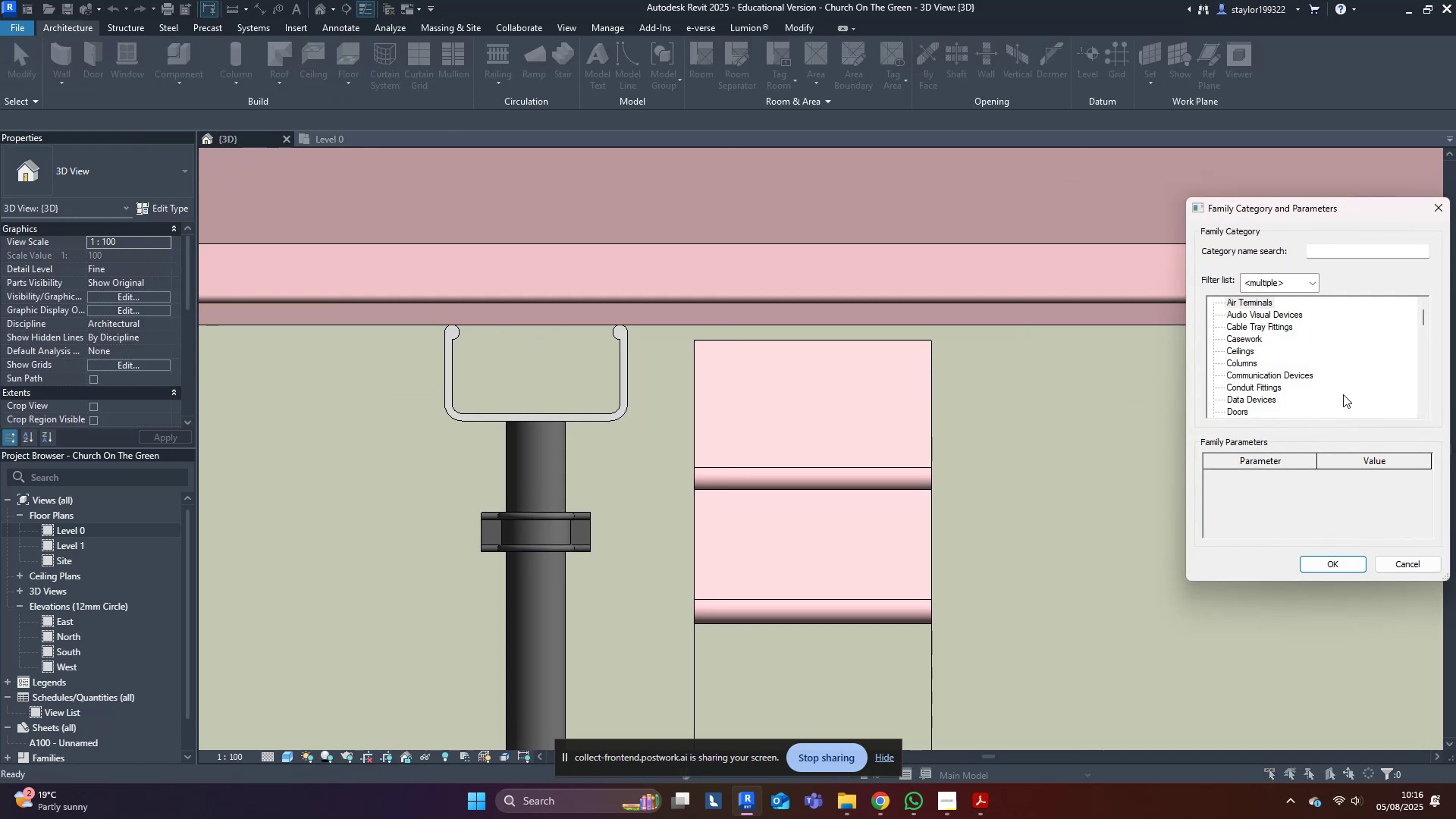 
key(G)
 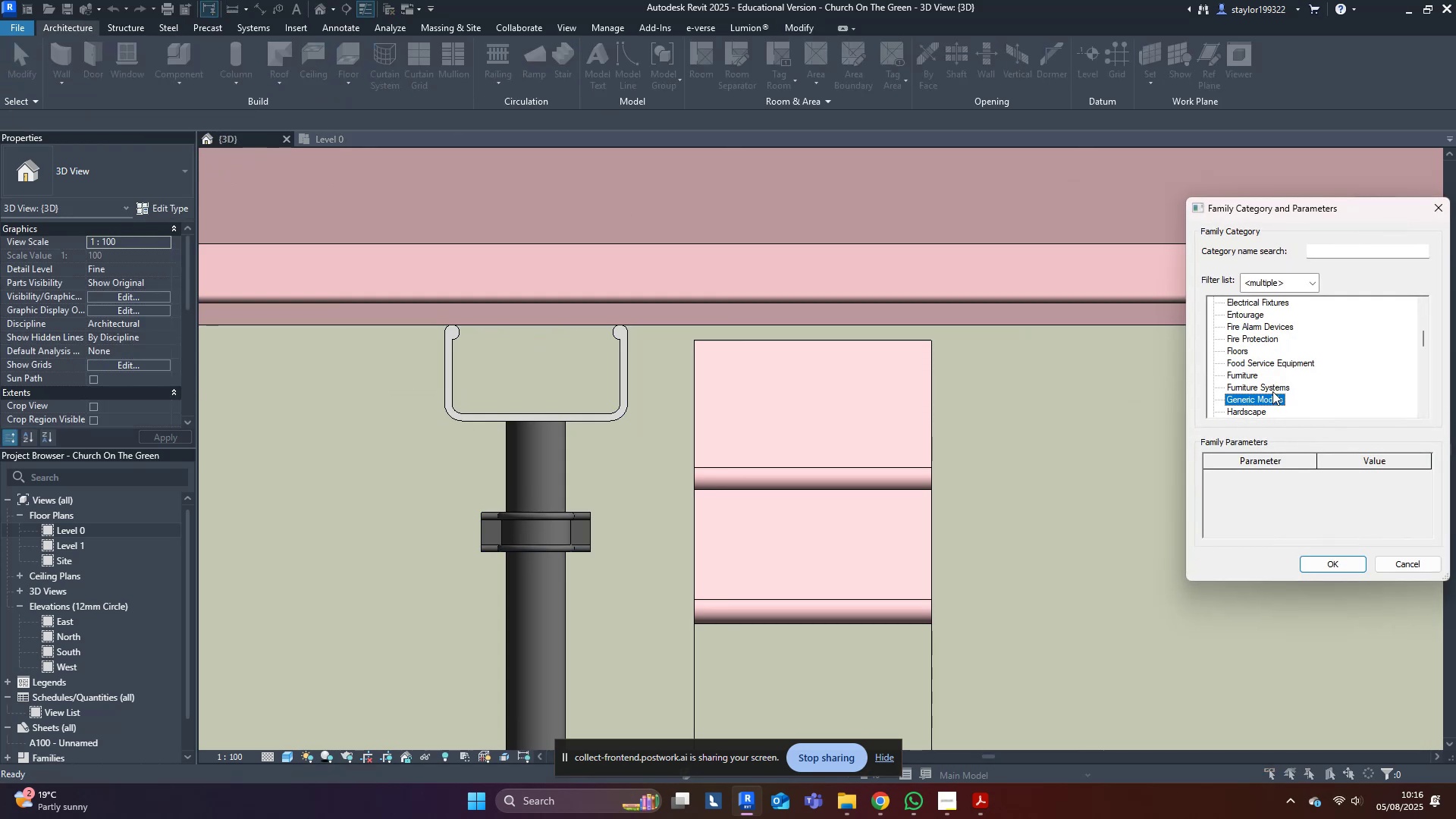 
double_click([1272, 390])
 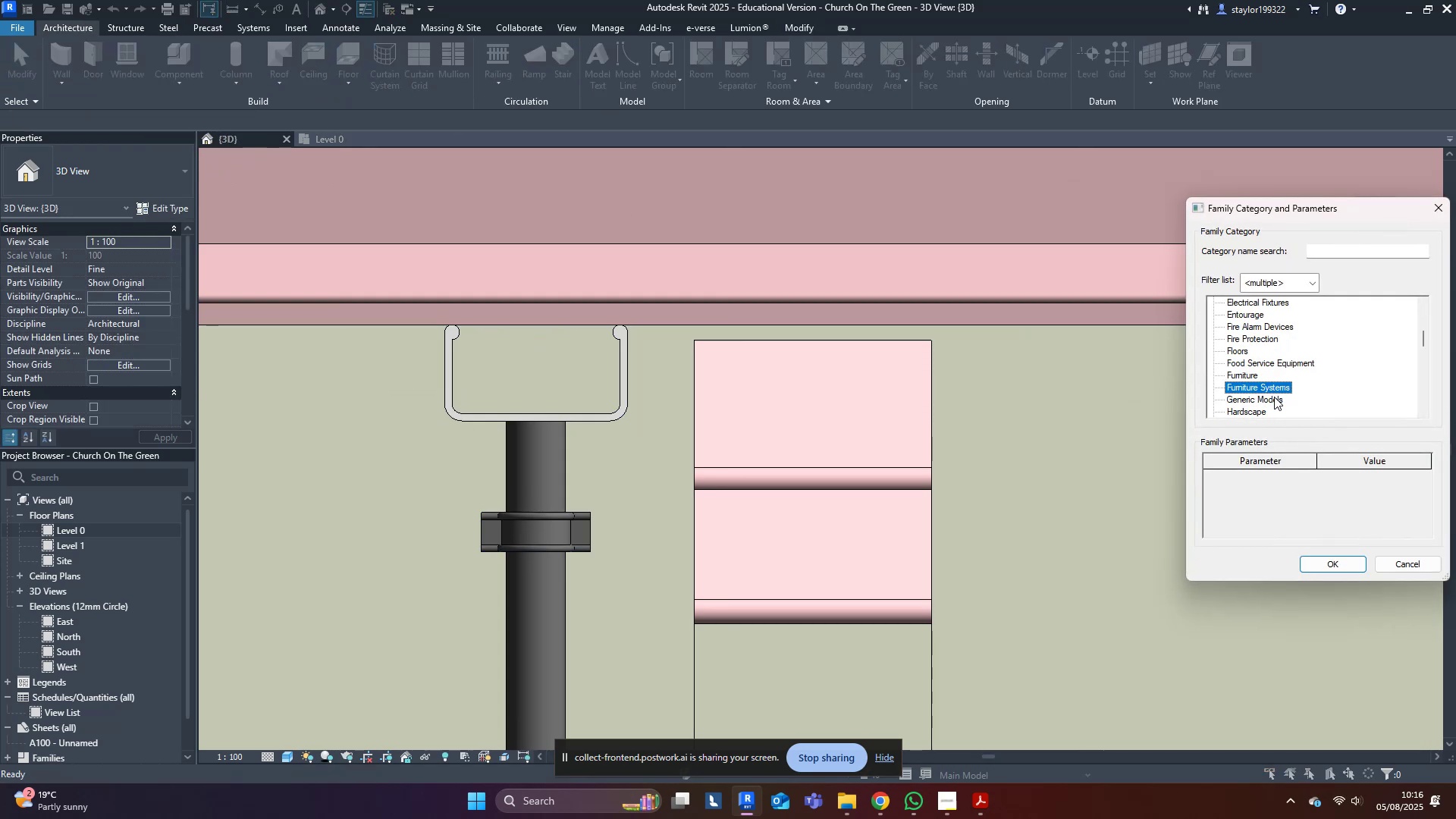 
triple_click([1274, 397])
 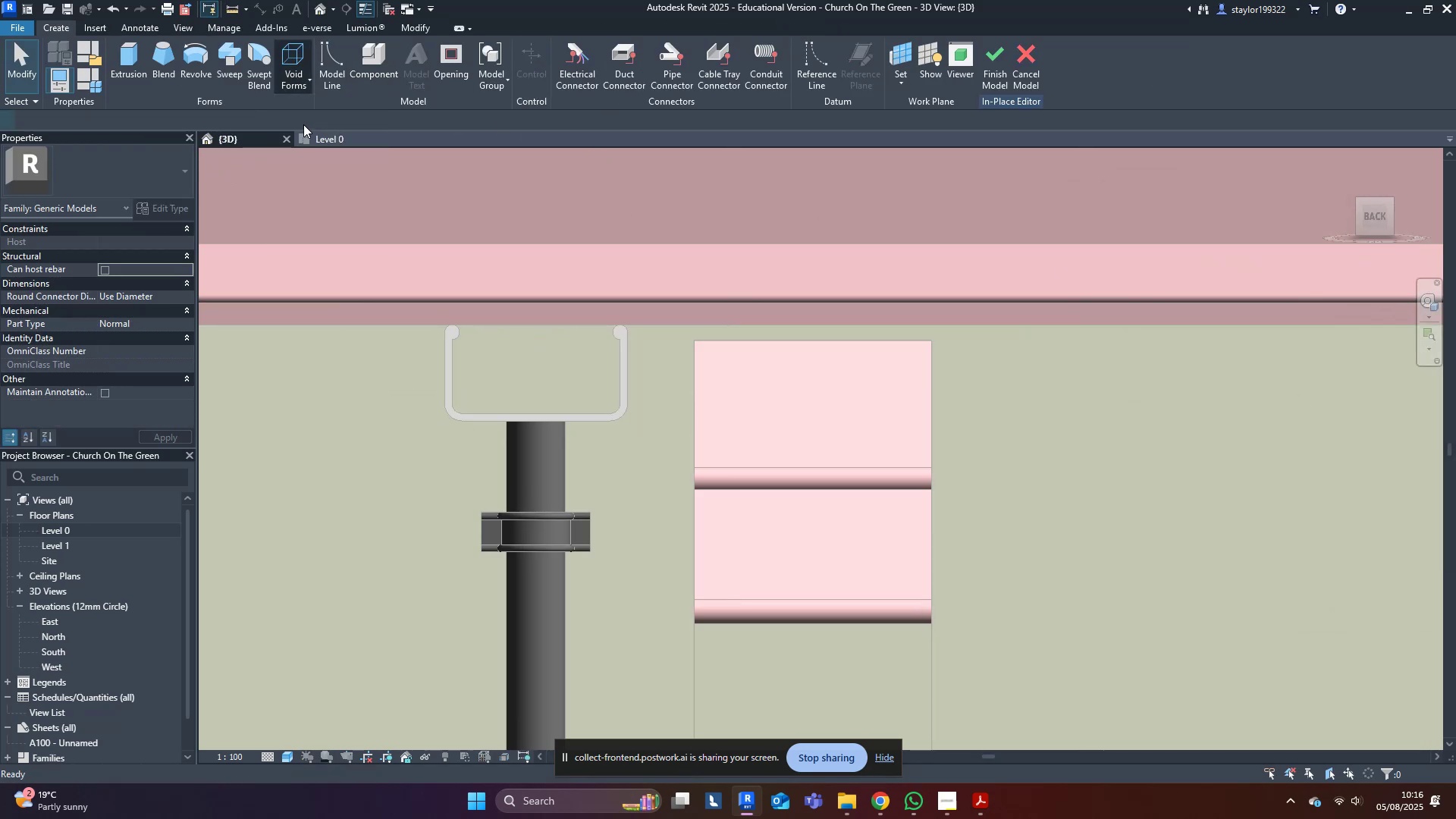 
left_click([783, 49])
 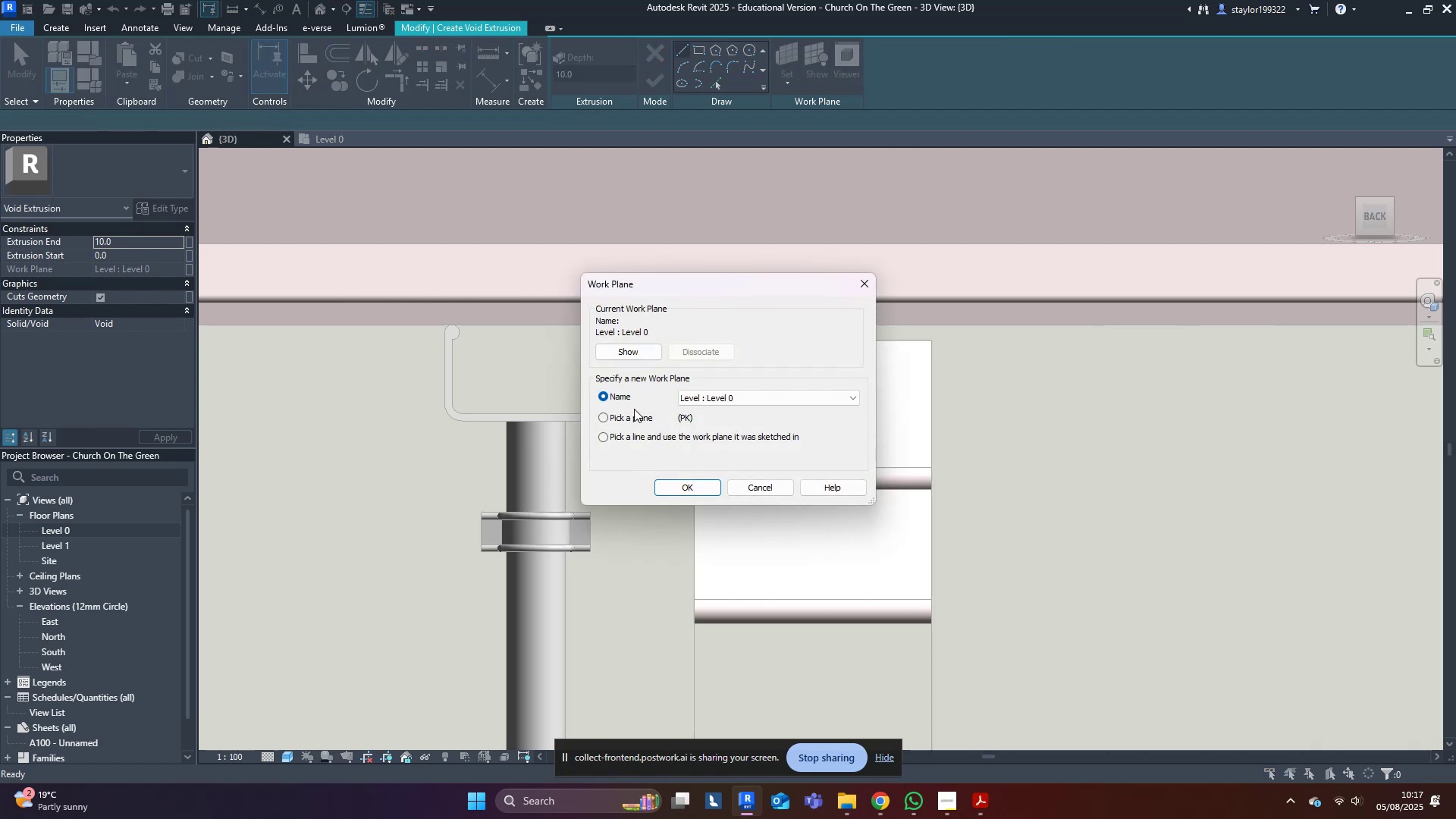 
double_click([631, 420])
 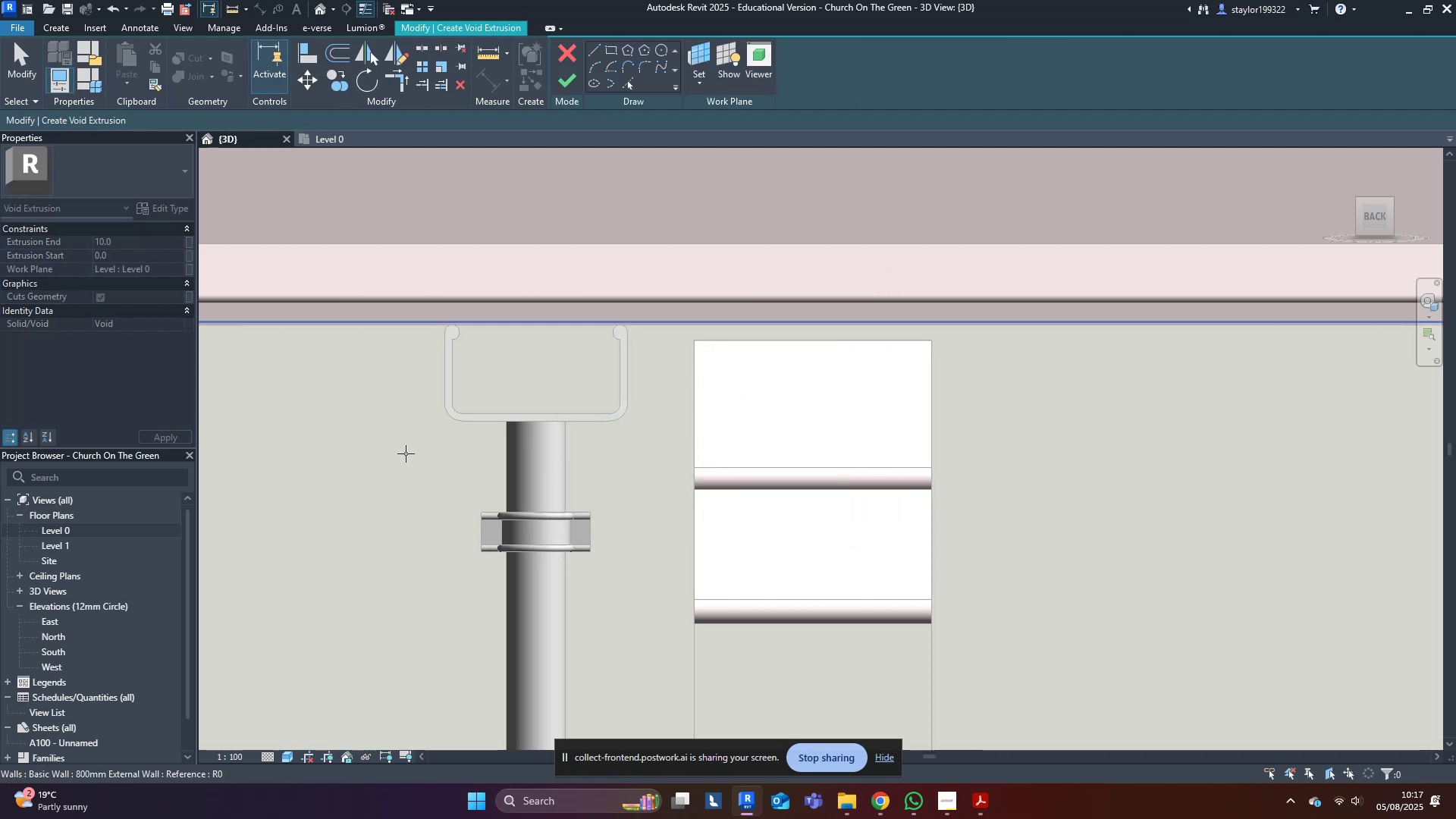 
left_click([406, 453])
 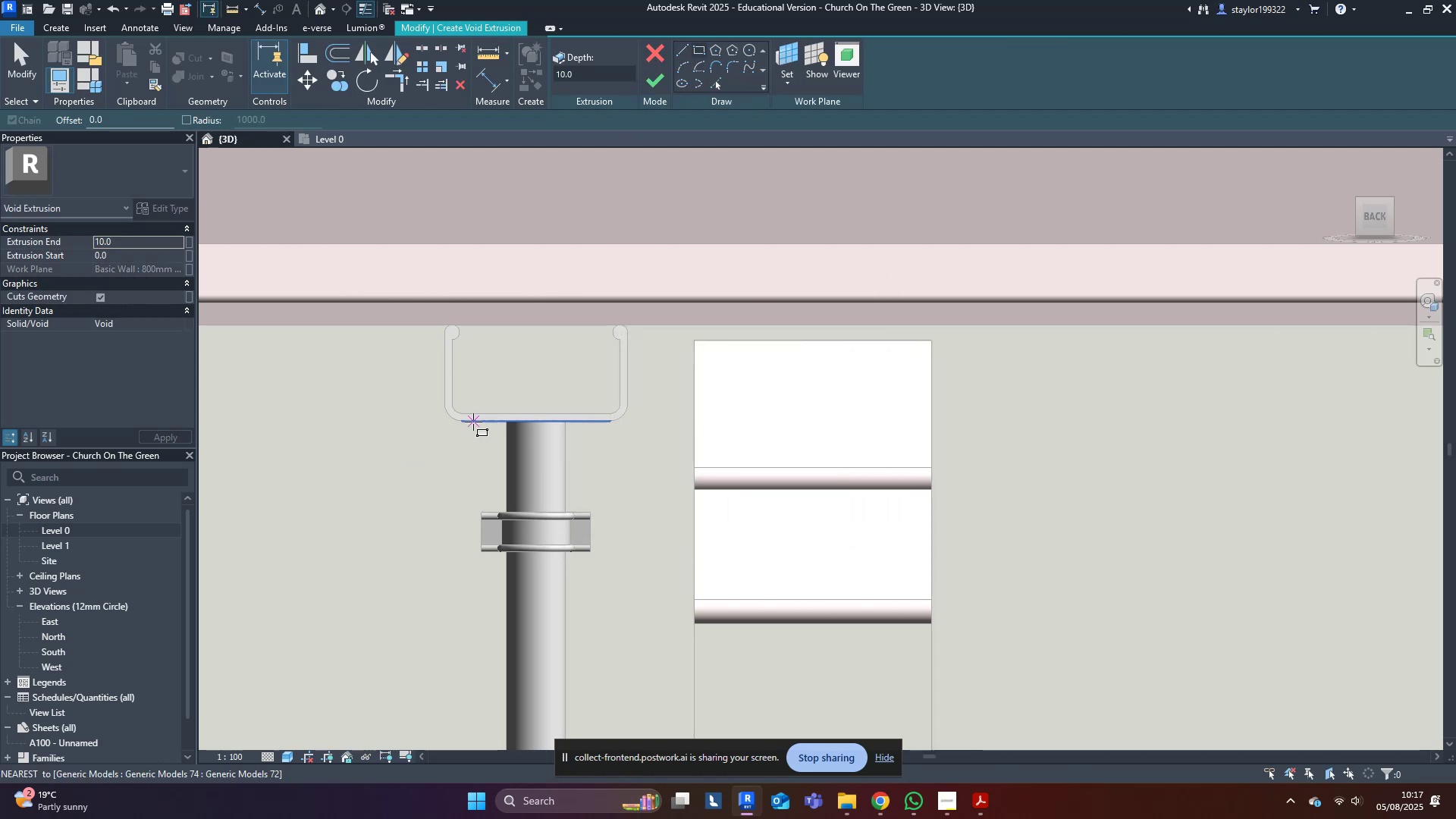 
left_click([466, 412])
 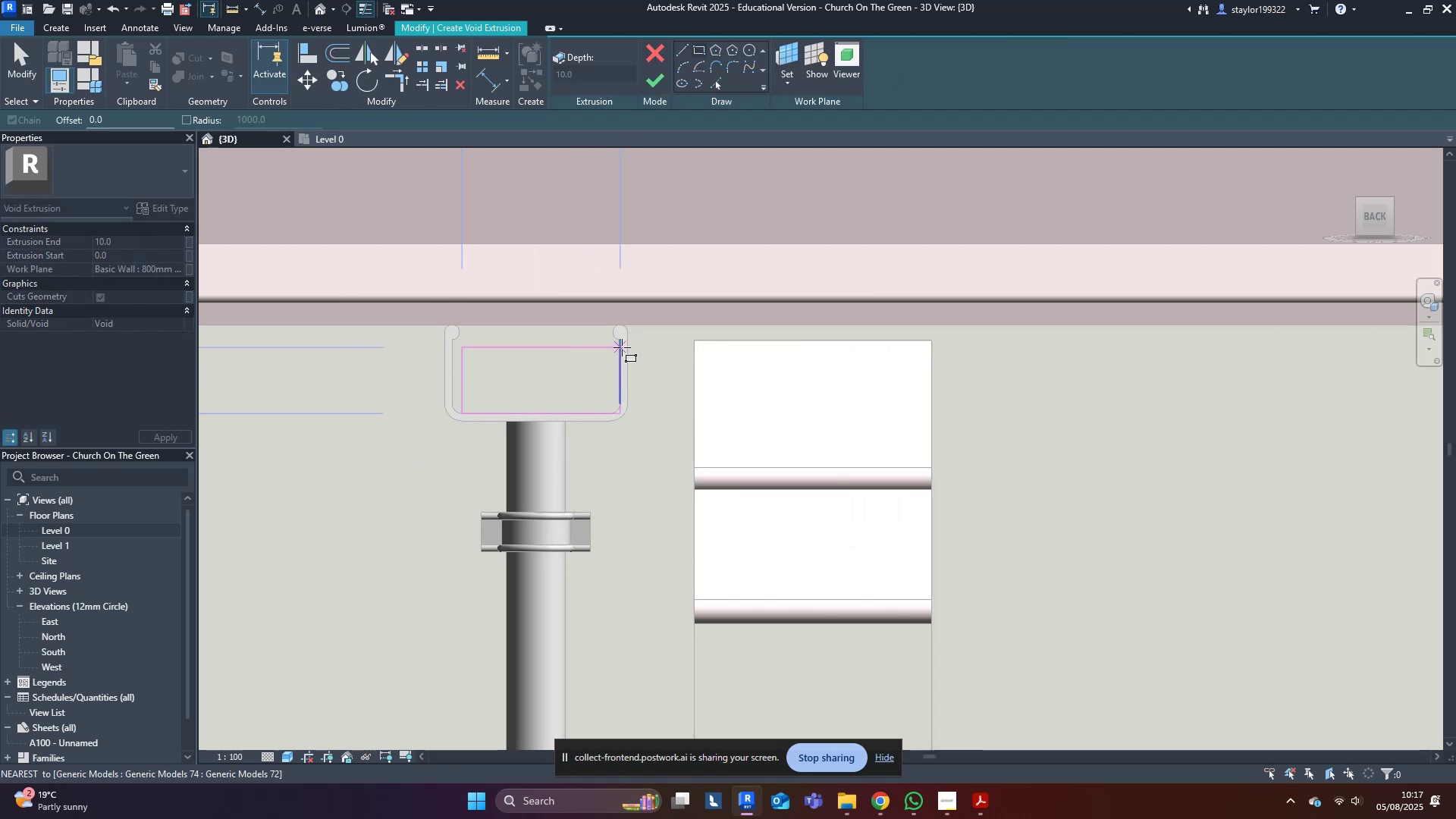 
left_click([622, 347])
 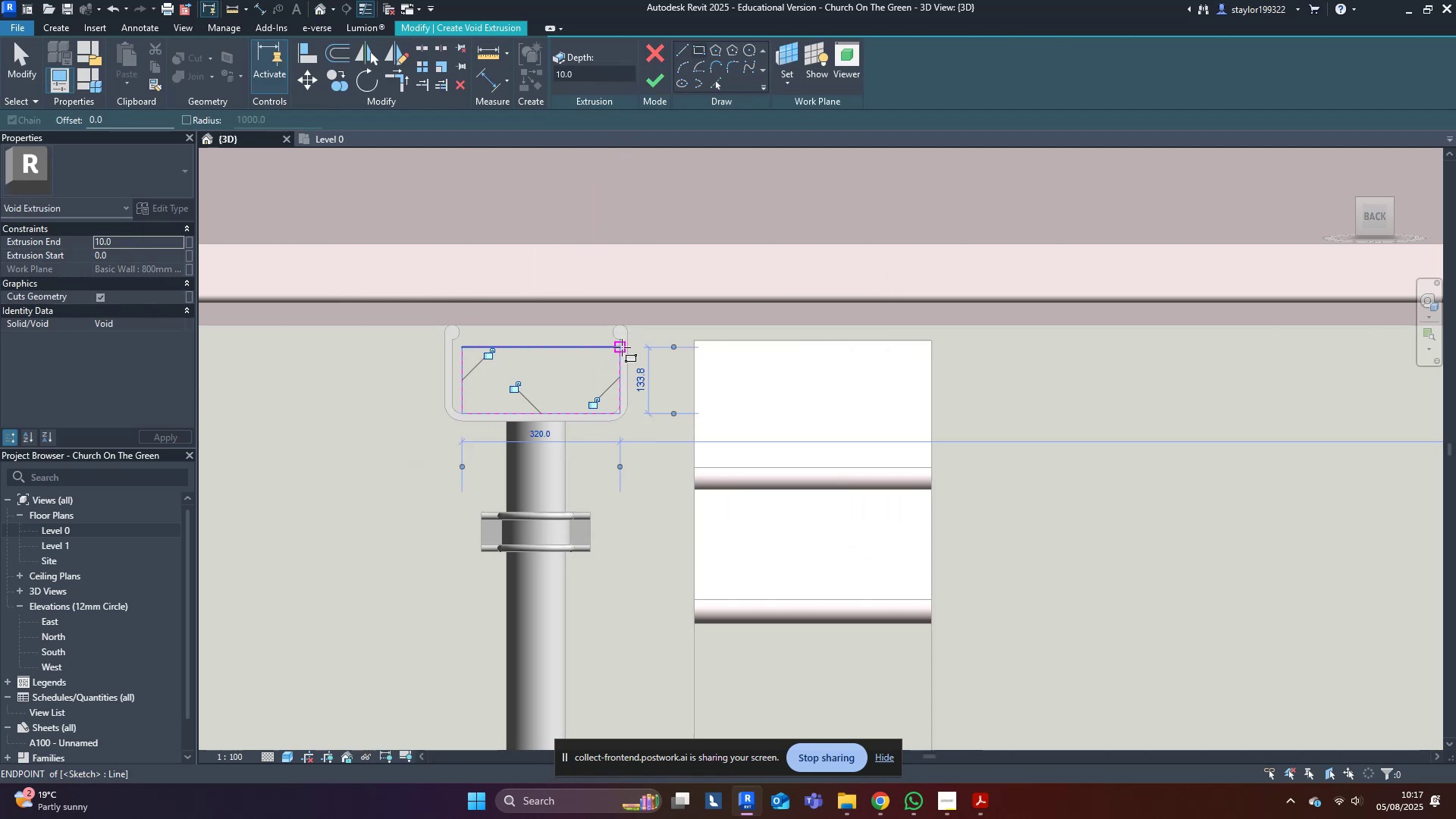 
key(Escape)
type(md)
 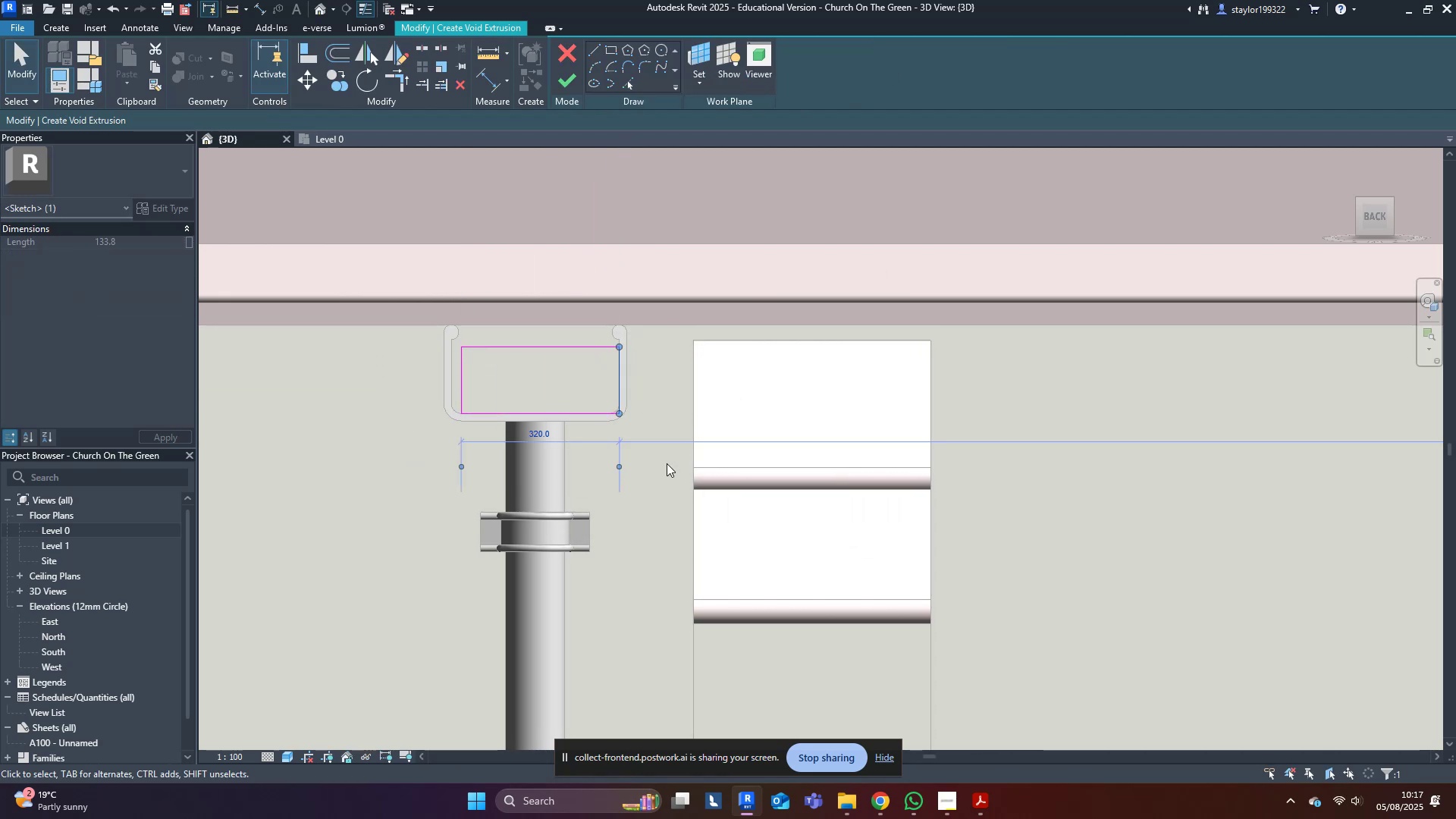 
key(ArrowLeft)
 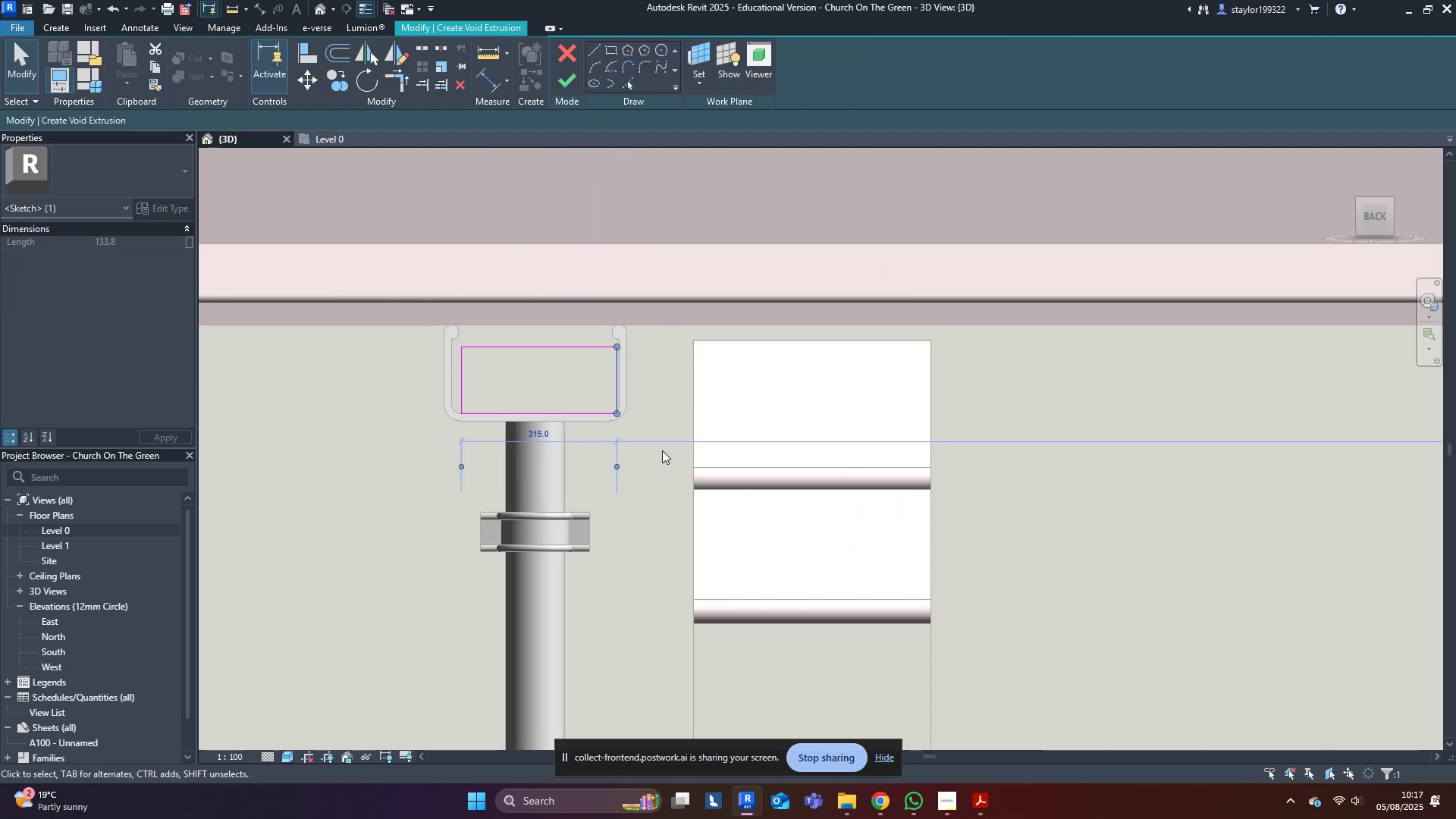 
key(ArrowLeft)
 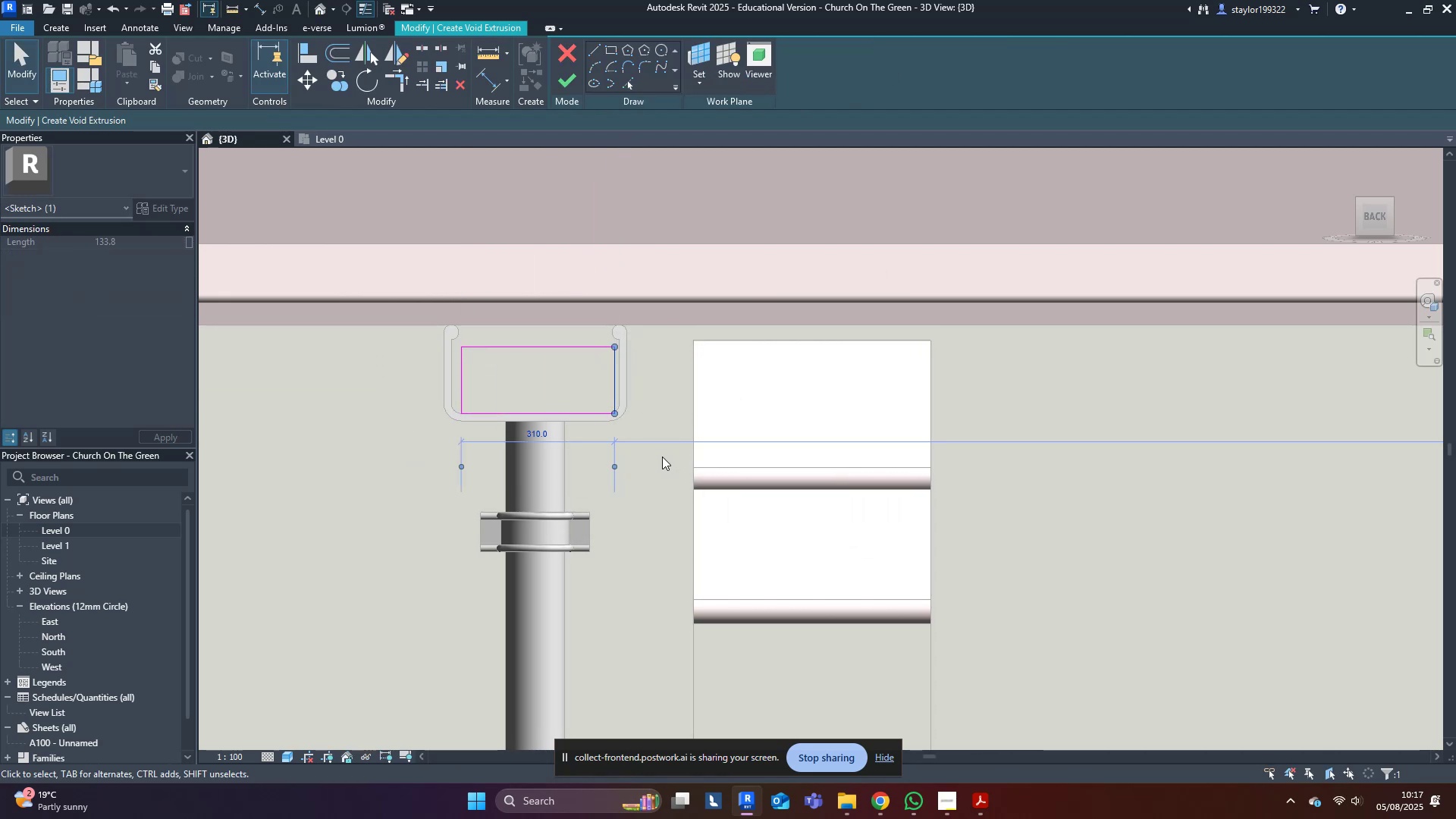 
key(ArrowLeft)
 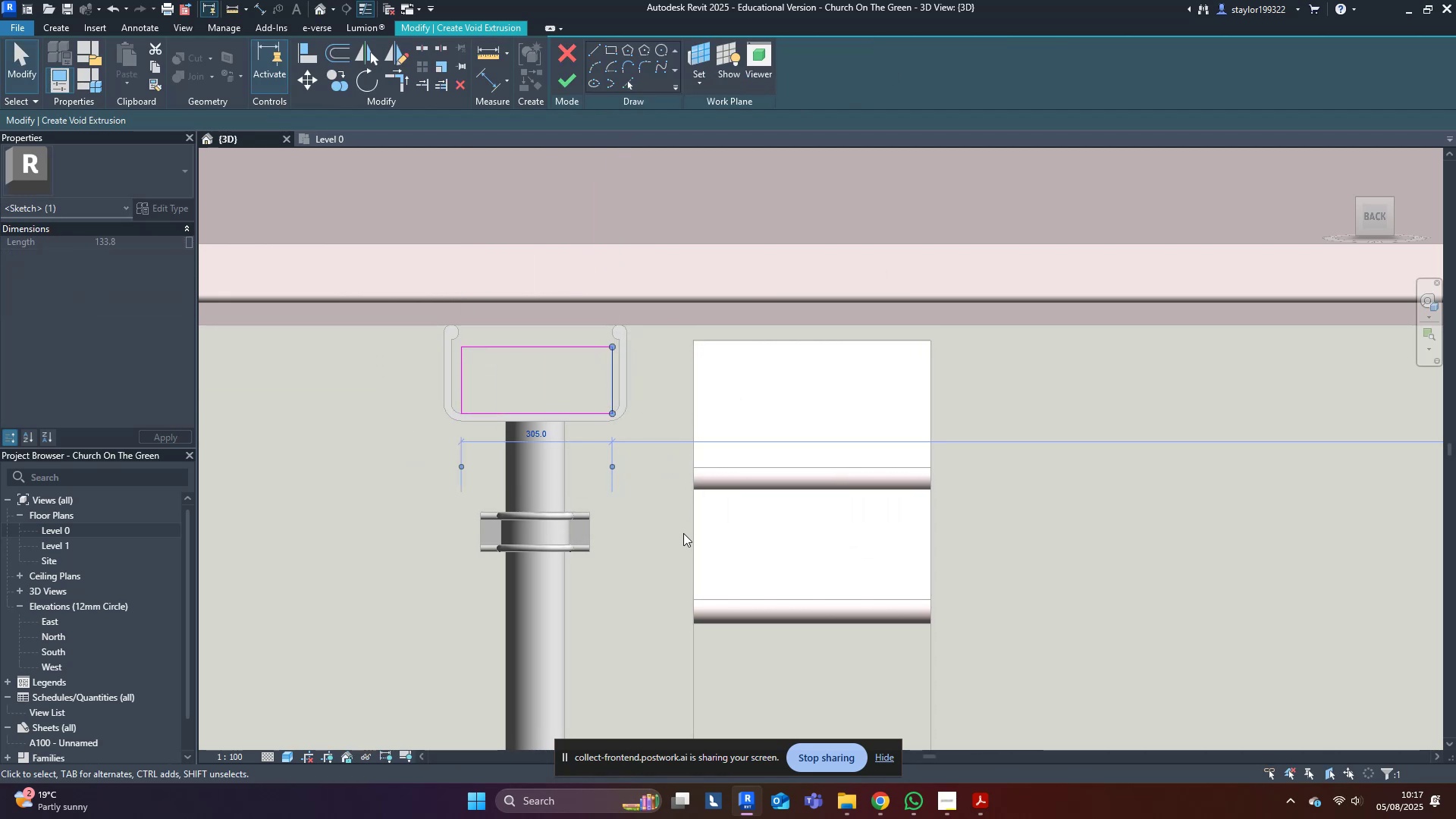 
key(ArrowLeft)
 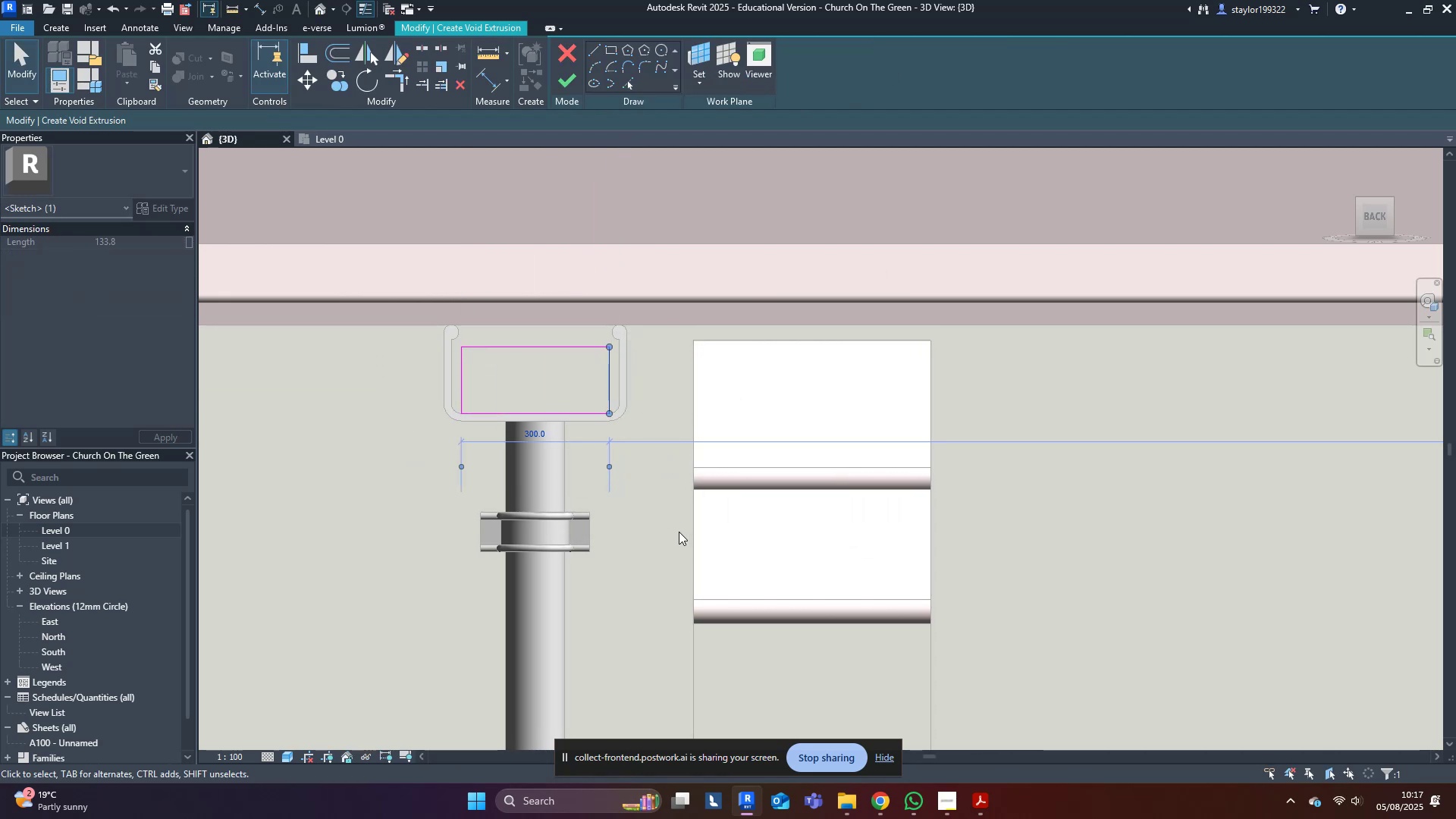 
left_click([679, 532])
 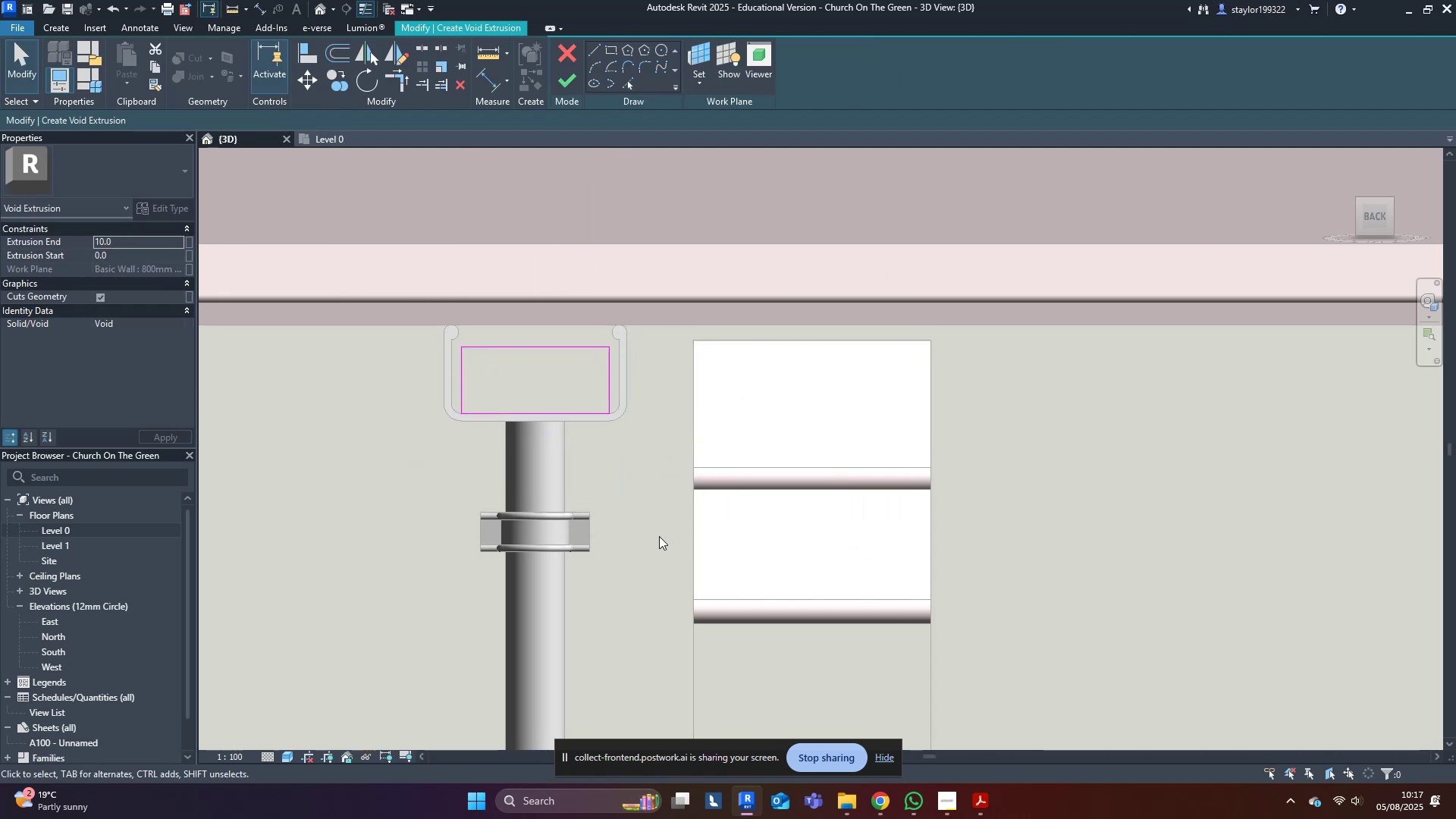 
scroll: coordinate [437, 538], scroll_direction: down, amount: 13.0
 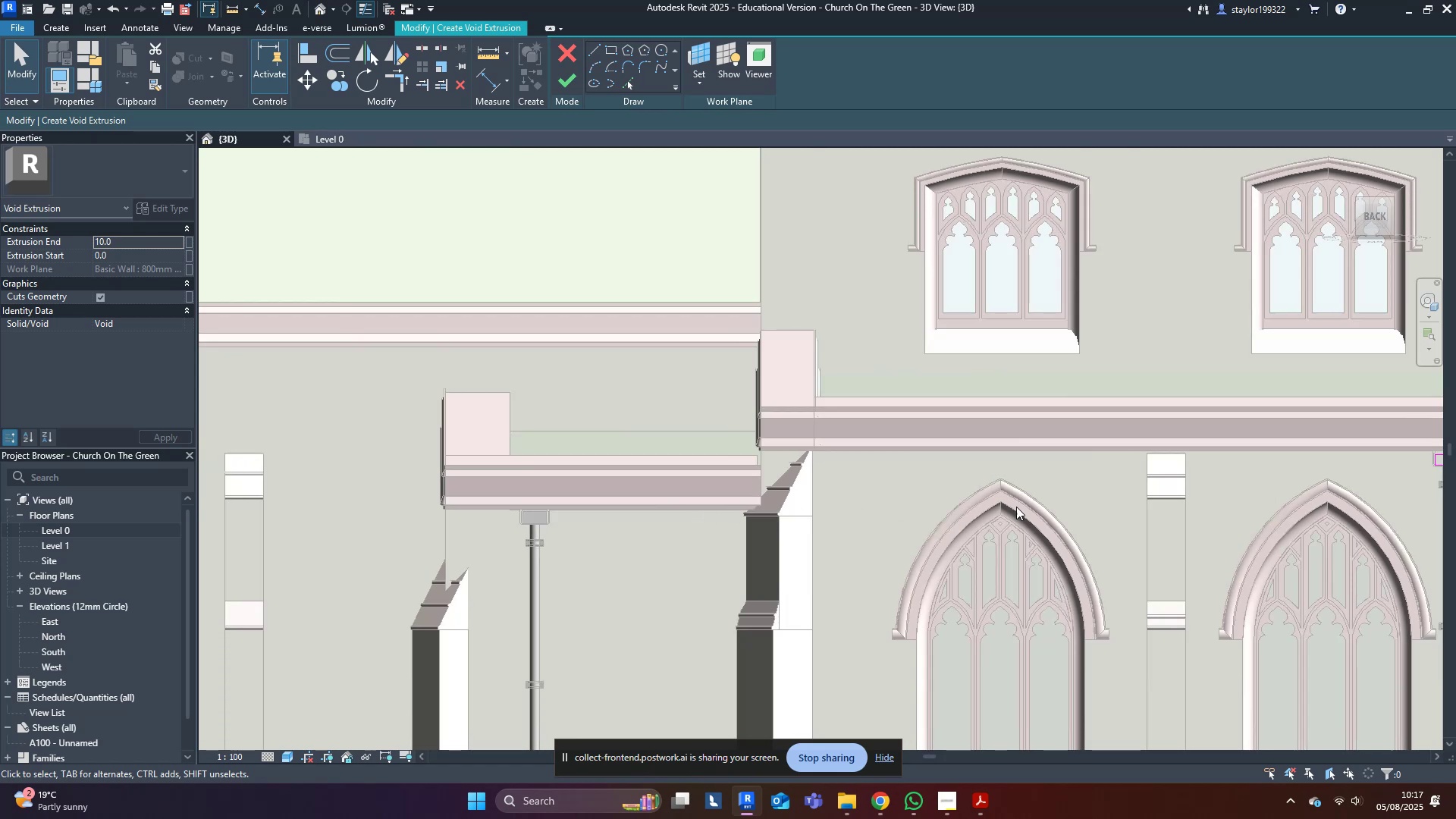 
scroll: coordinate [976, 411], scroll_direction: up, amount: 13.0
 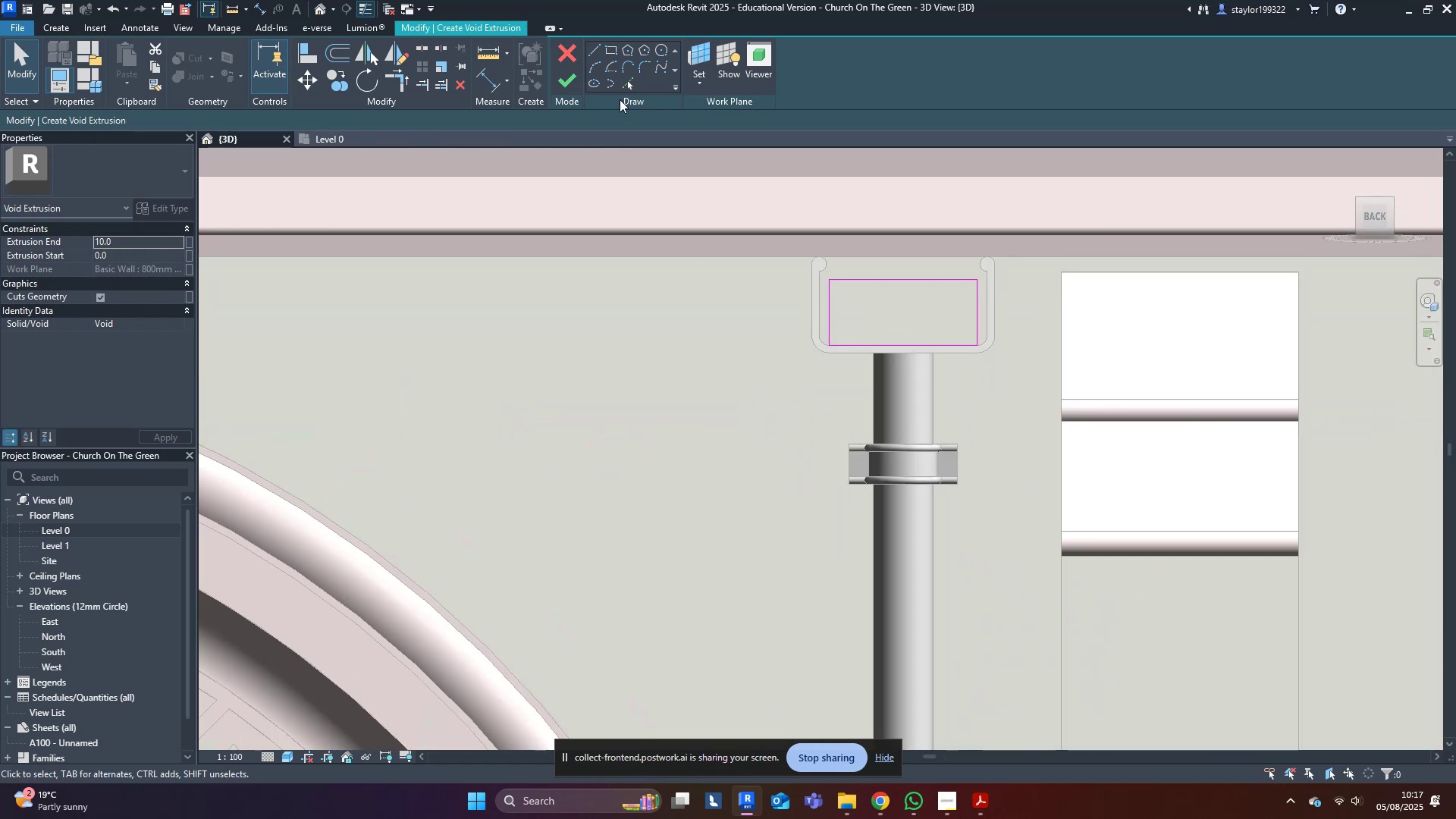 
left_click([571, 76])
 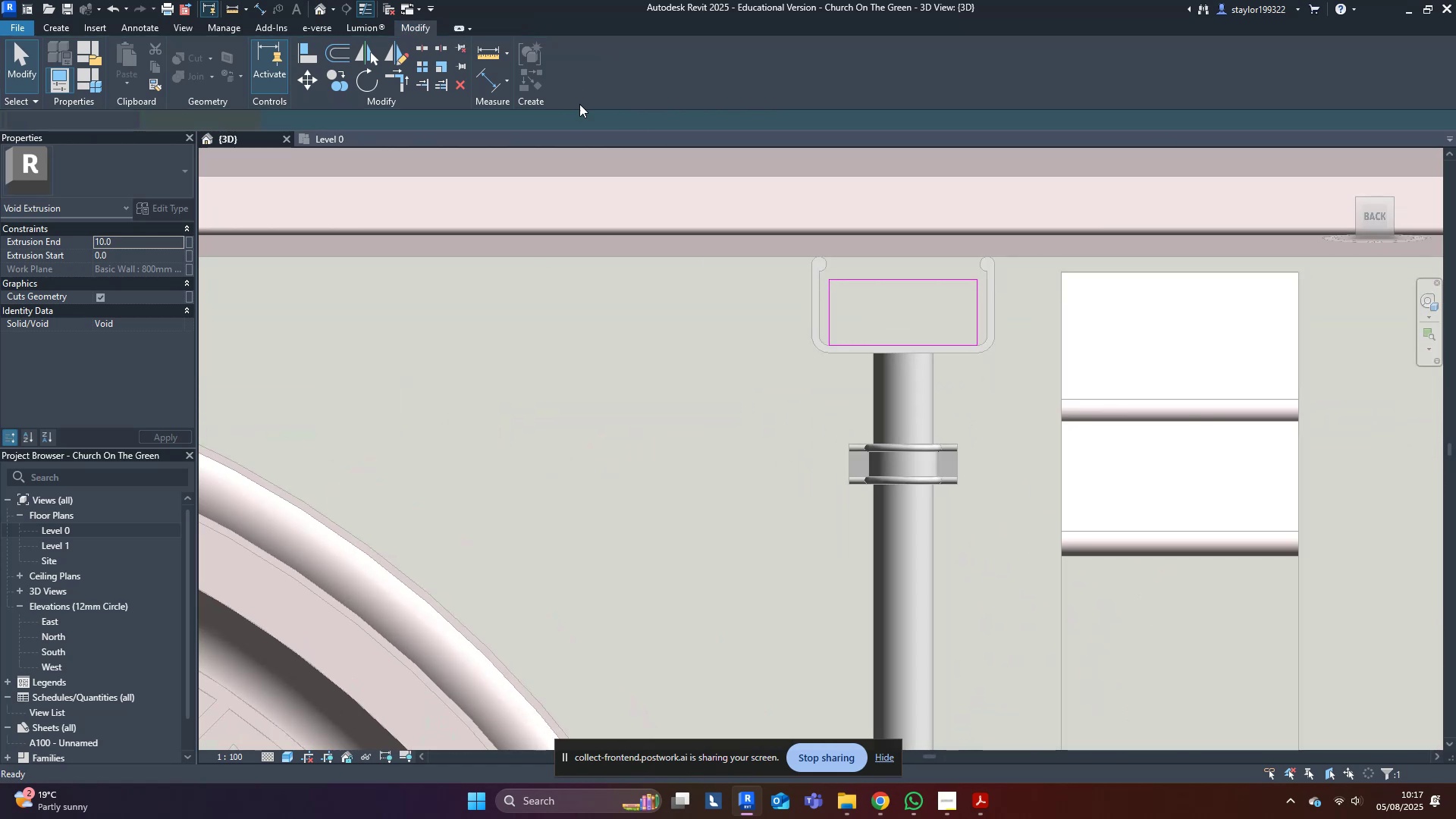 
hold_key(key=ShiftLeft, duration=0.5)
 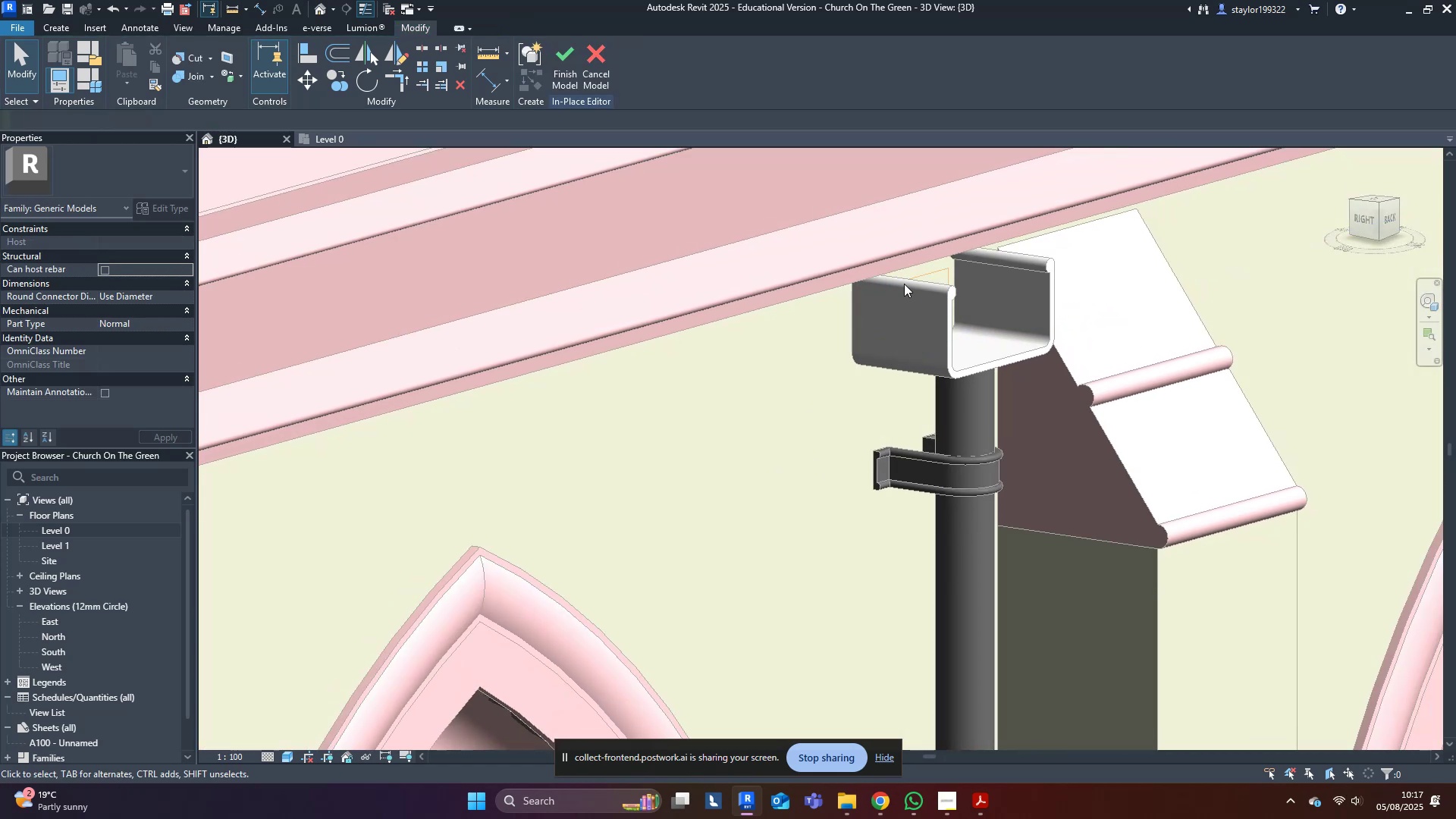 
left_click([914, 268])
 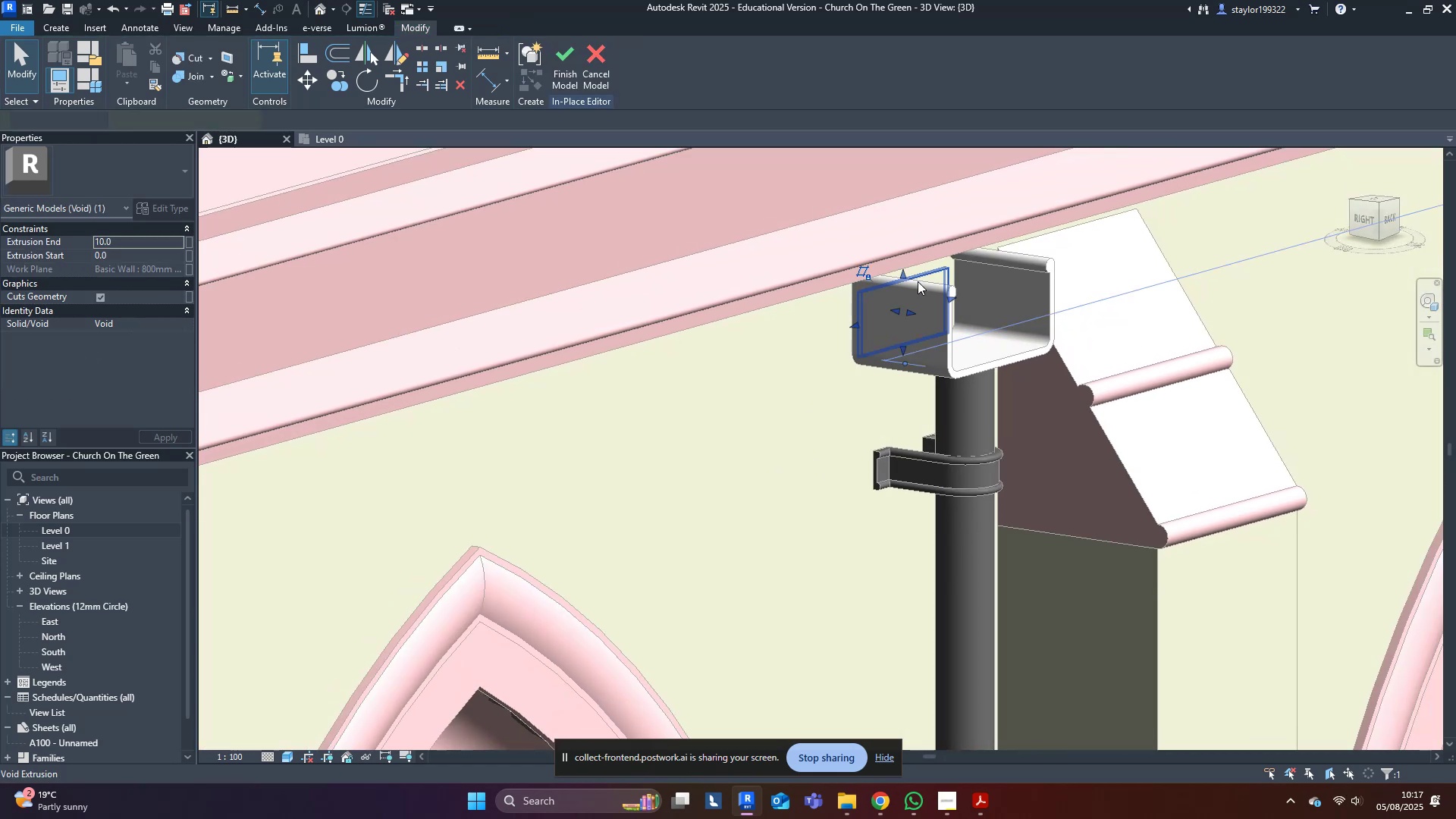 
key(Shift+ShiftLeft)
 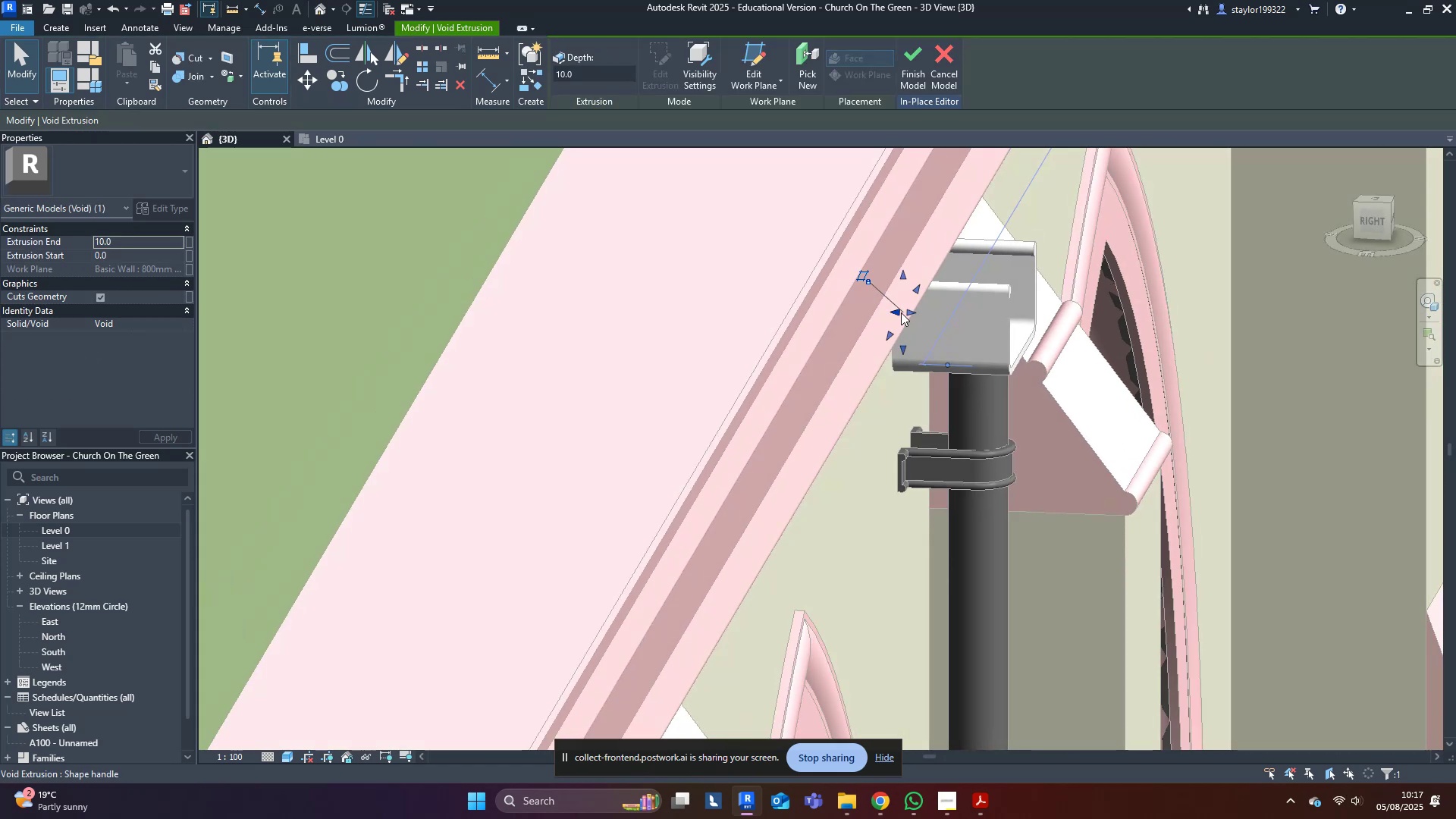 
left_click_drag(start_coordinate=[912, 312], to_coordinate=[931, 315])
 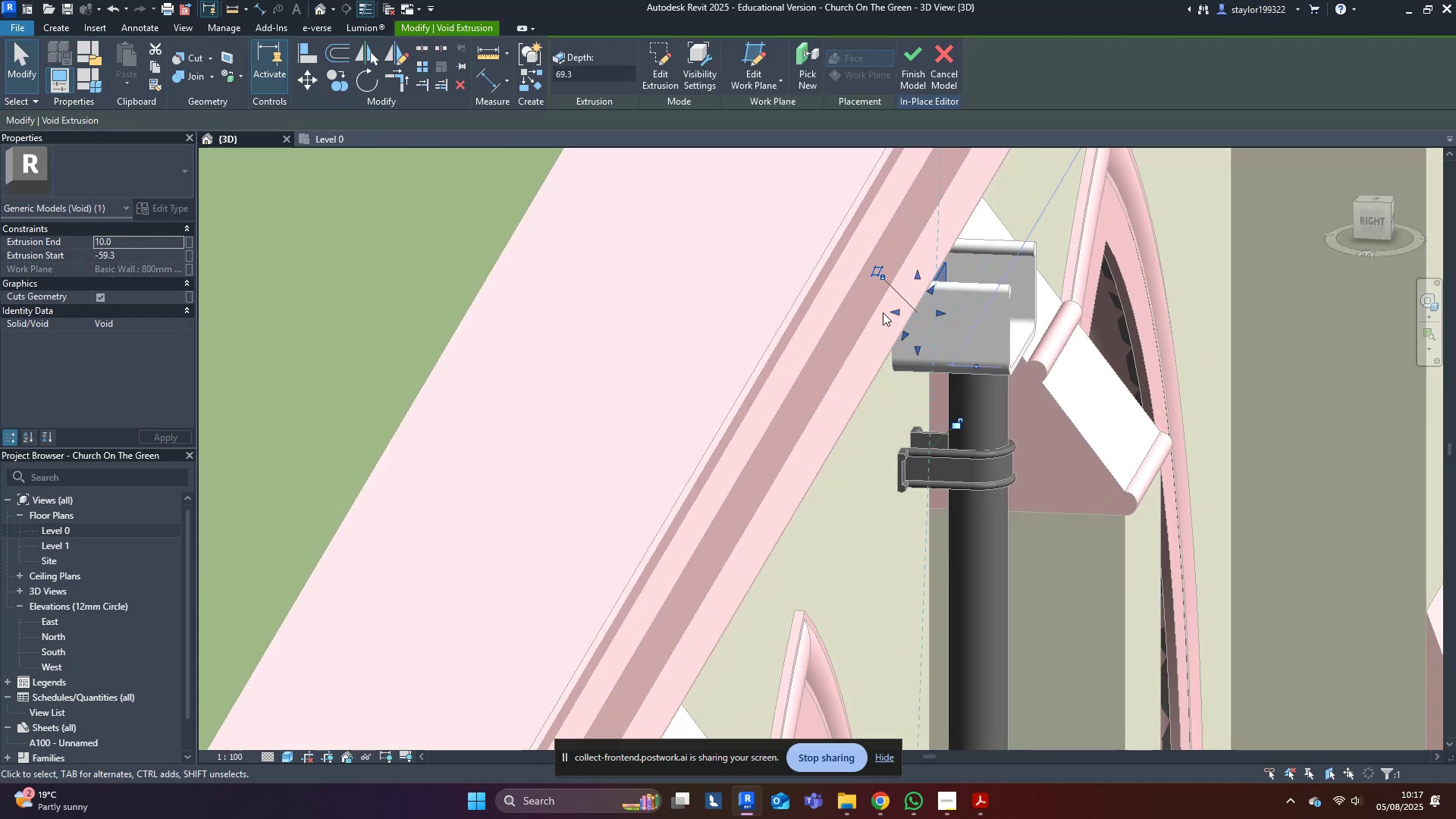 
left_click_drag(start_coordinate=[899, 317], to_coordinate=[589, 317])
 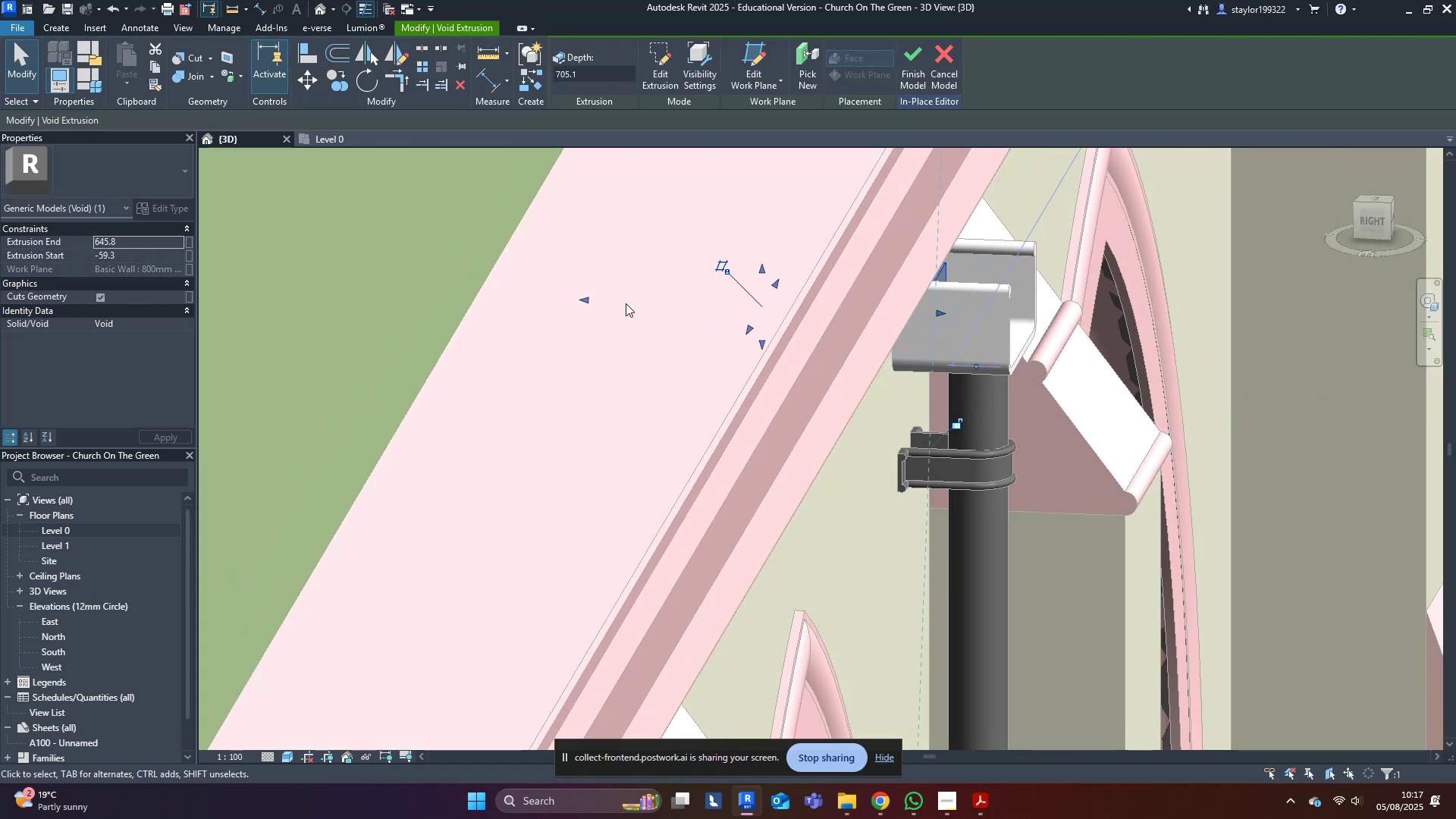 
left_click_drag(start_coordinate=[575, 297], to_coordinate=[674, 303])
 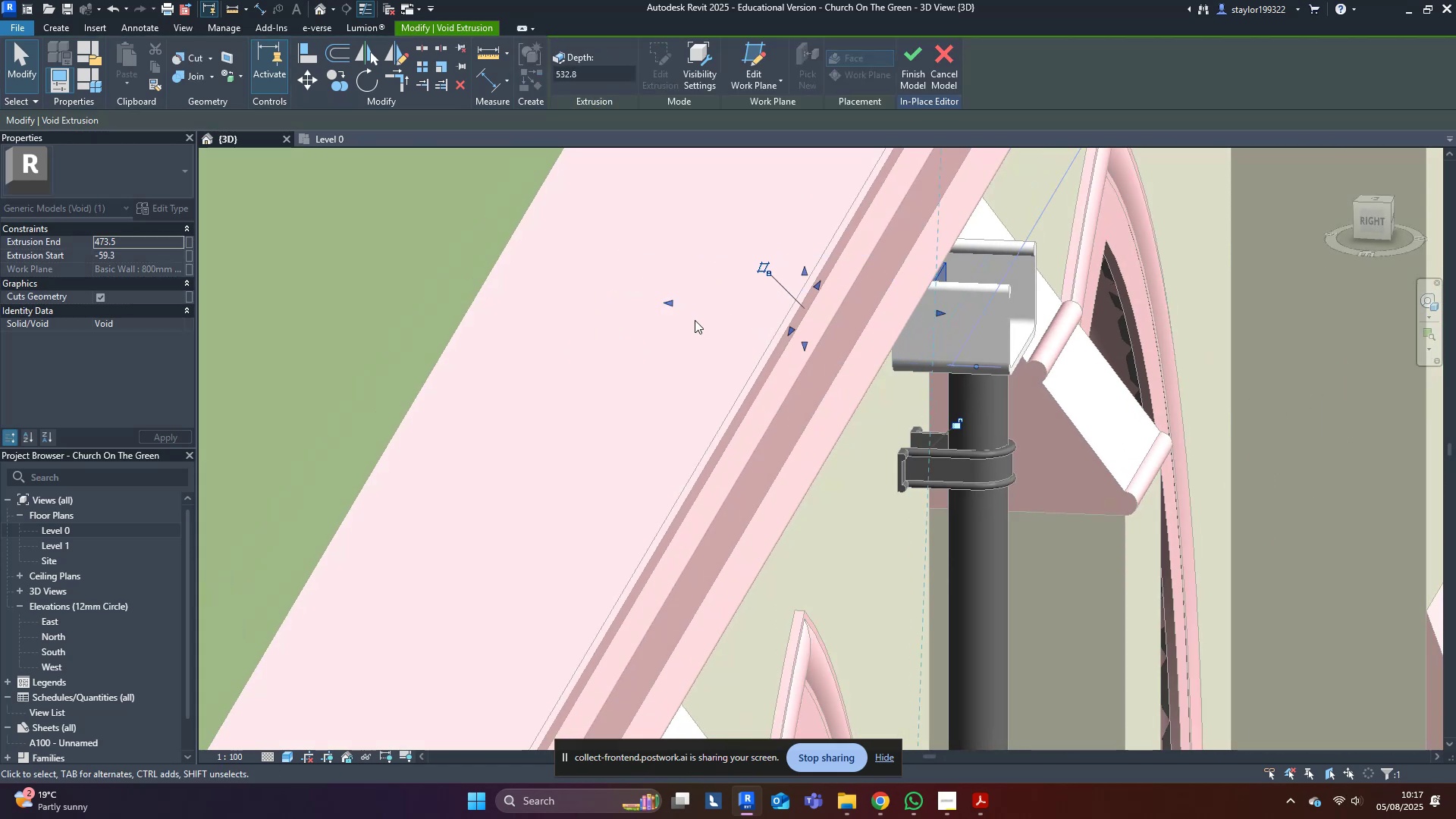 
left_click_drag(start_coordinate=[1126, 501], to_coordinate=[1127, 494])
 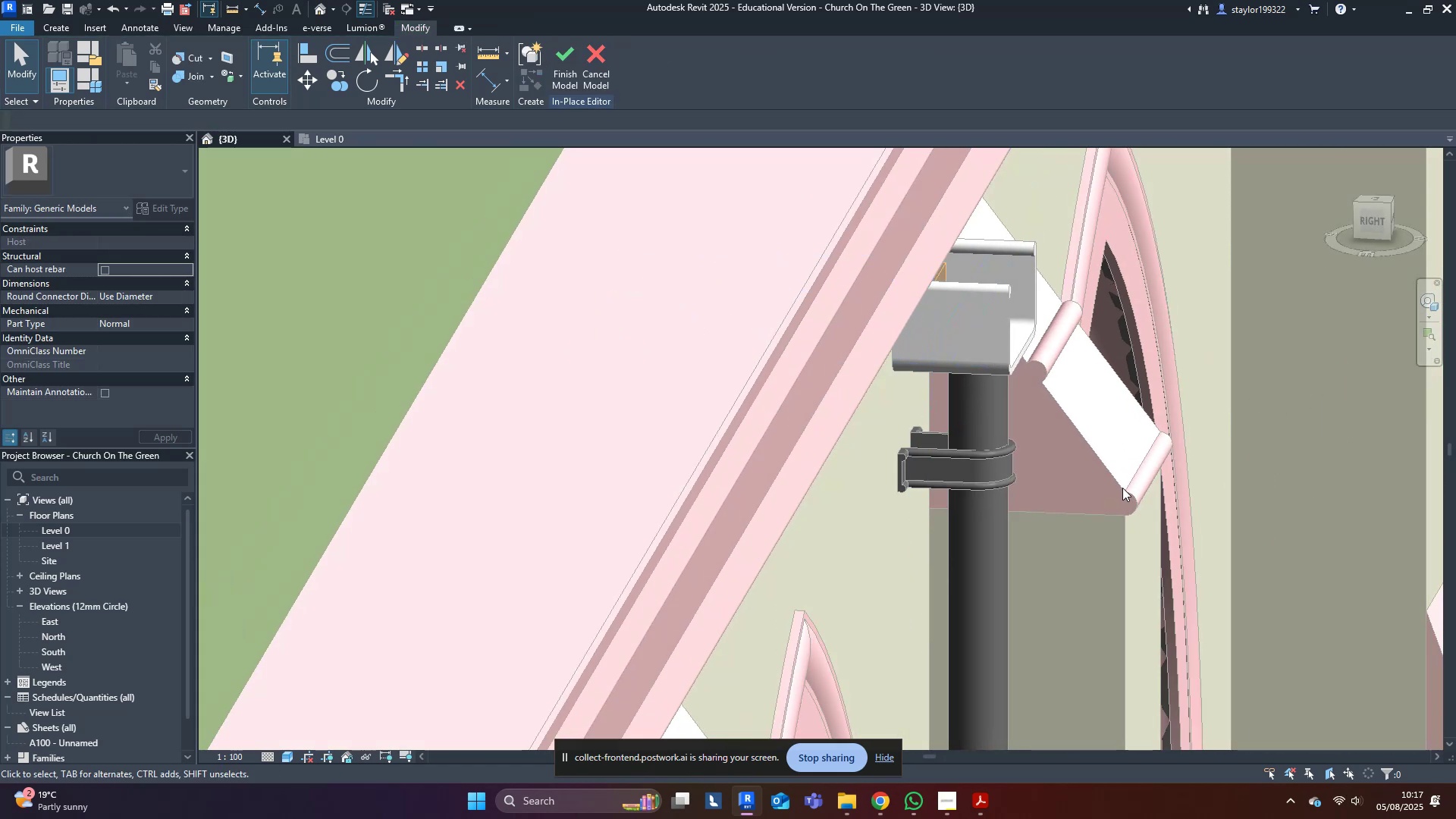 
scroll: coordinate [1108, 495], scroll_direction: down, amount: 3.0
 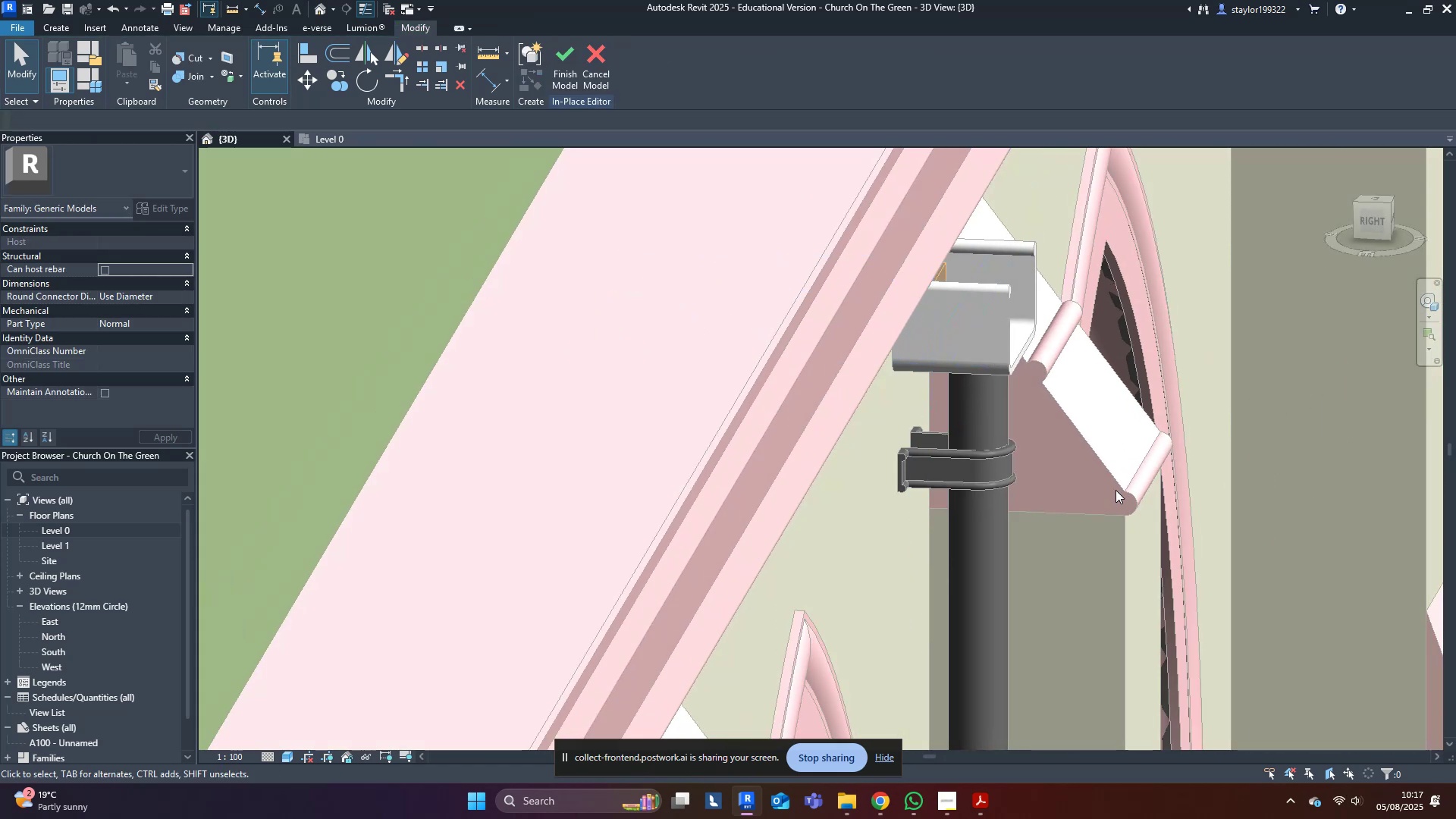 
hold_key(key=ShiftLeft, duration=0.53)
 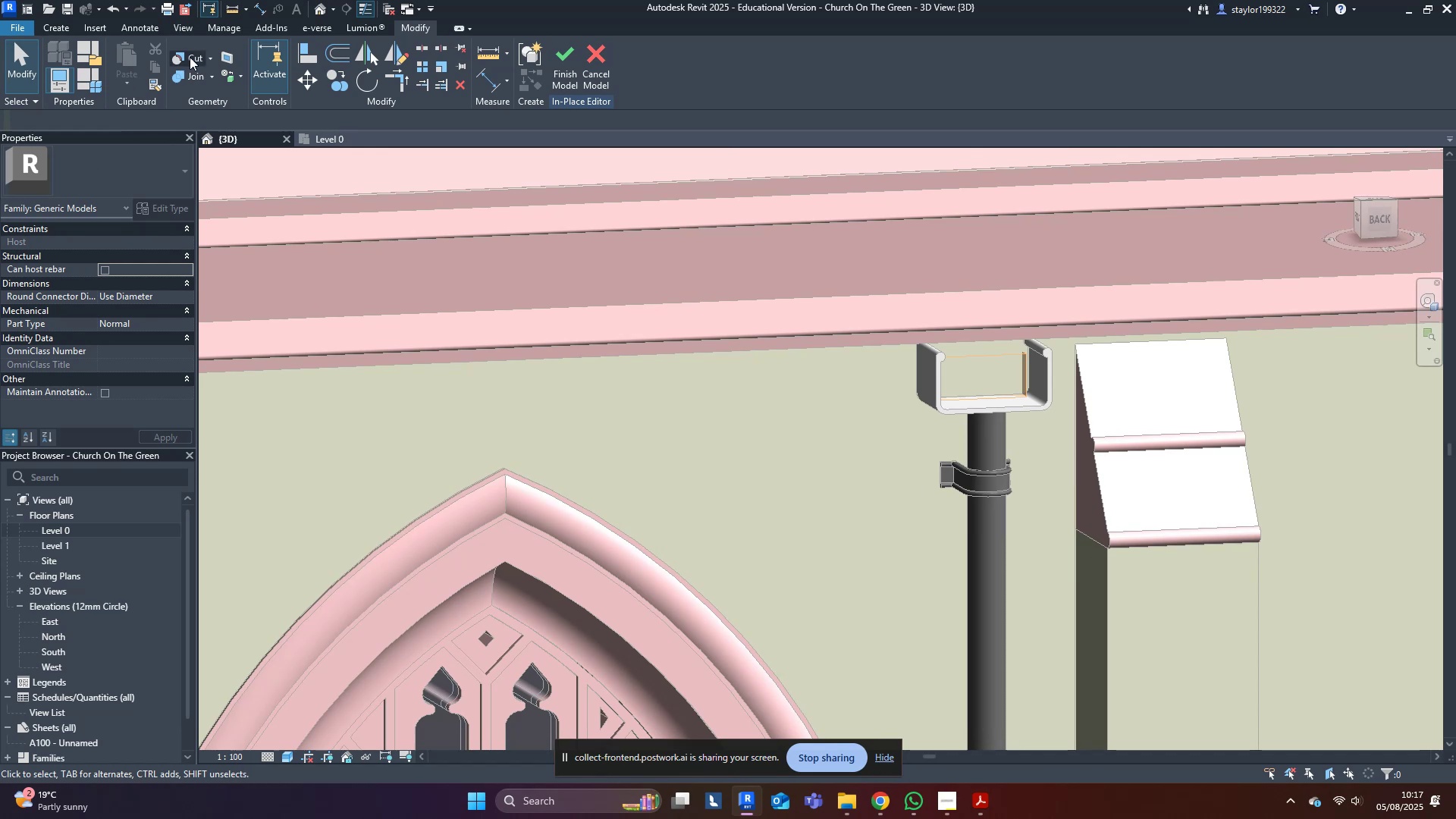 
left_click([188, 58])
 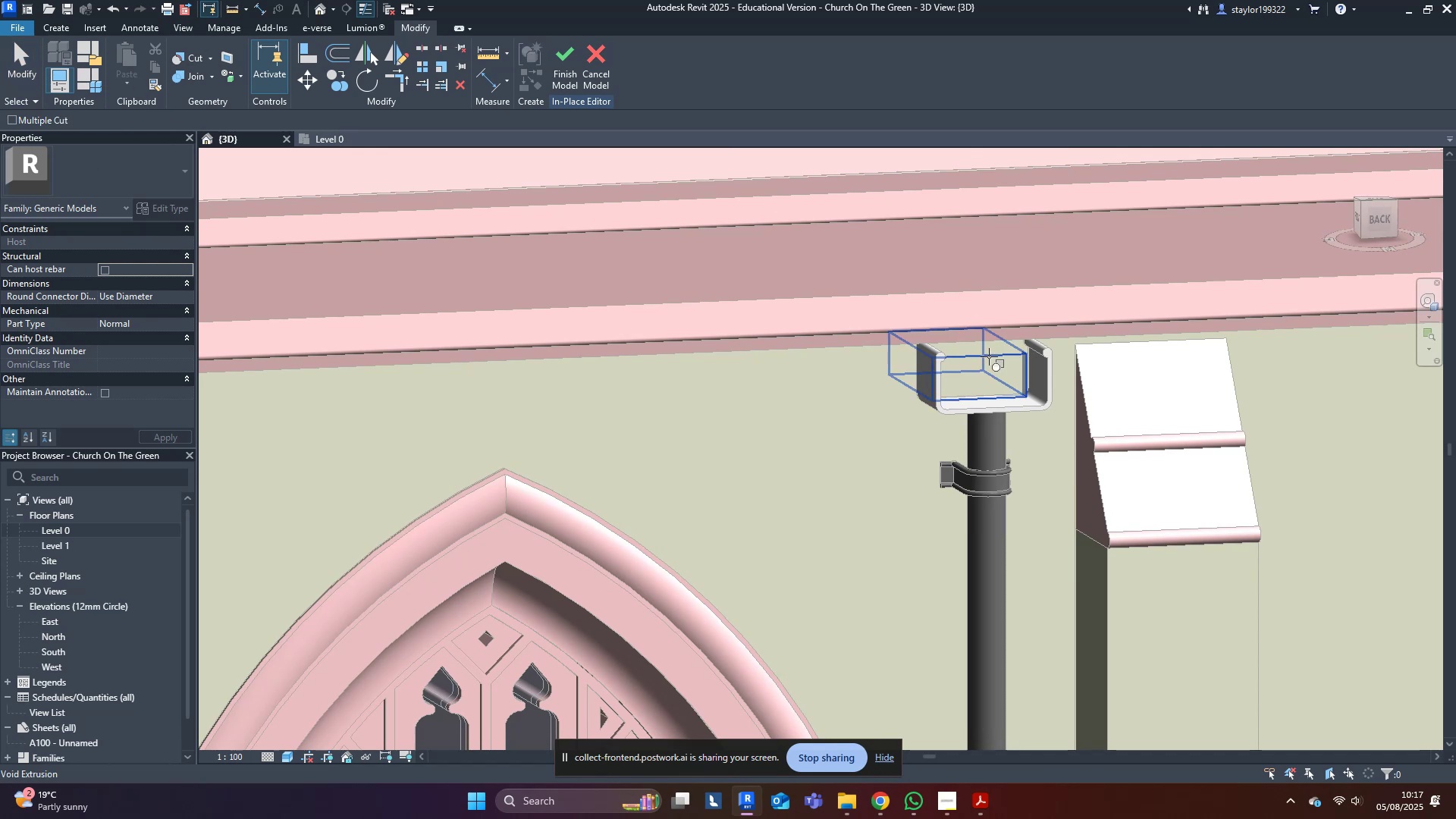 
double_click([836, 387])
 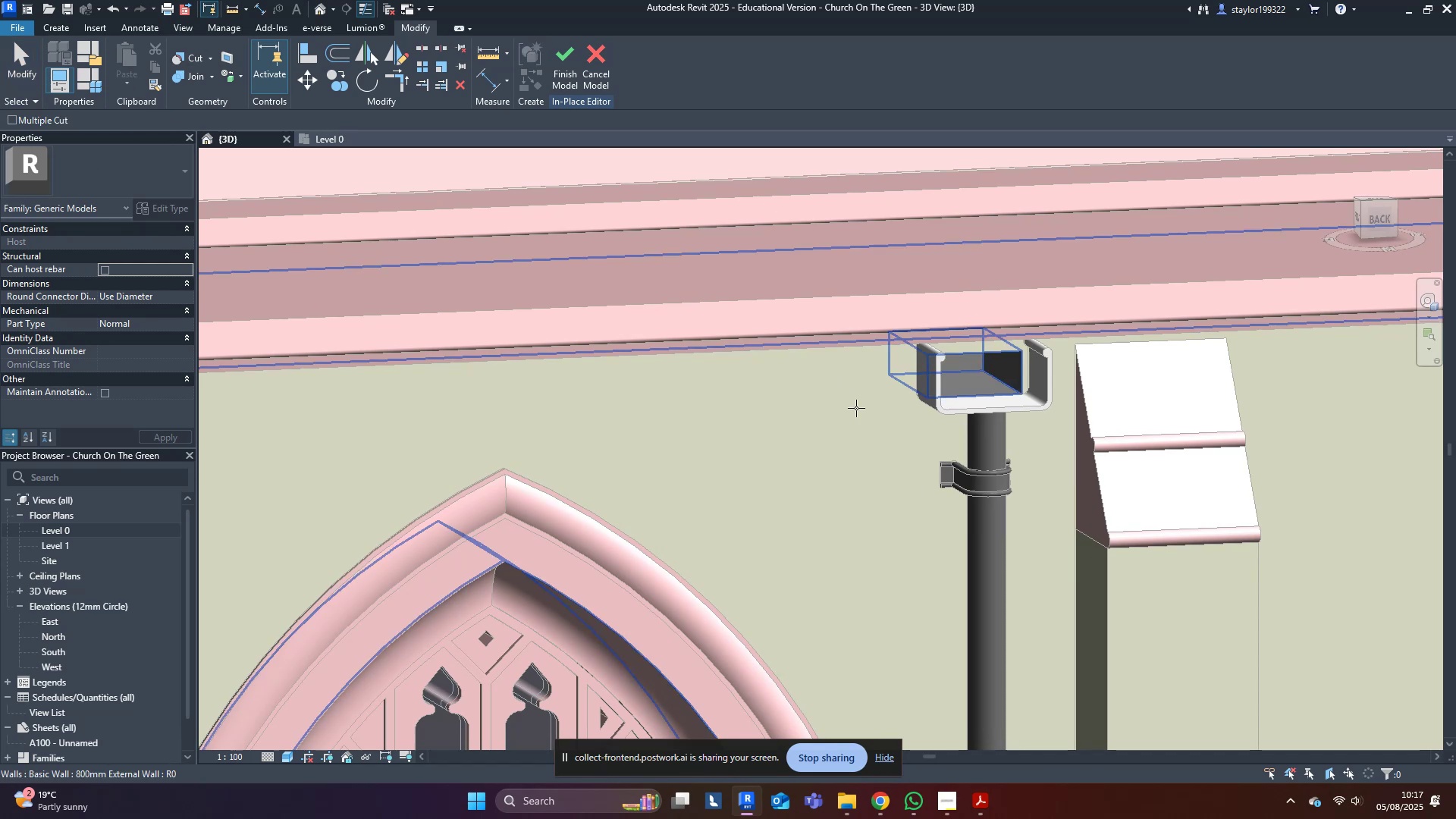 
scroll: coordinate [941, 479], scroll_direction: down, amount: 10.0
 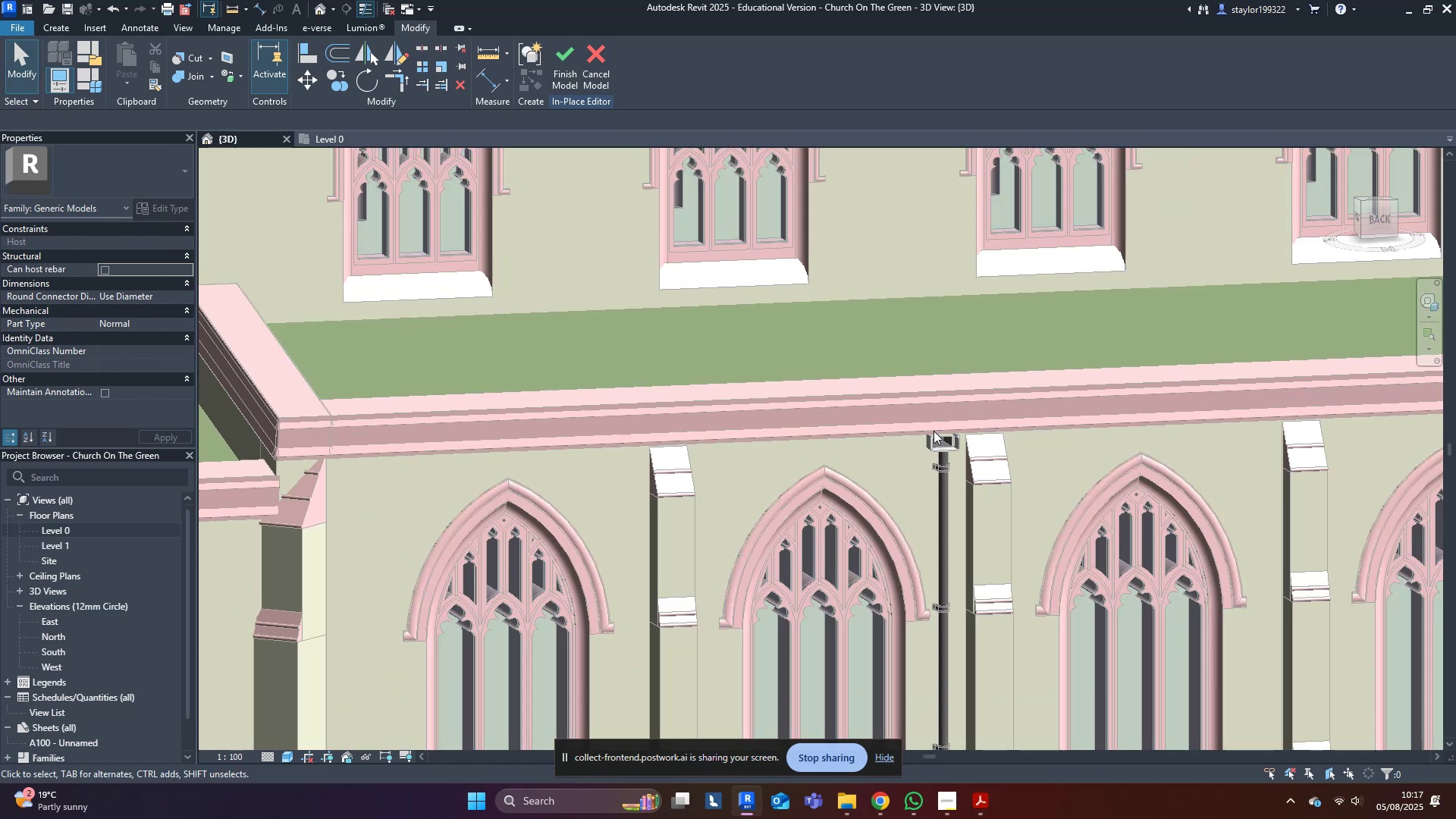 
key(Escape)
 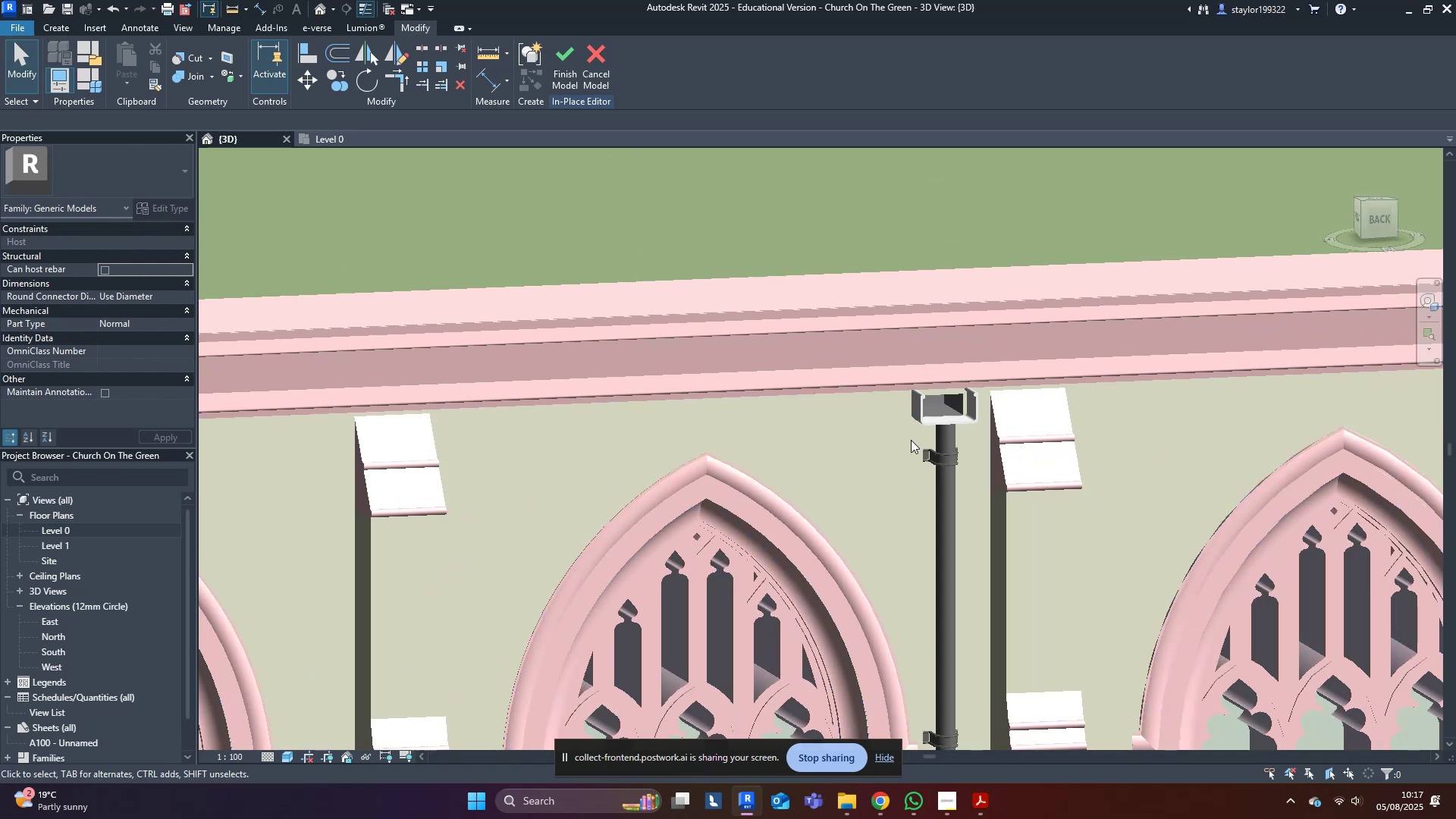 
key(Escape)
 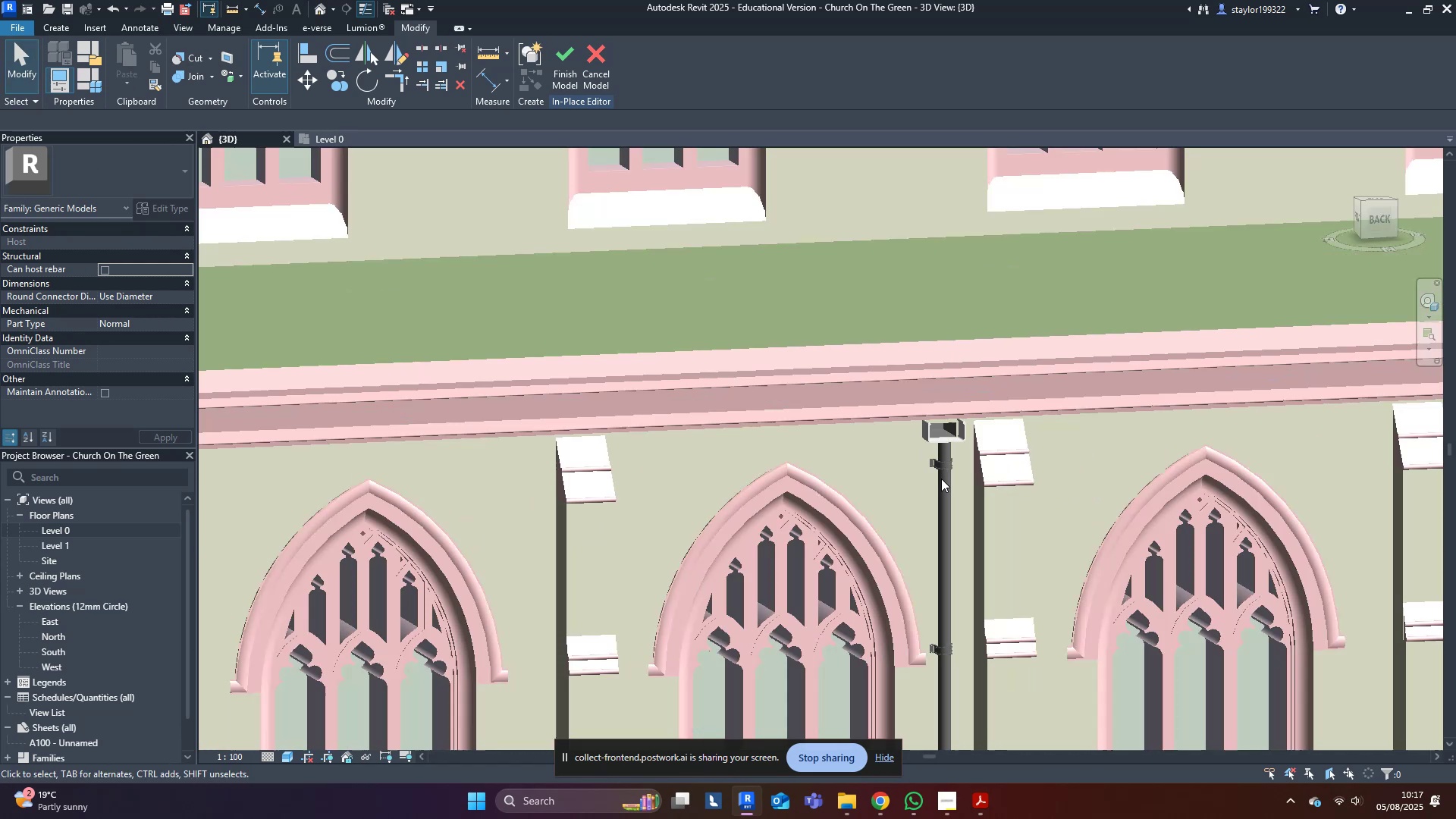 
key(Escape)
 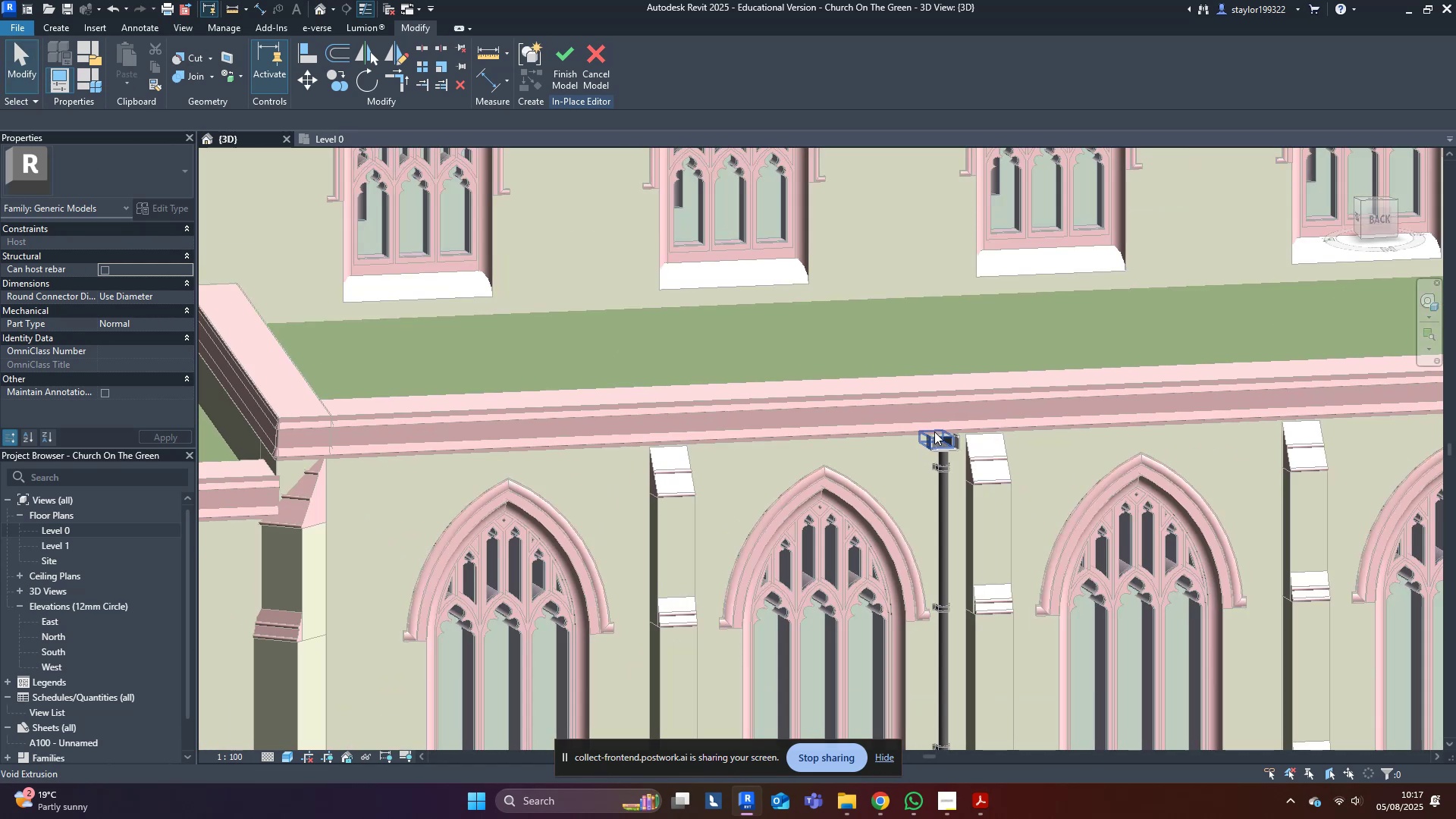 
left_click([934, 431])
 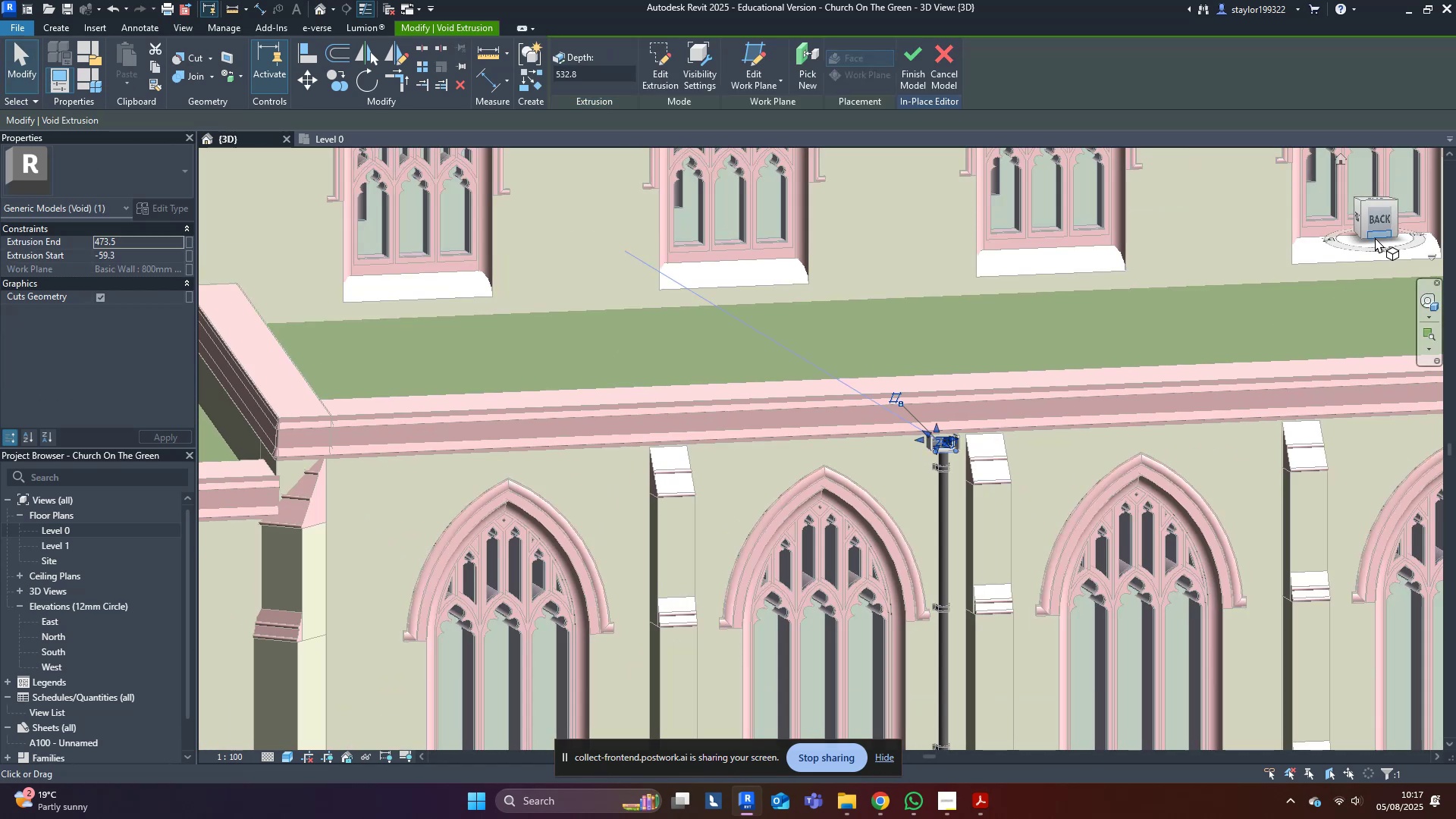 
left_click([1378, 225])
 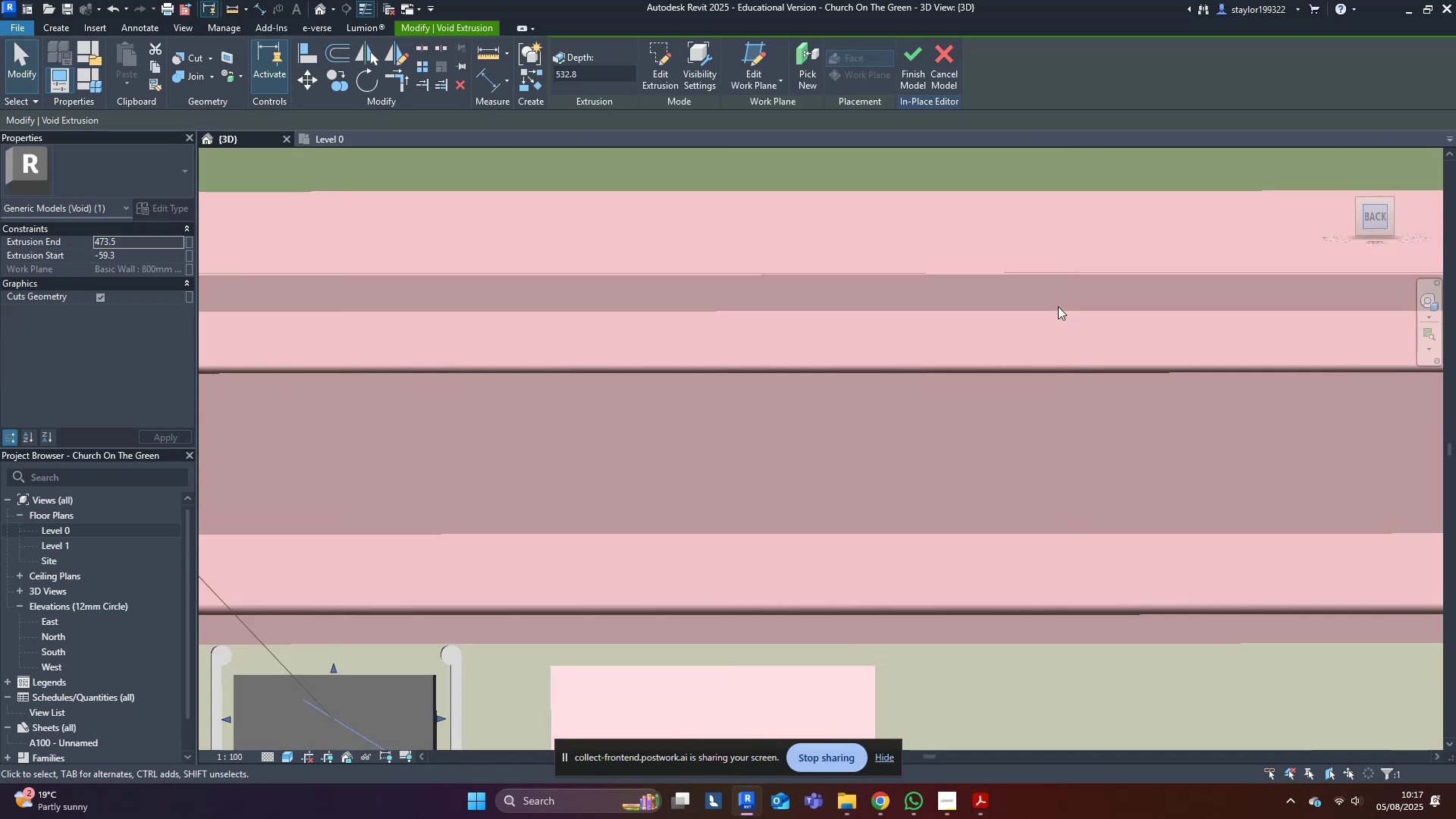 
type(mnmv)
 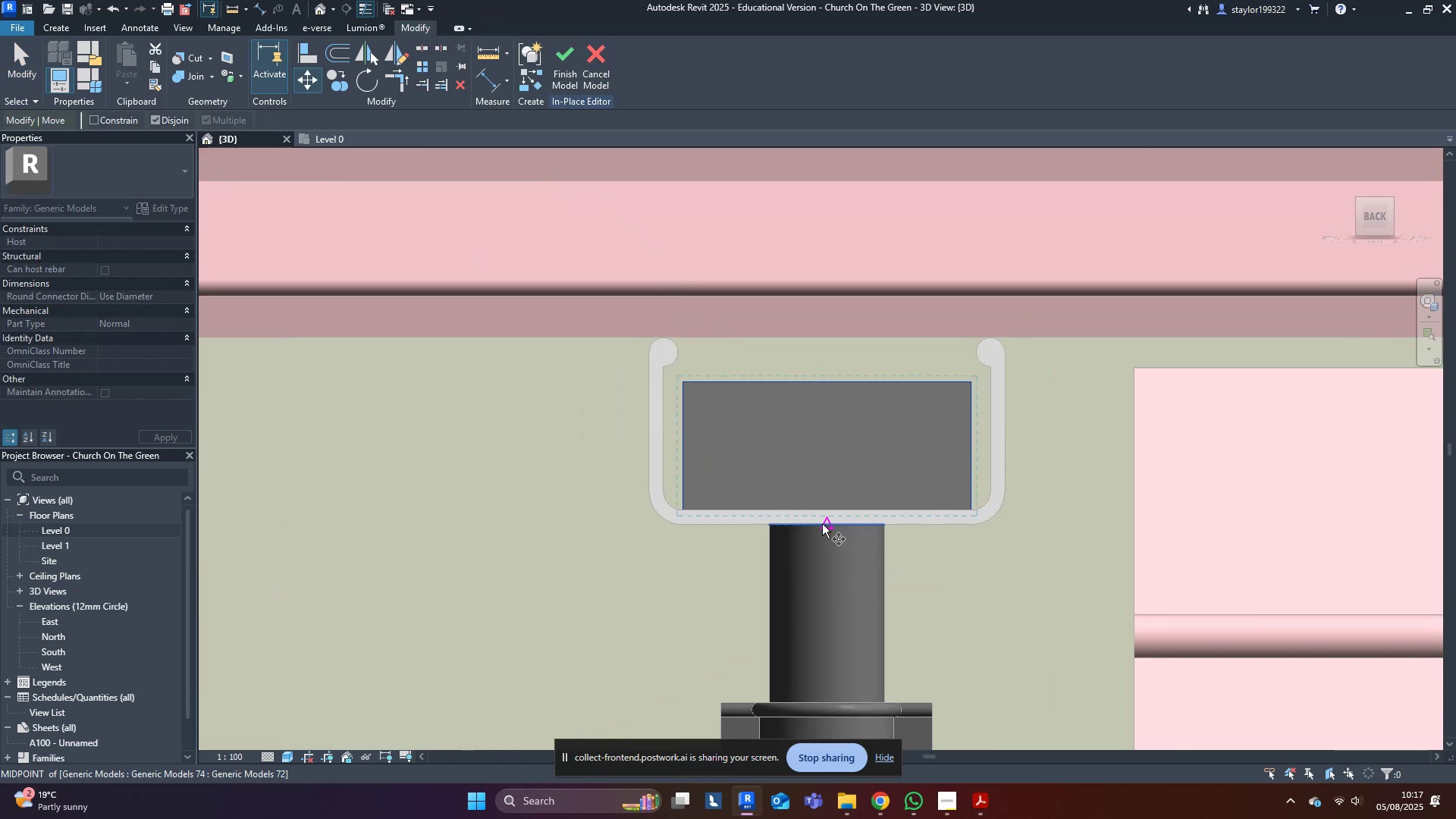 
left_click([822, 524])
 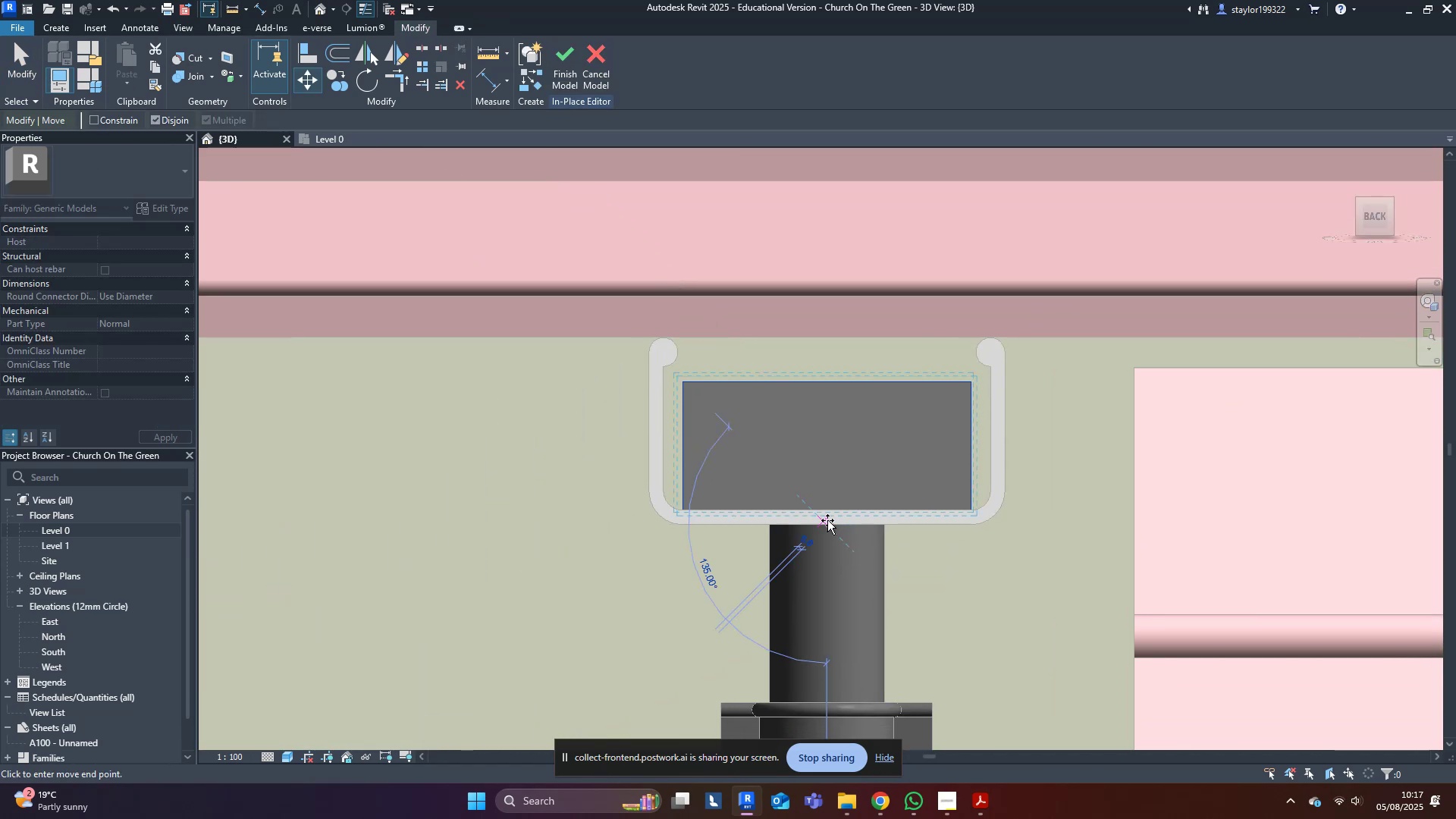 
scroll: coordinate [843, 507], scroll_direction: down, amount: 14.0
 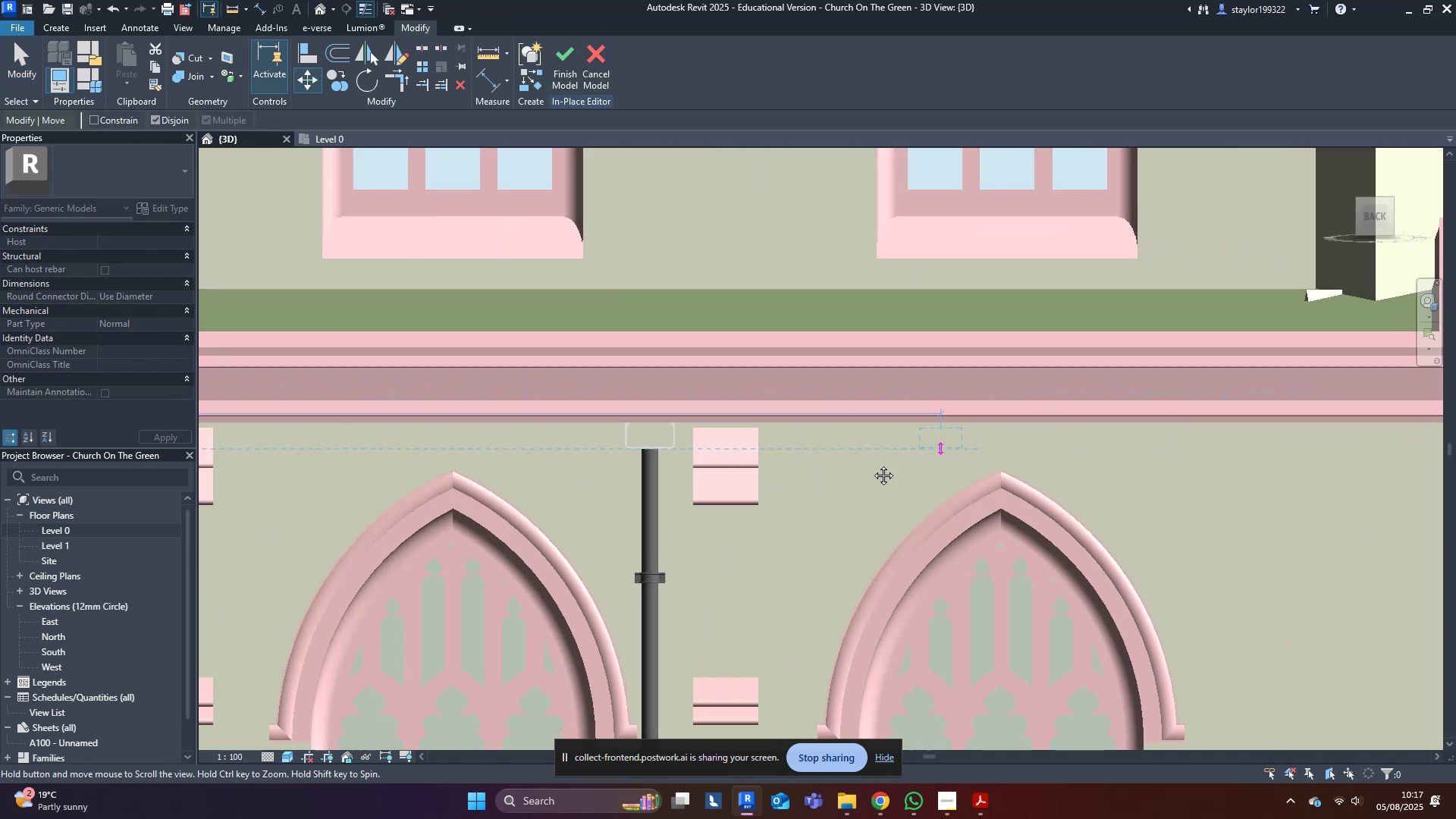 
scroll: coordinate [737, 464], scroll_direction: up, amount: 11.0
 